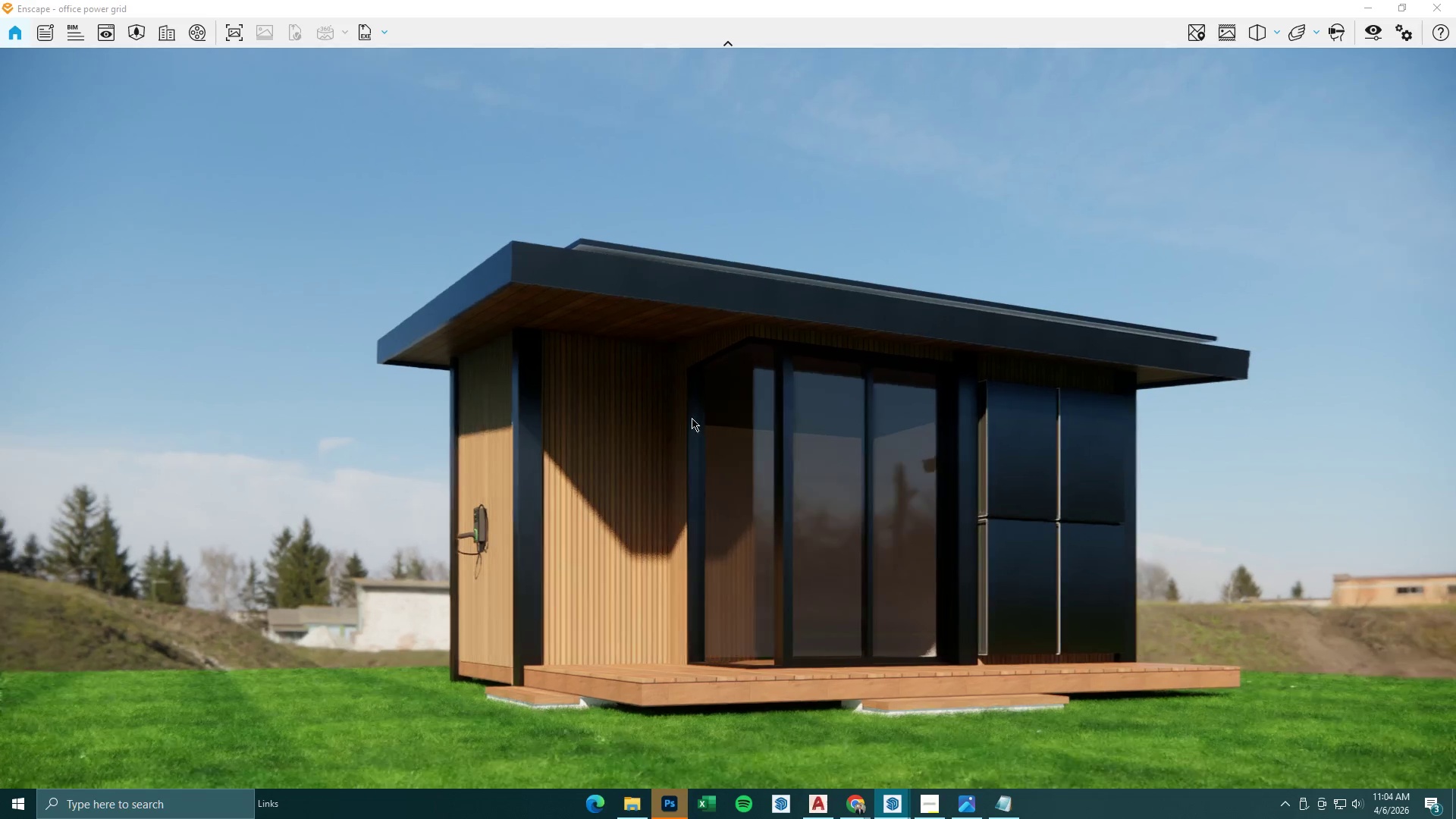 
type(ae)
 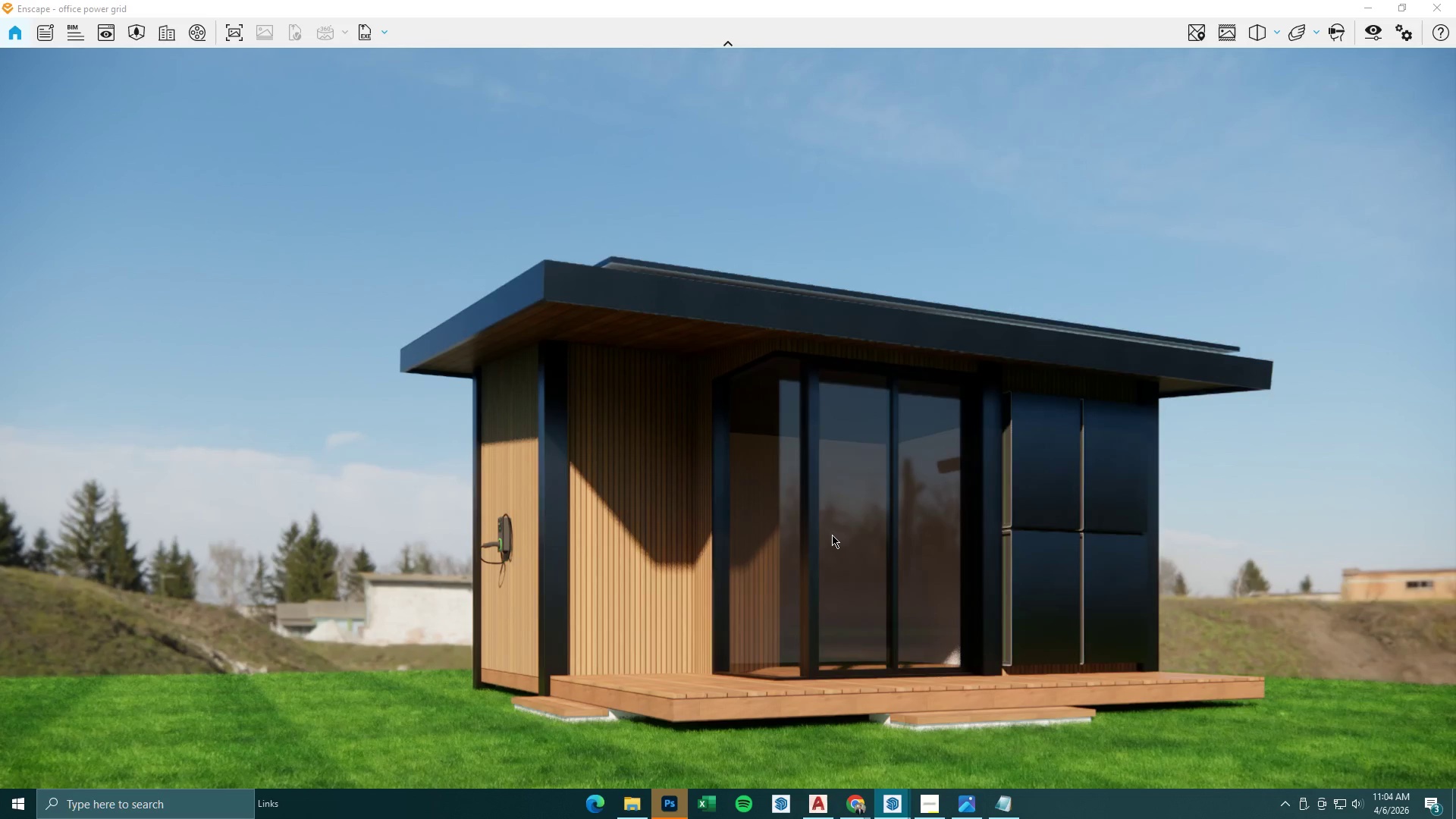 
left_click([1375, 31])
 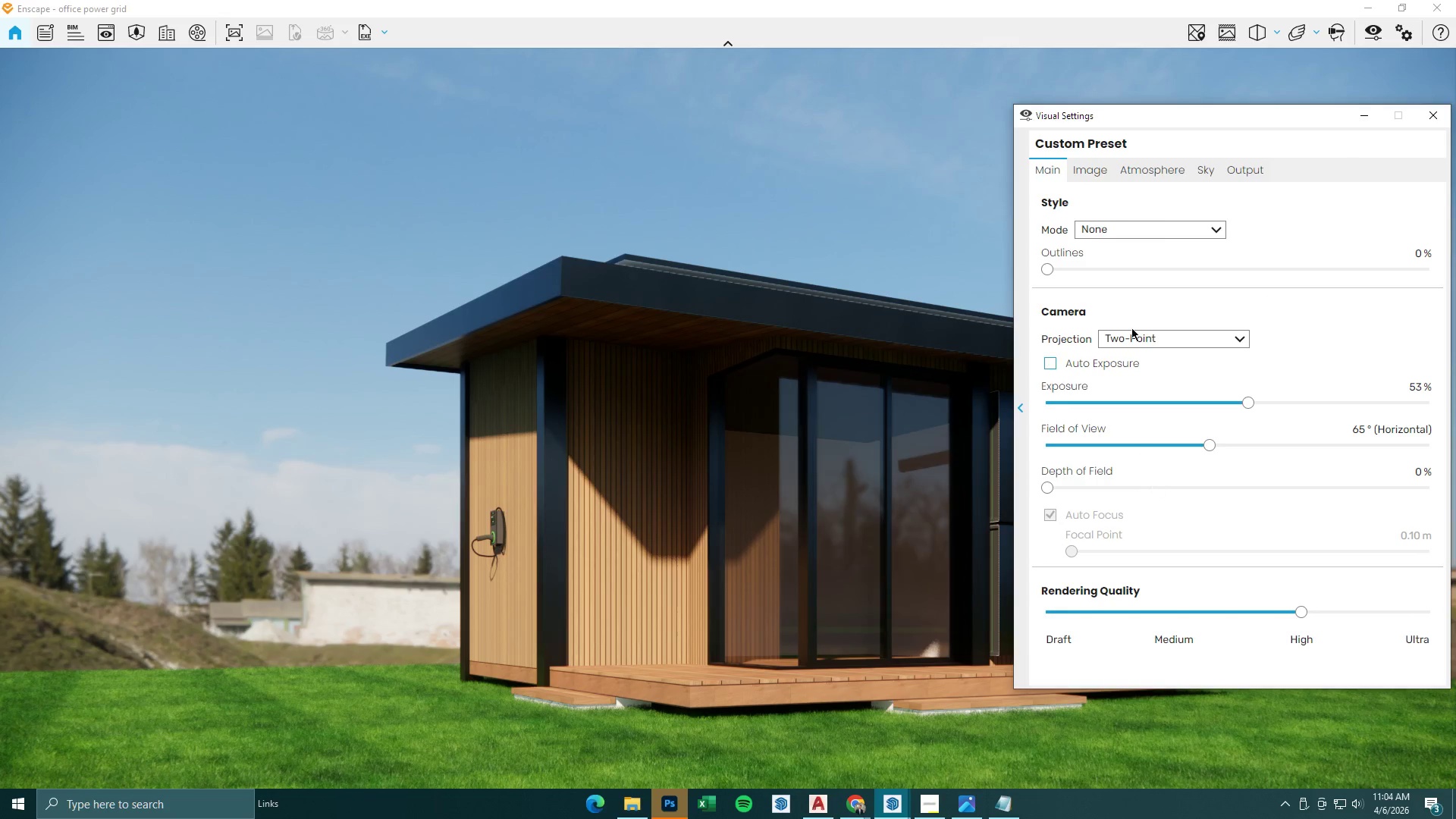 
left_click([1097, 167])
 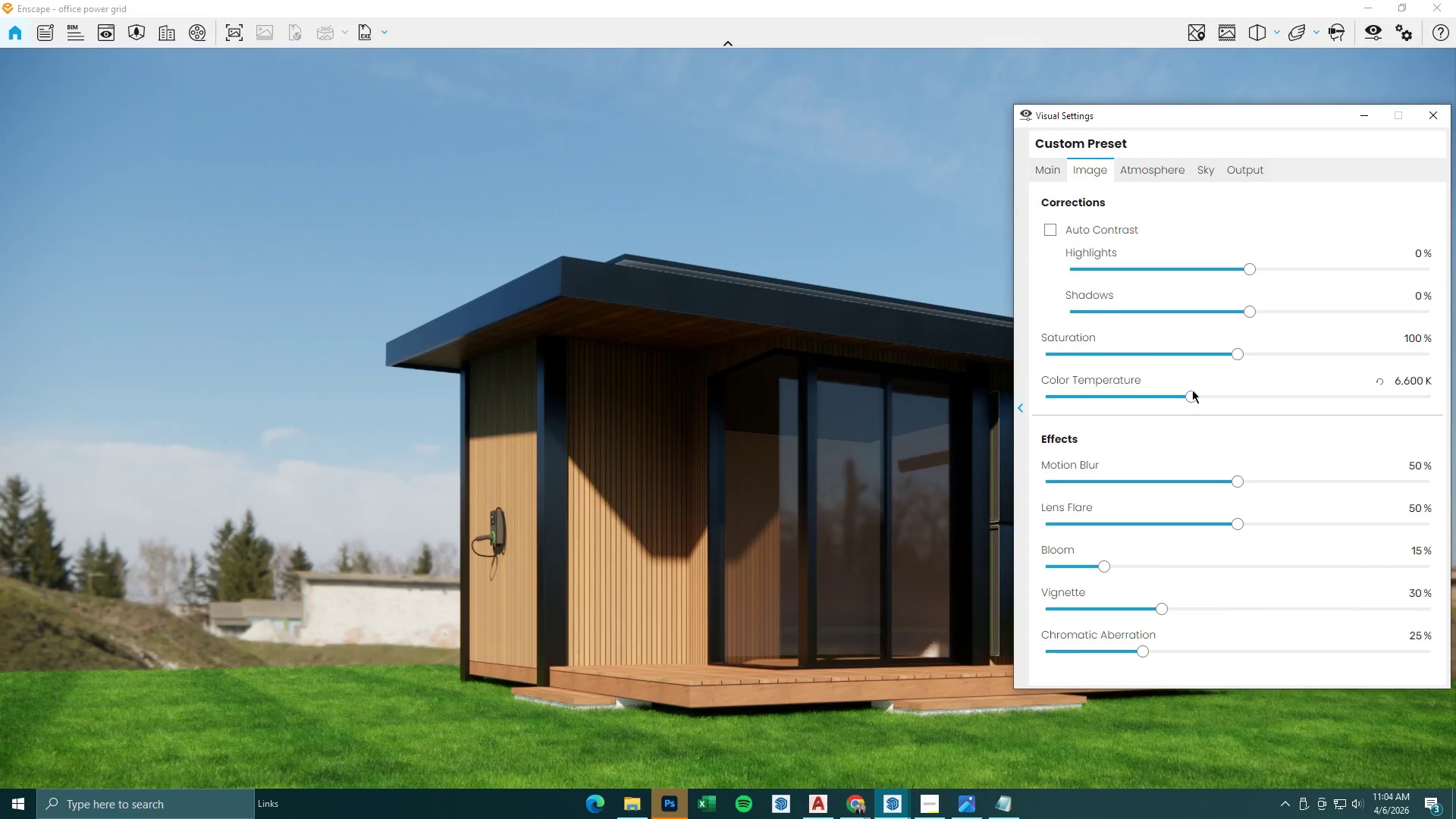 
left_click_drag(start_coordinate=[1189, 396], to_coordinate=[1208, 397])
 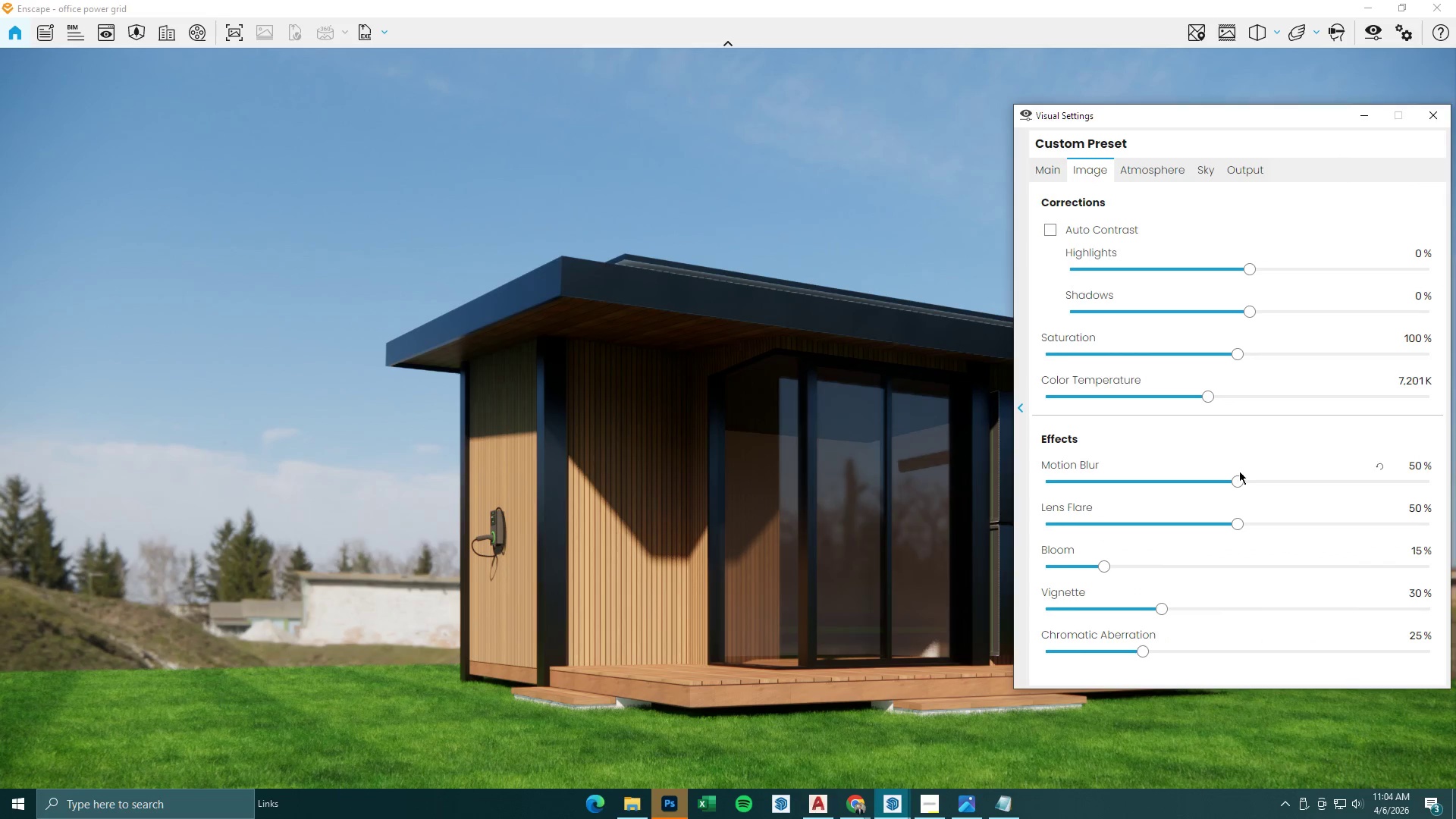 
left_click_drag(start_coordinate=[1237, 478], to_coordinate=[999, 478])
 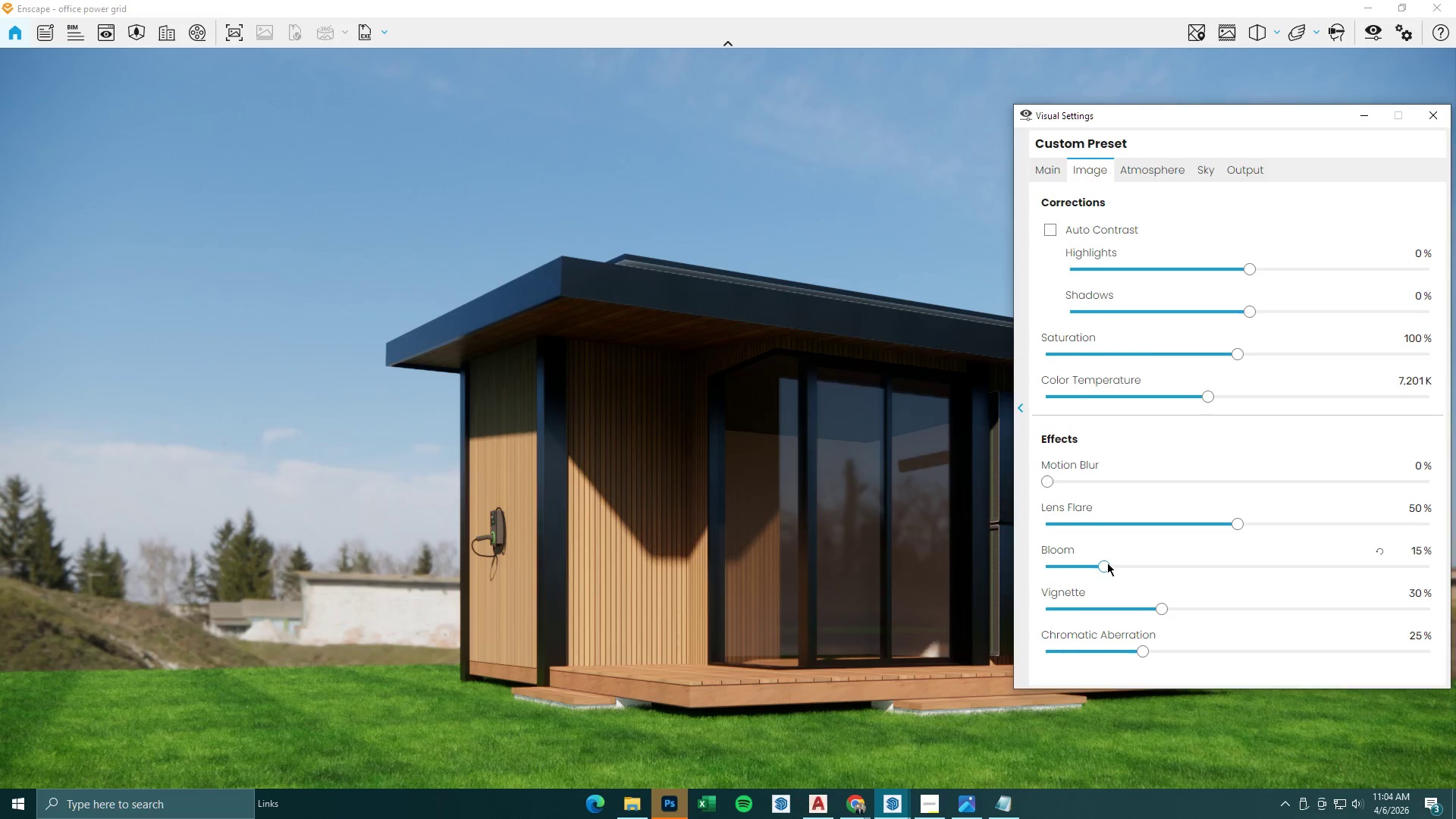 
left_click_drag(start_coordinate=[1100, 563], to_coordinate=[968, 566])
 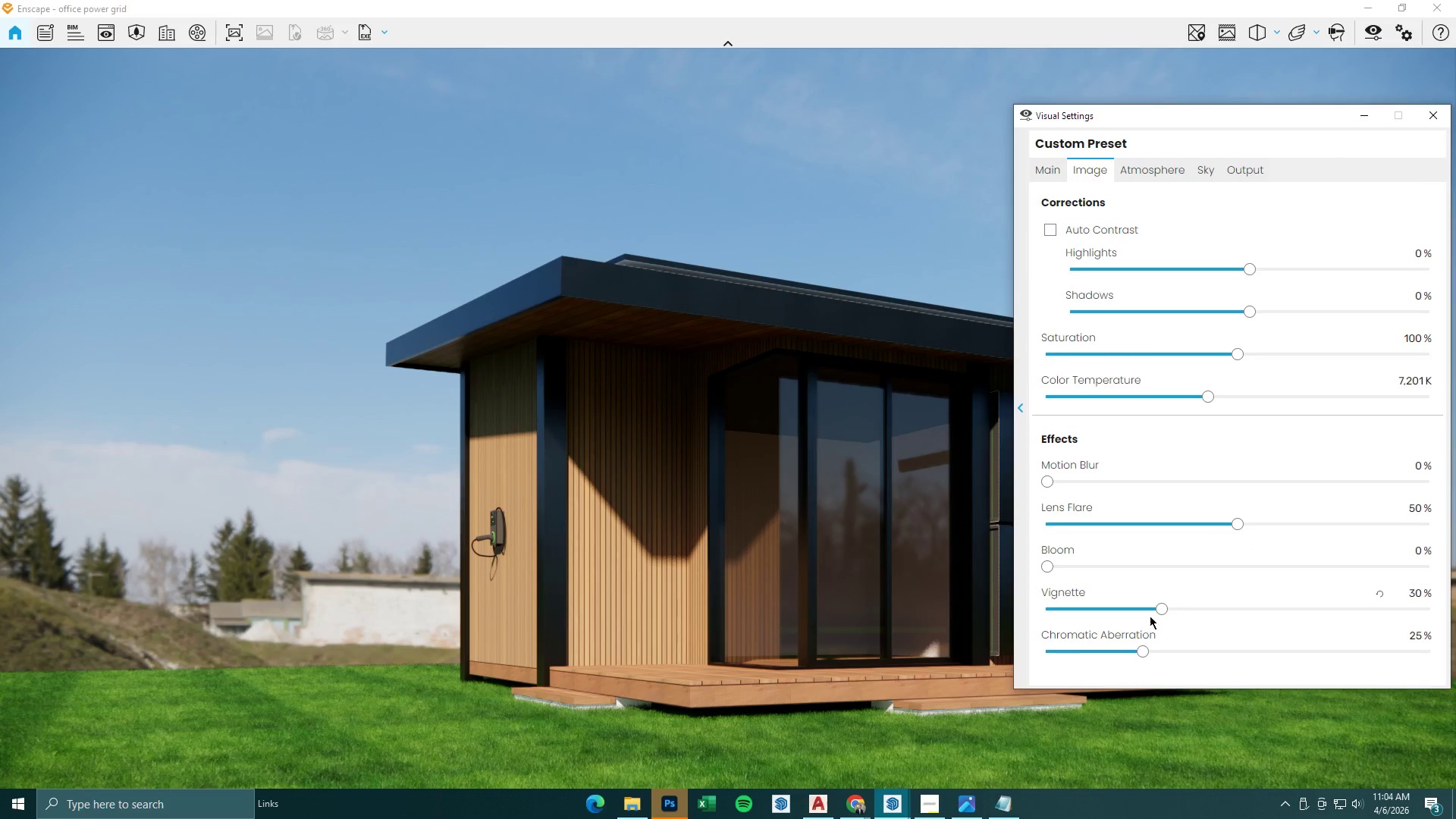 
left_click_drag(start_coordinate=[1158, 610], to_coordinate=[951, 613])
 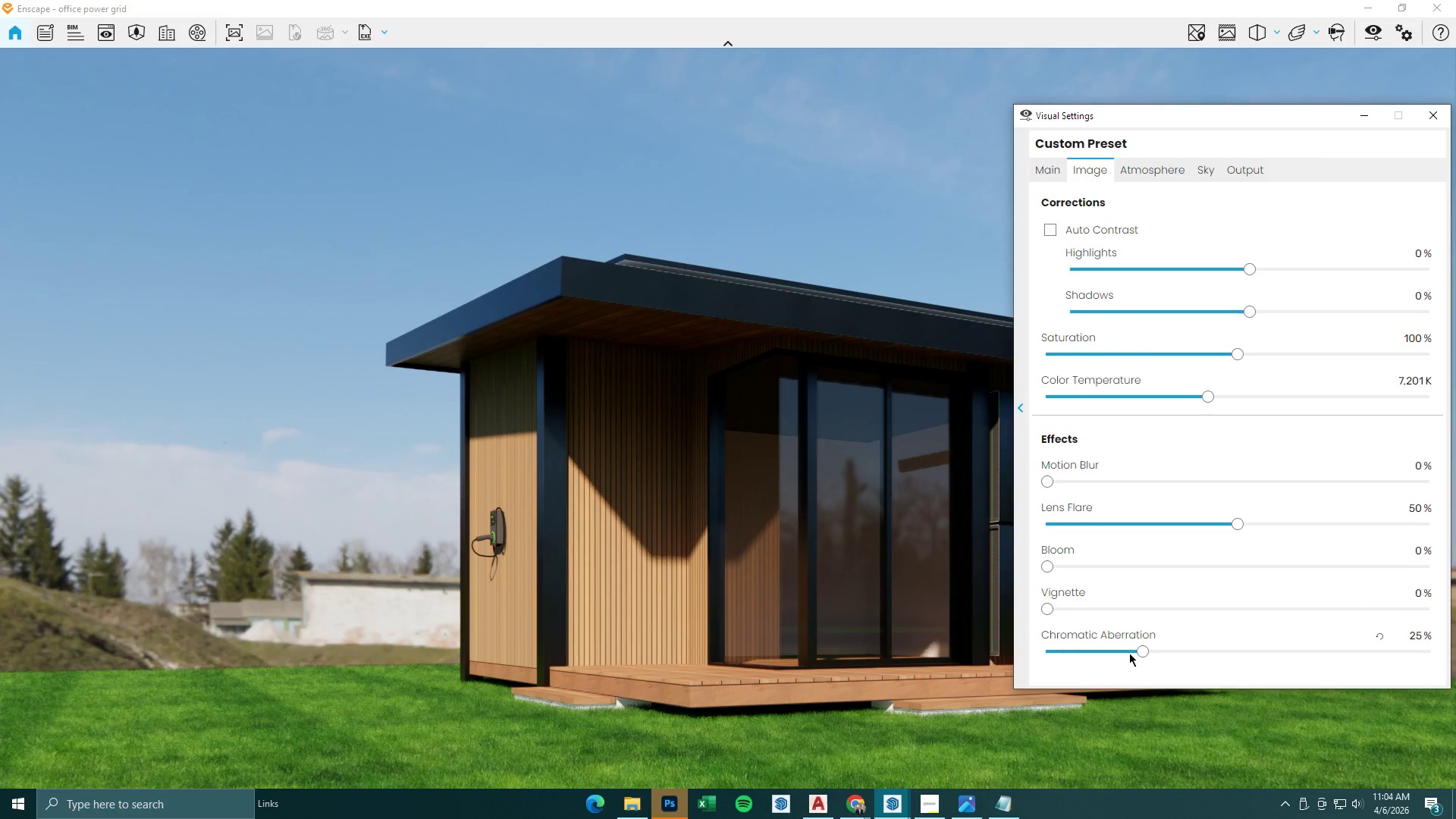 
left_click_drag(start_coordinate=[1135, 653], to_coordinate=[977, 629])
 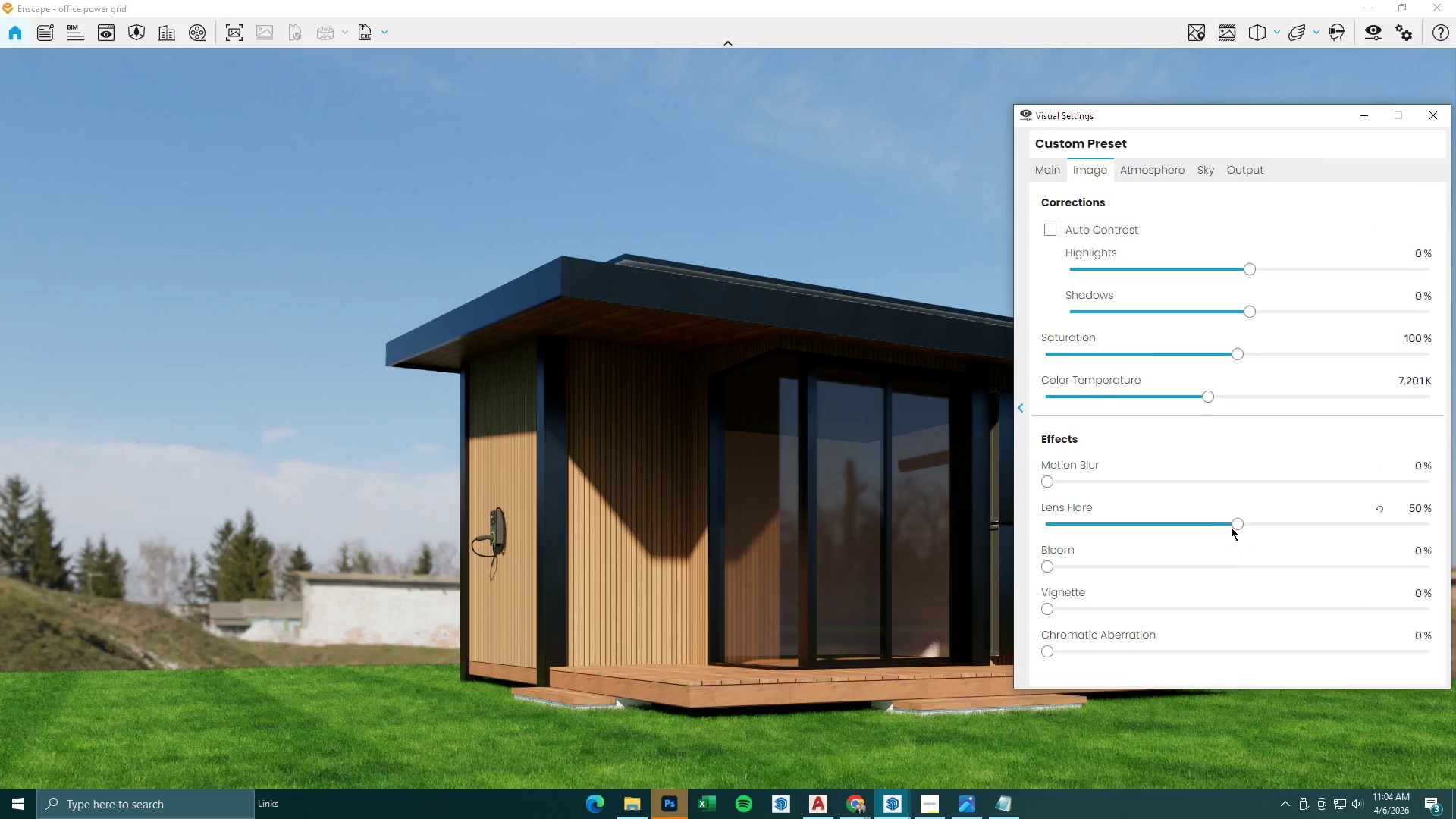 
left_click_drag(start_coordinate=[1234, 526], to_coordinate=[967, 491])
 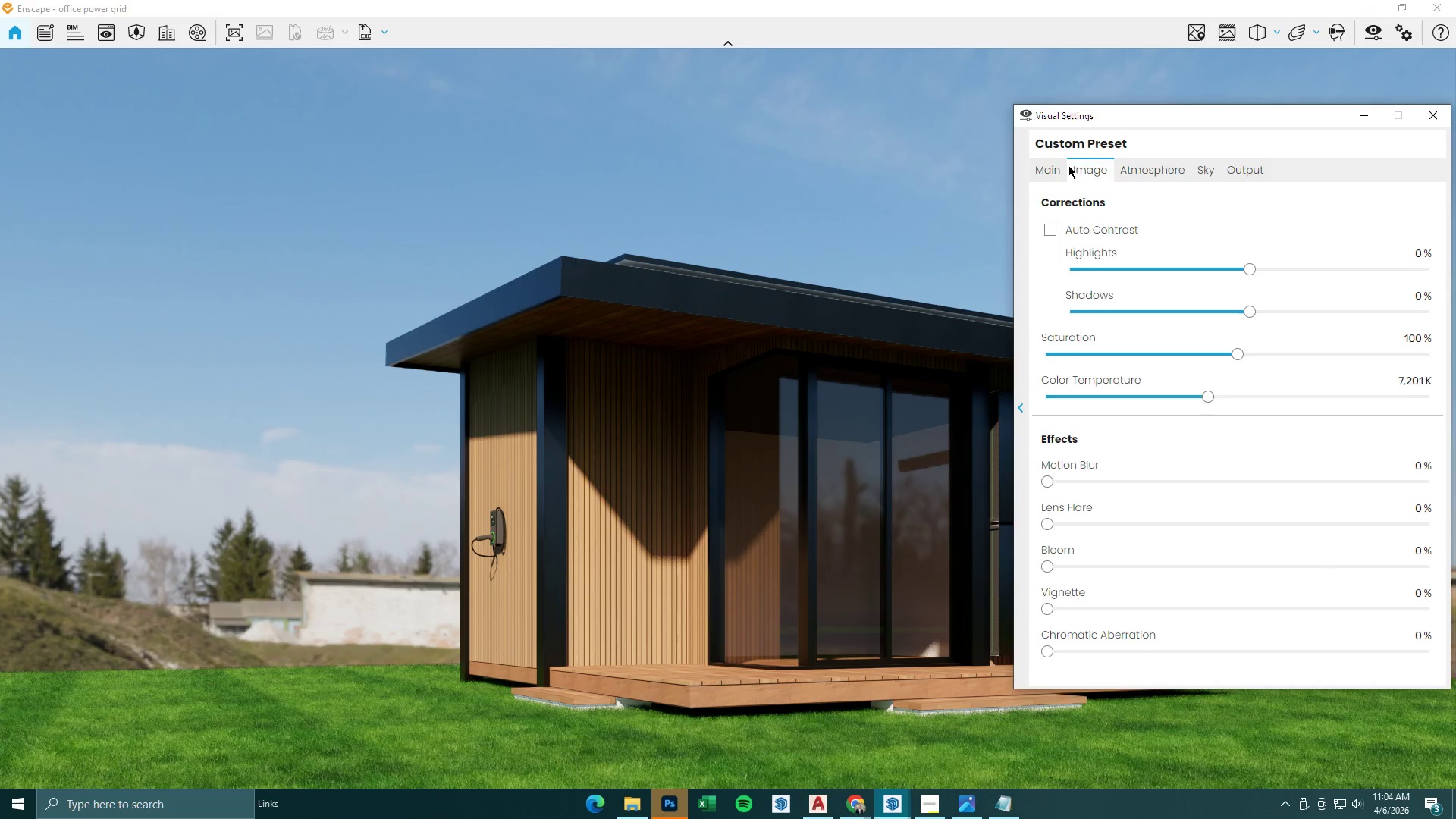 
left_click([1050, 165])
 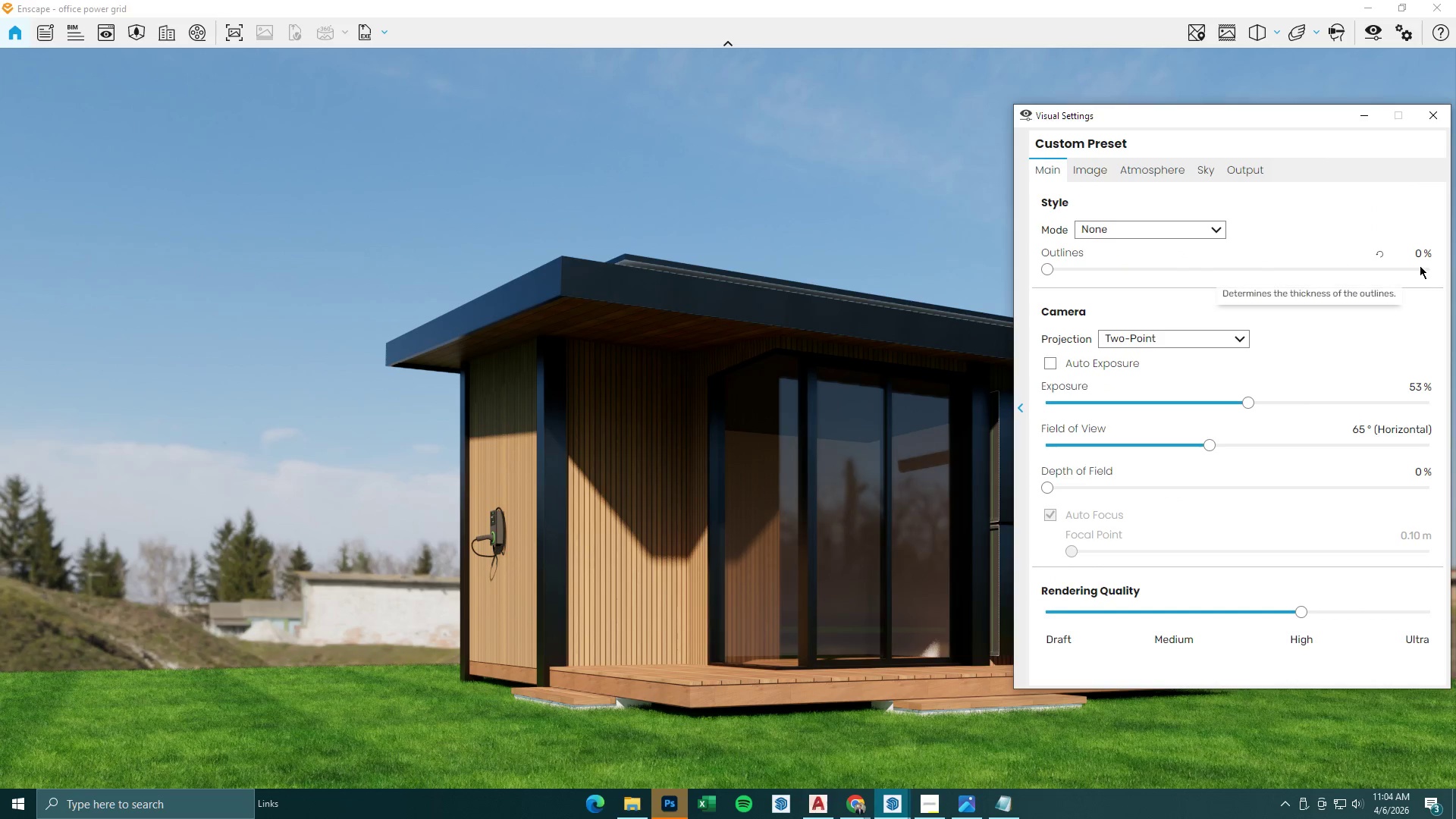 
left_click_drag(start_coordinate=[1410, 256], to_coordinate=[1455, 259])
 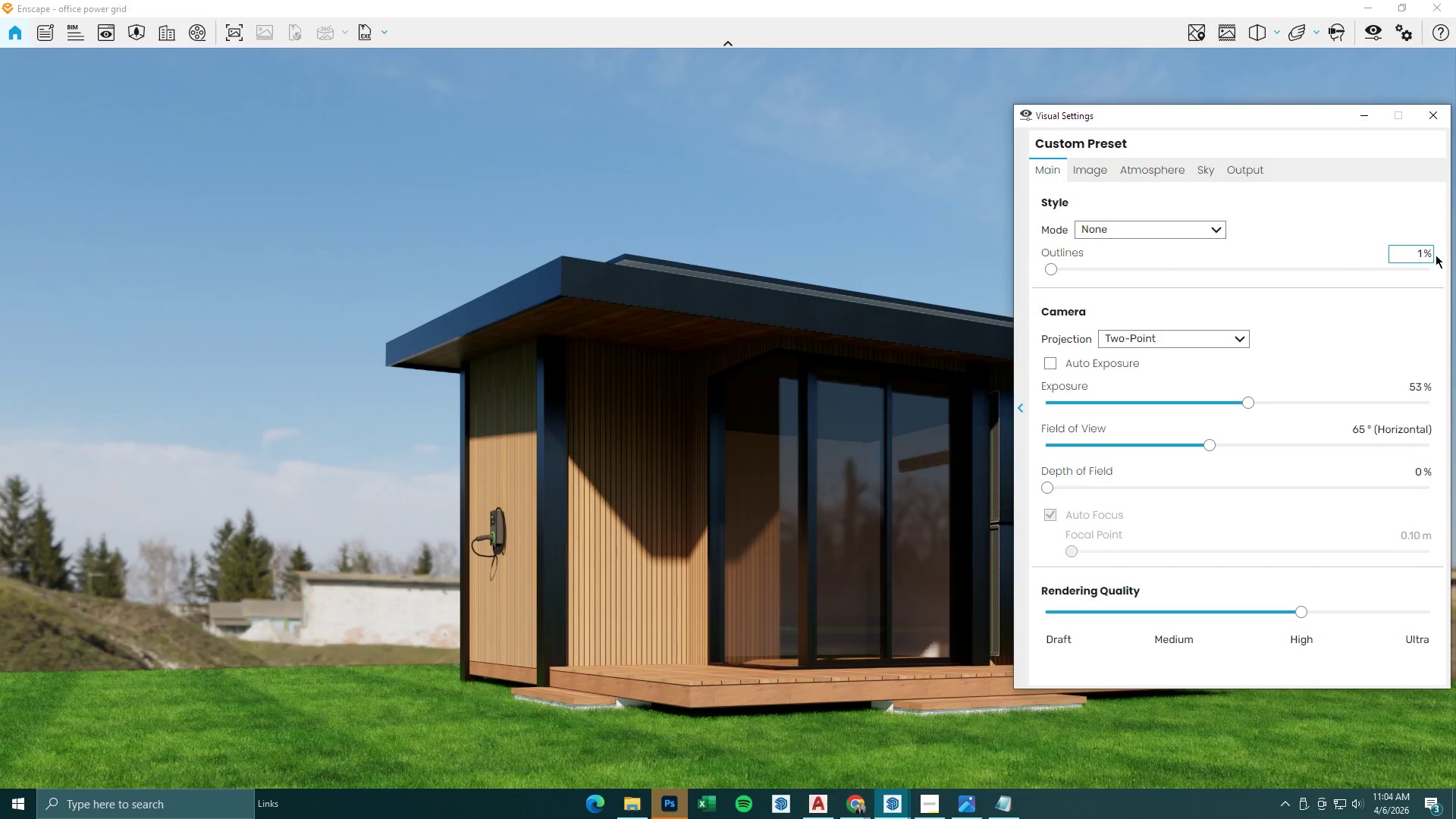 
left_click_drag(start_coordinate=[1415, 251], to_coordinate=[1448, 251])
 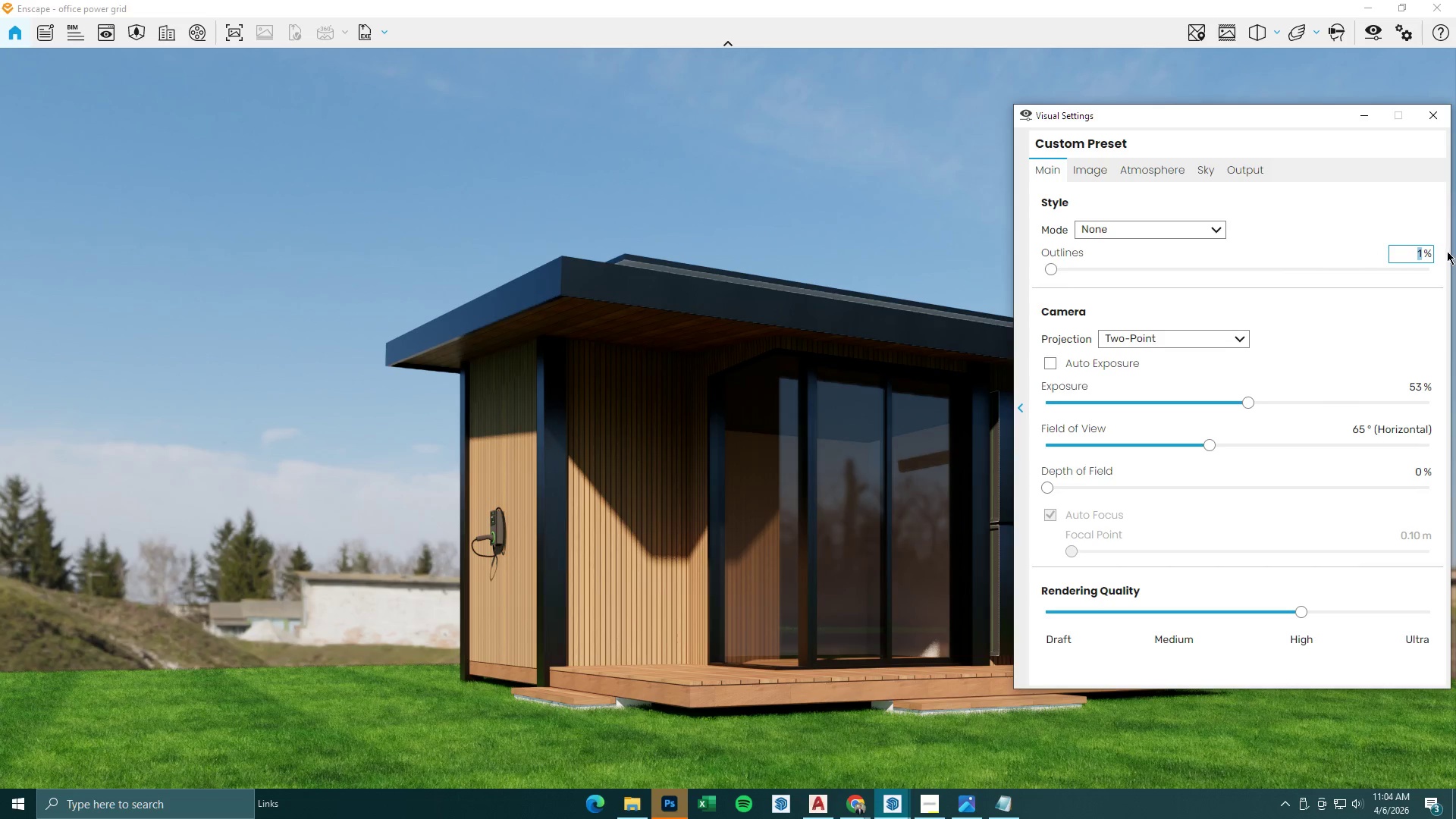 
type(10)
 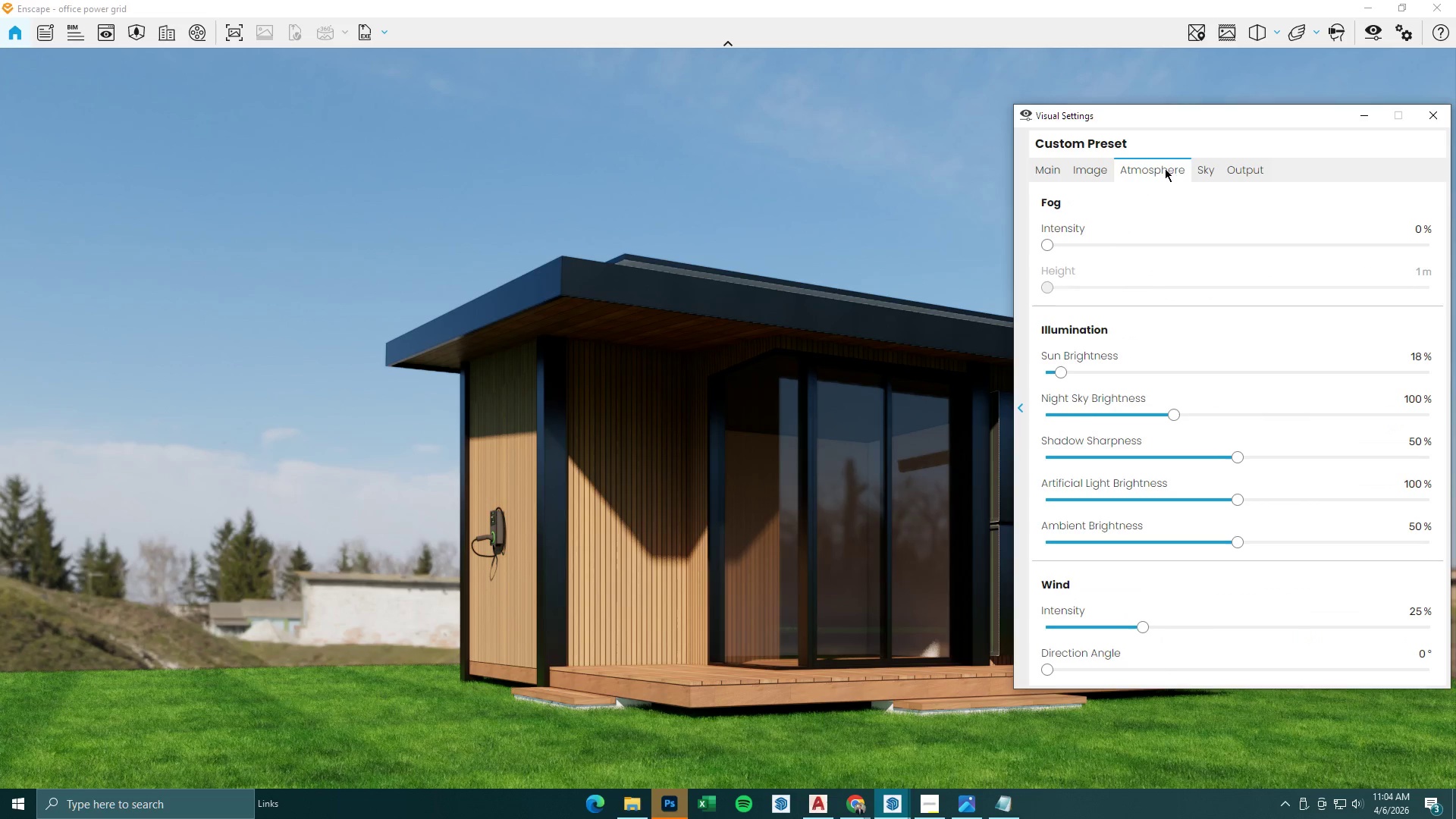 
double_click([1106, 168])
 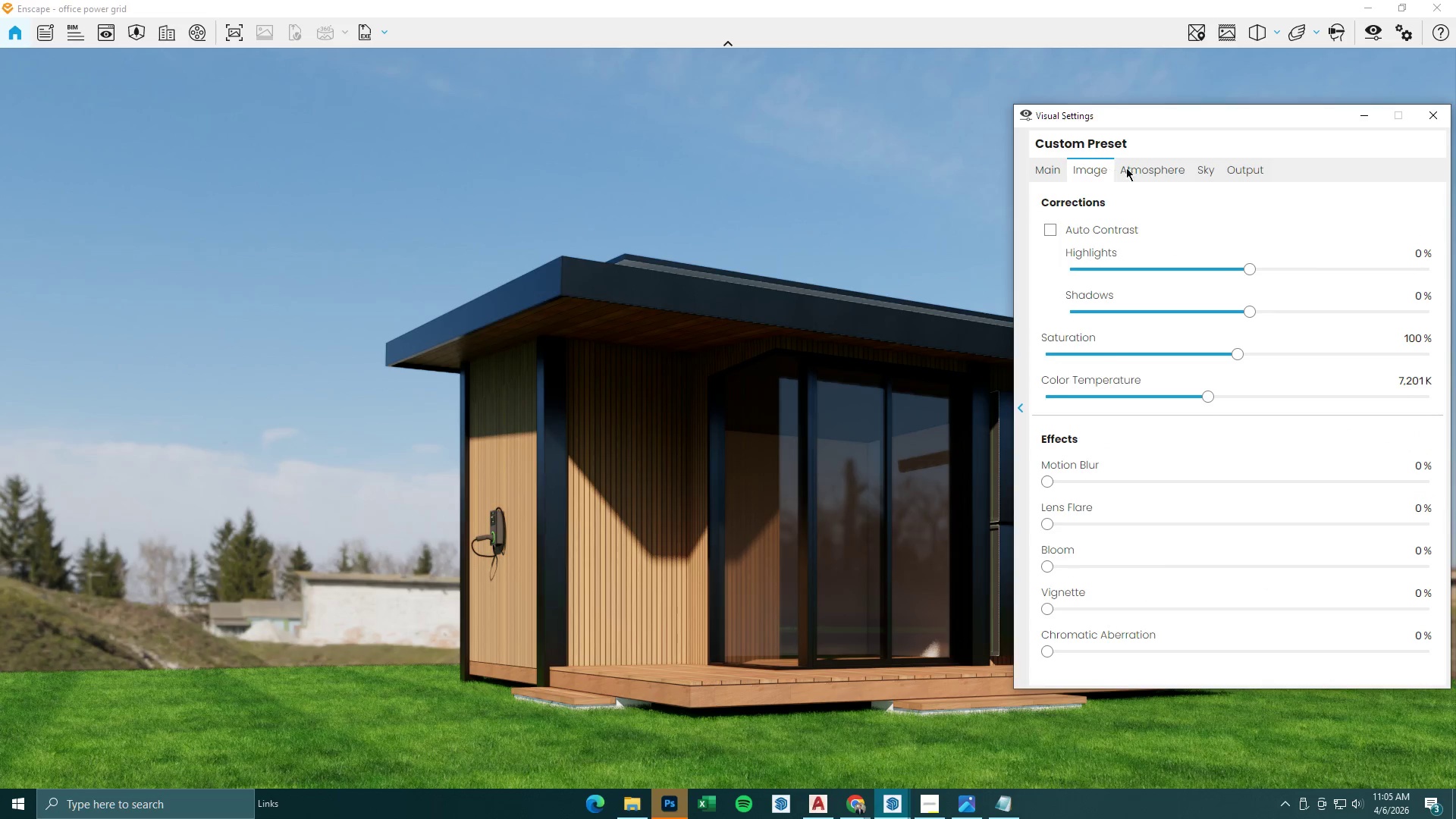 
triple_click([1147, 168])
 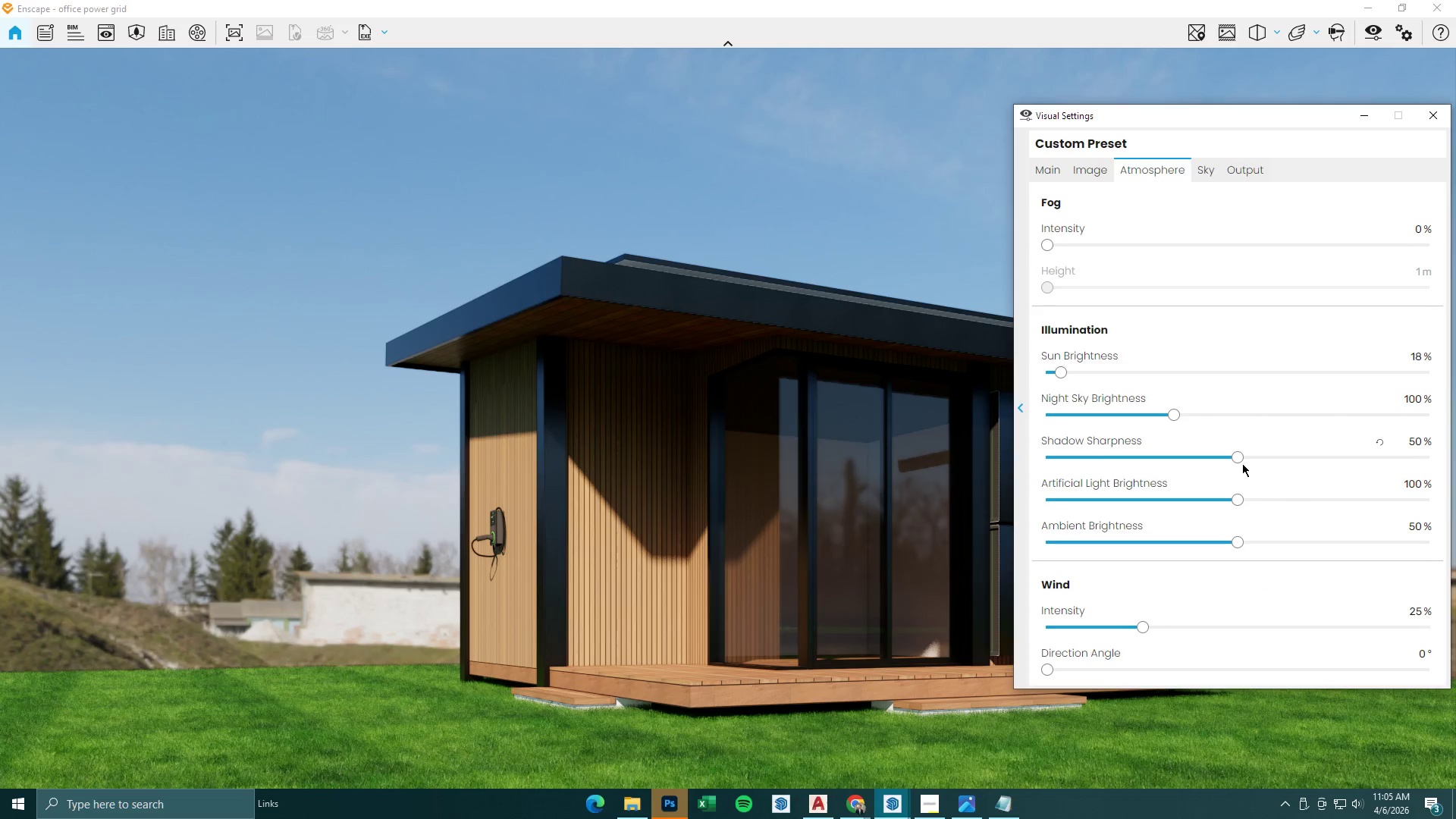 
left_click_drag(start_coordinate=[1236, 454], to_coordinate=[1254, 463])
 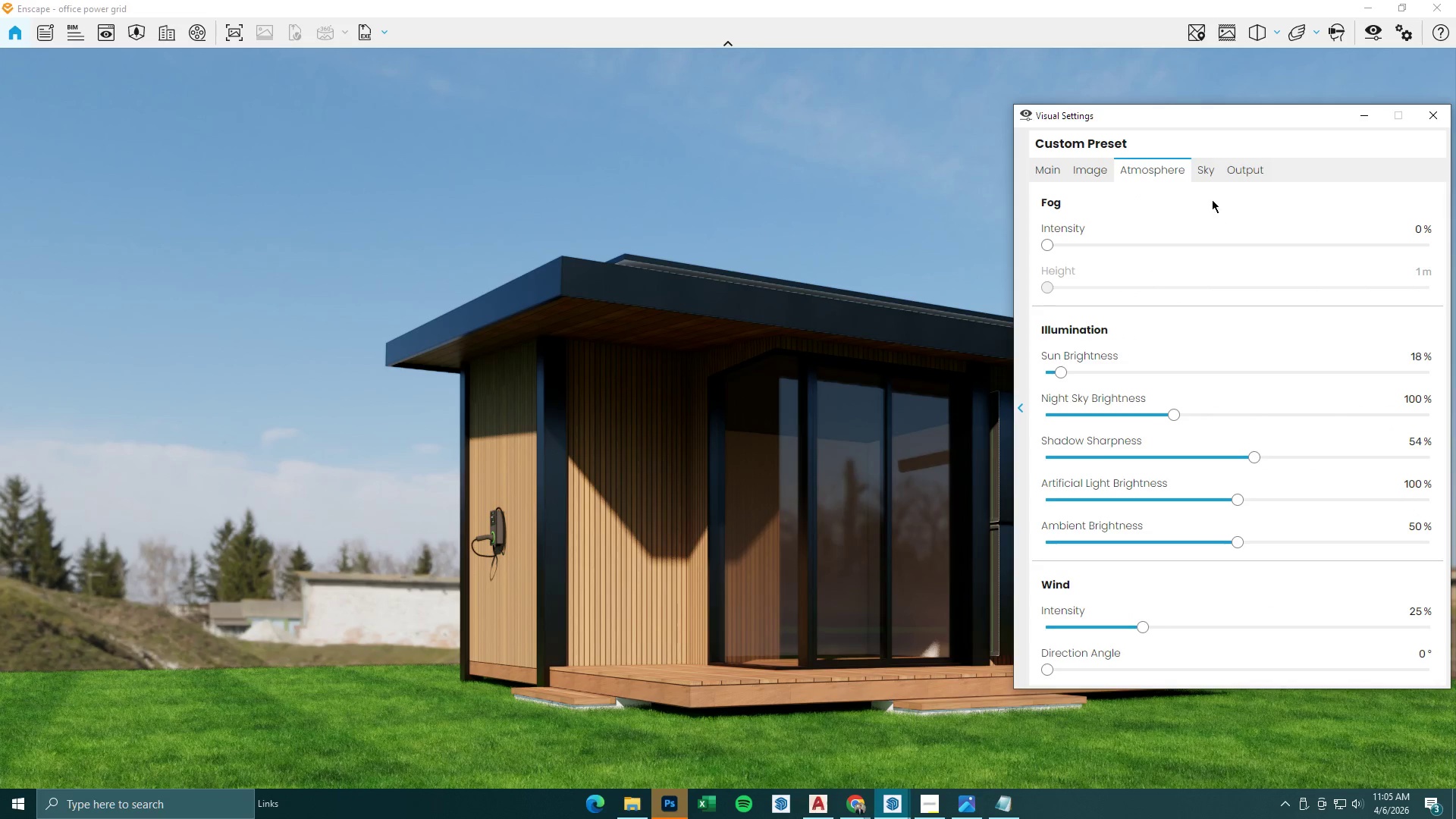 
left_click([1206, 173])
 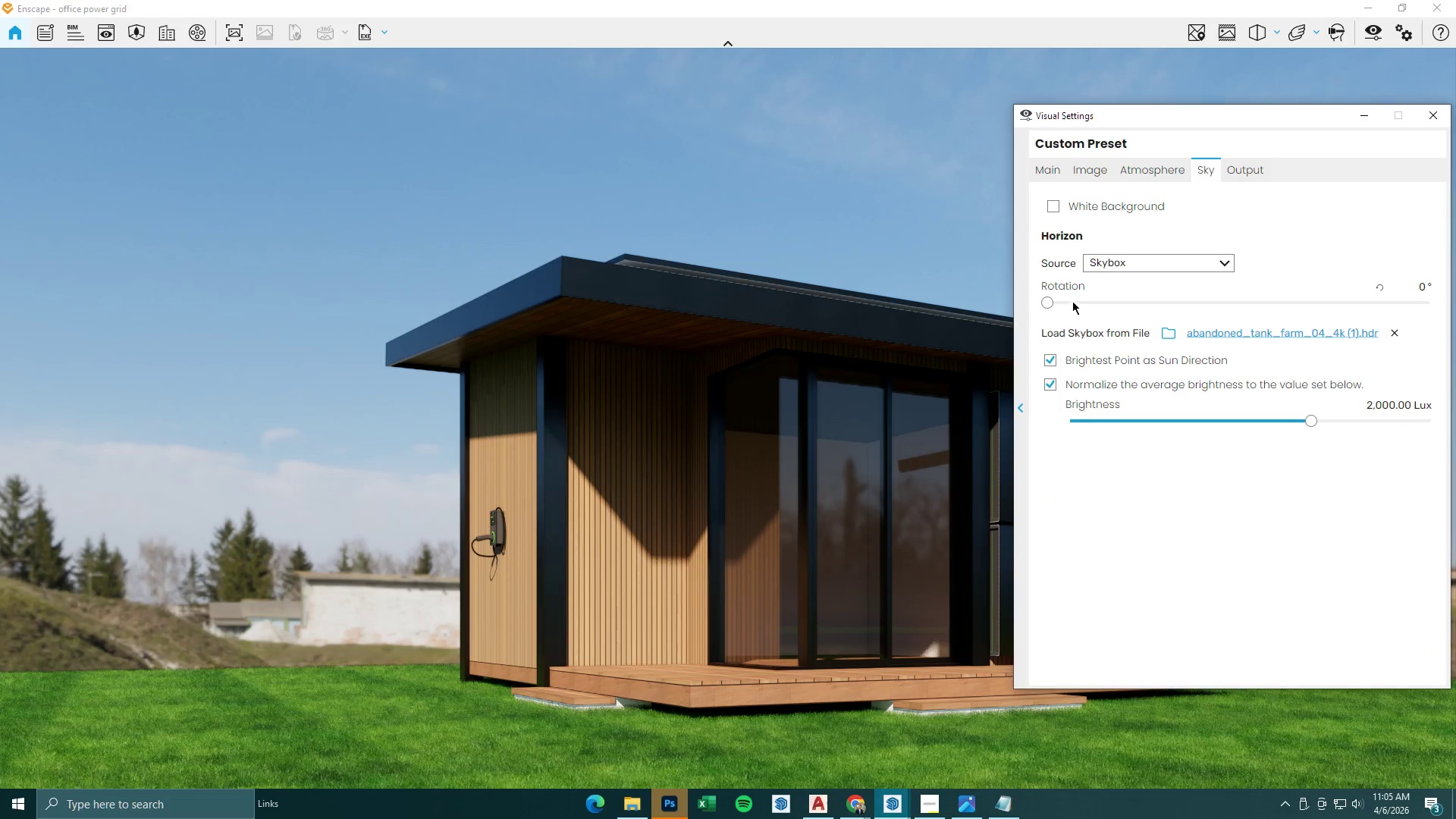 
left_click_drag(start_coordinate=[1048, 300], to_coordinate=[1031, 321])
 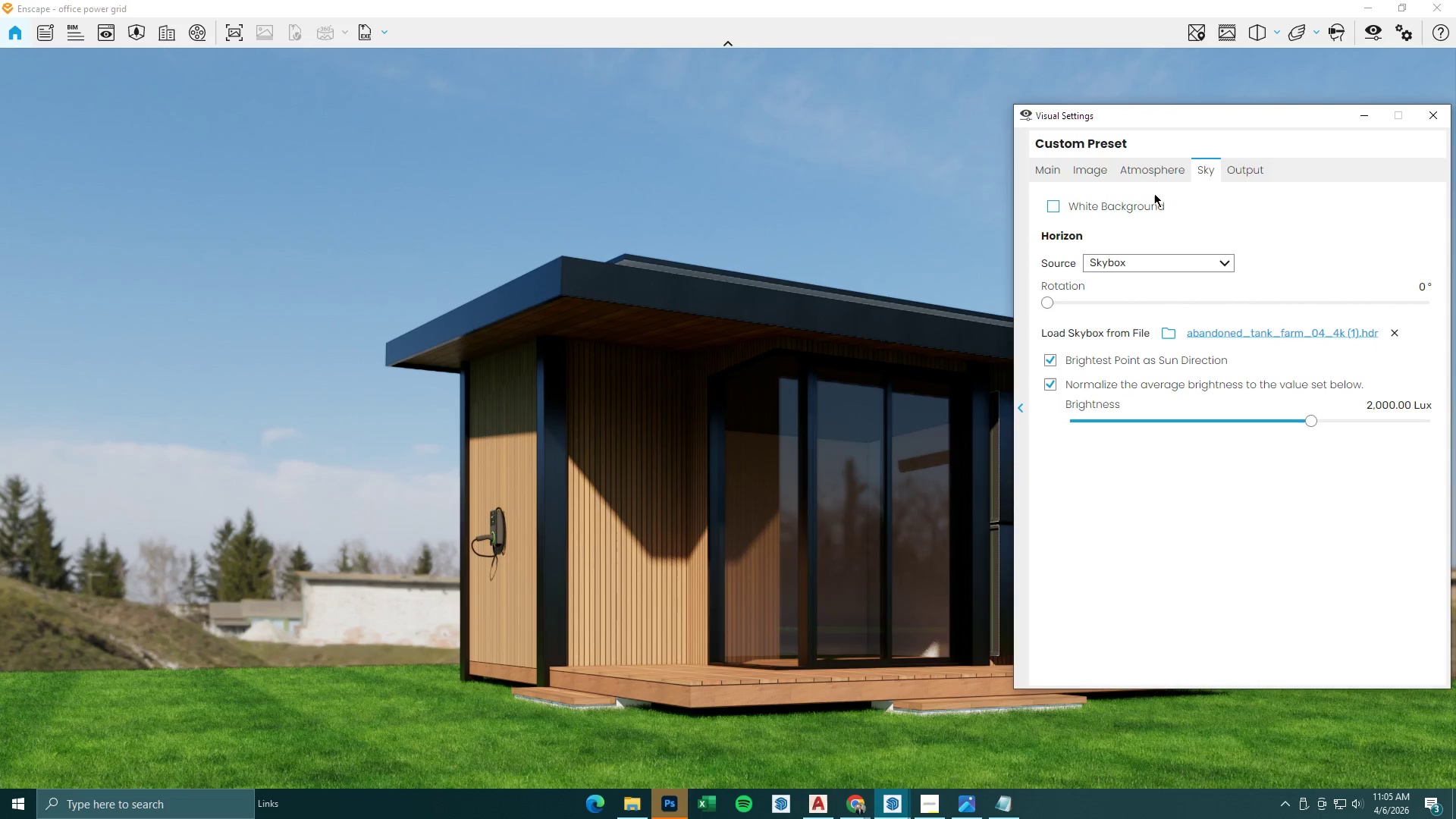 
left_click([1163, 168])
 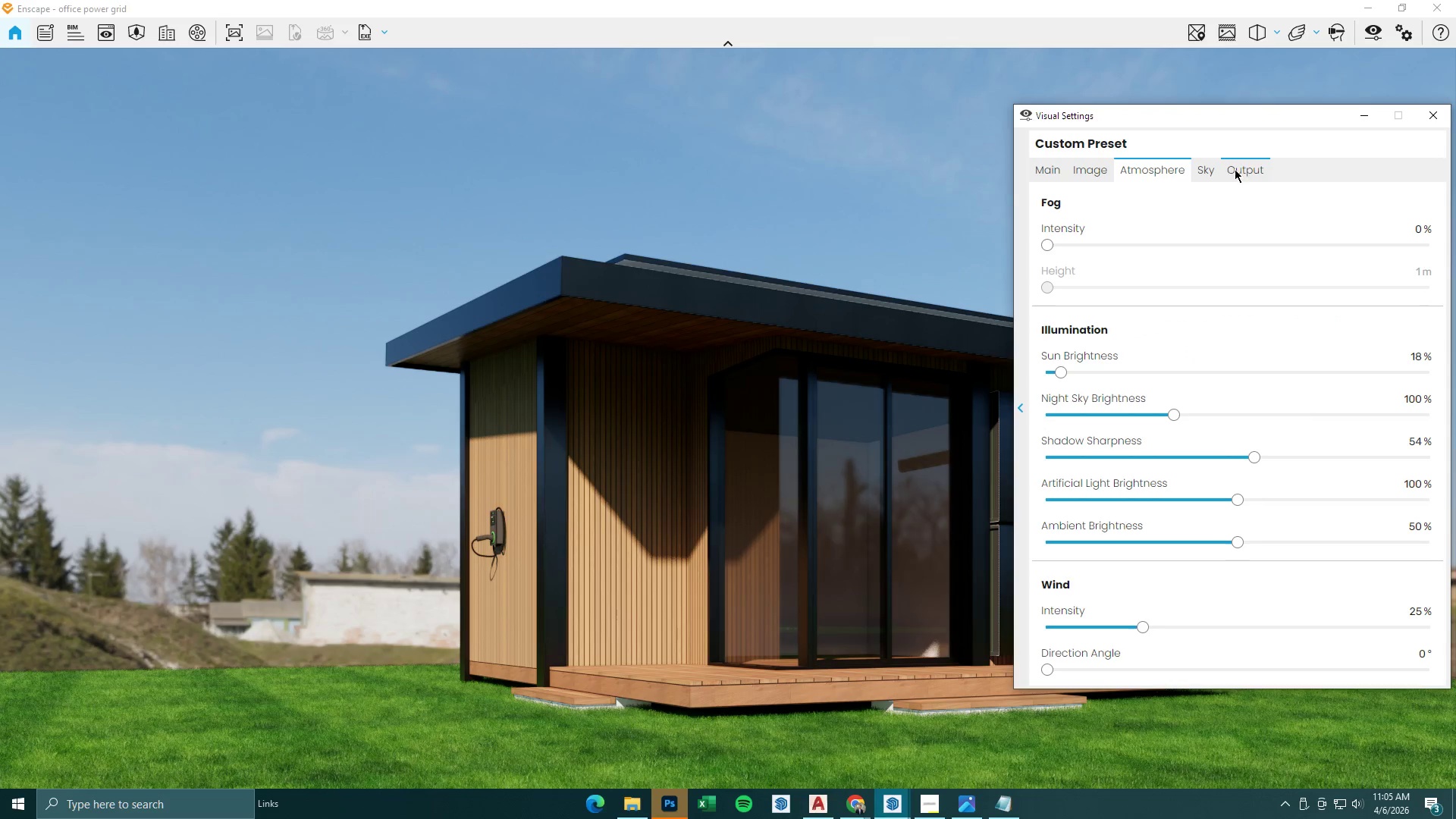 
left_click([1246, 169])
 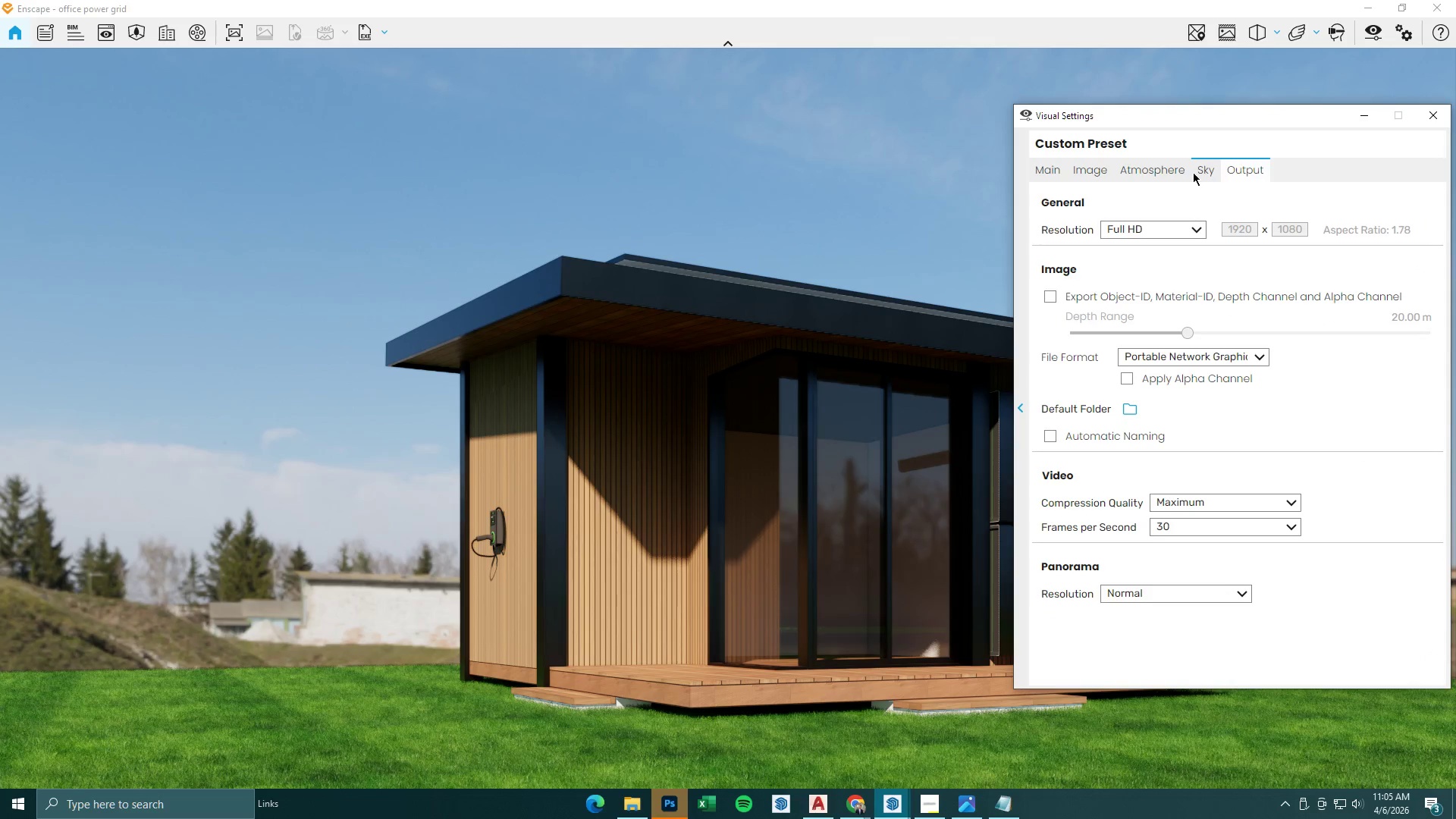 
double_click([1131, 171])
 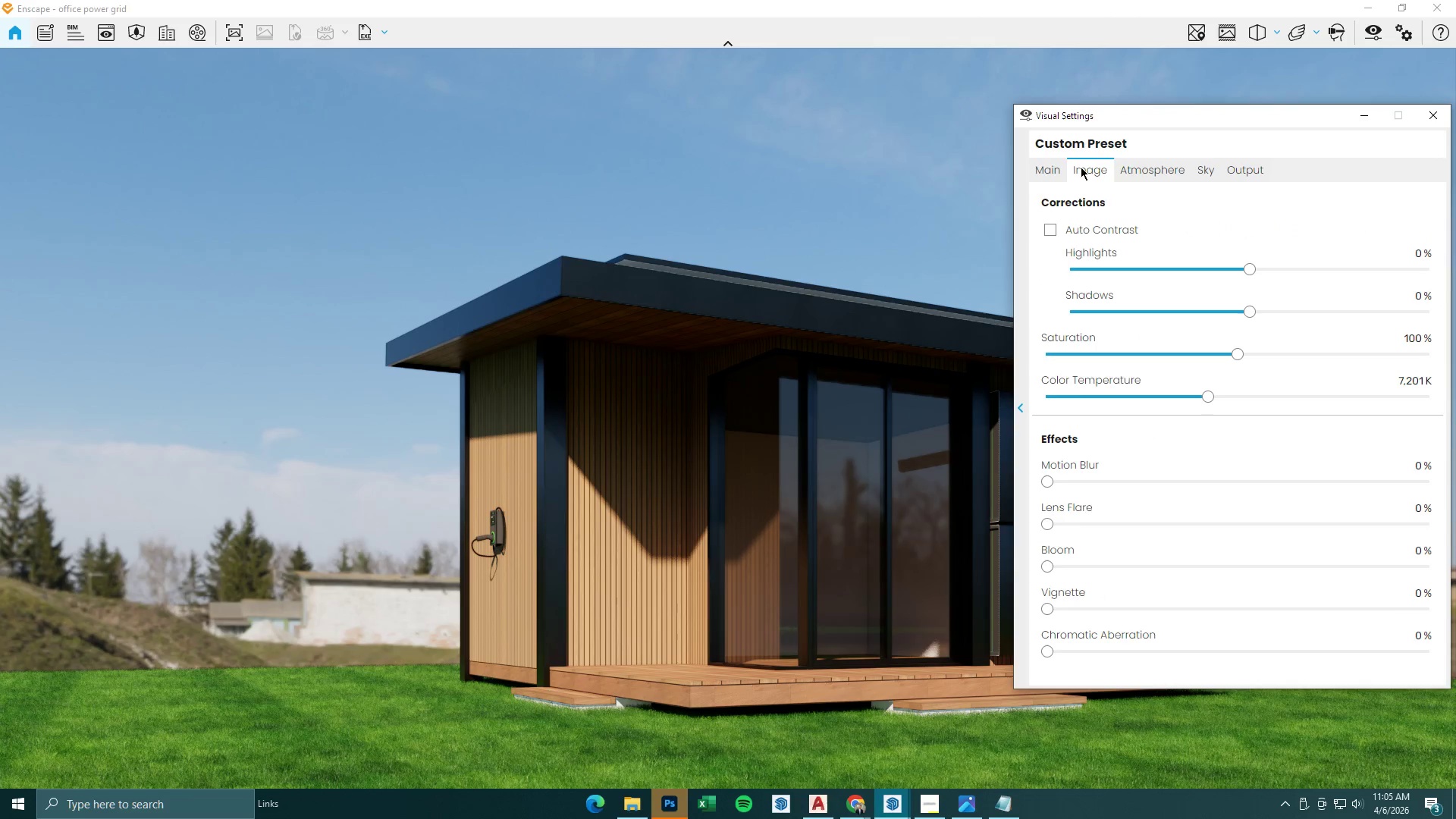 
triple_click([1046, 167])
 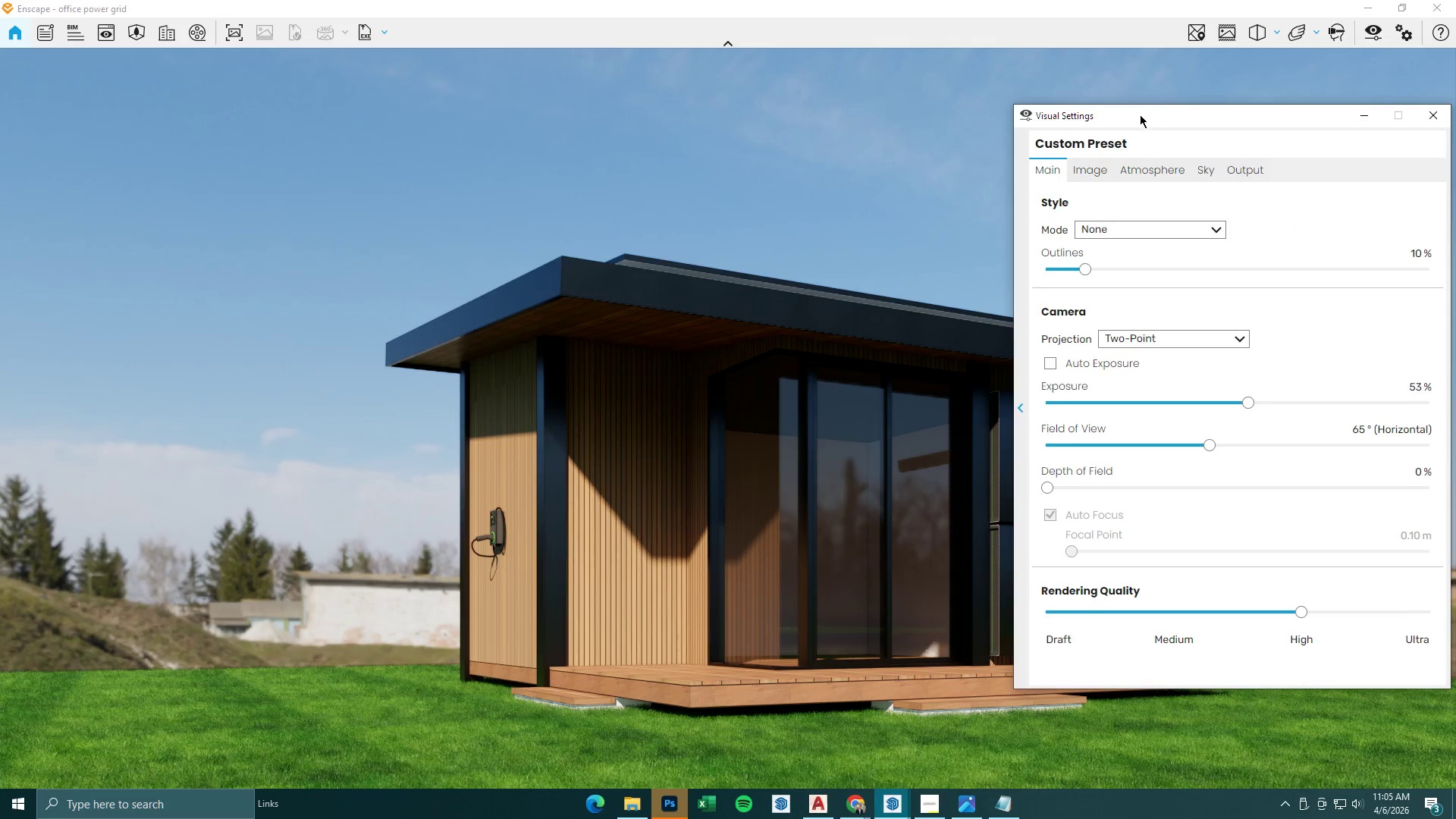 
left_click_drag(start_coordinate=[1149, 115], to_coordinate=[1065, 123])
 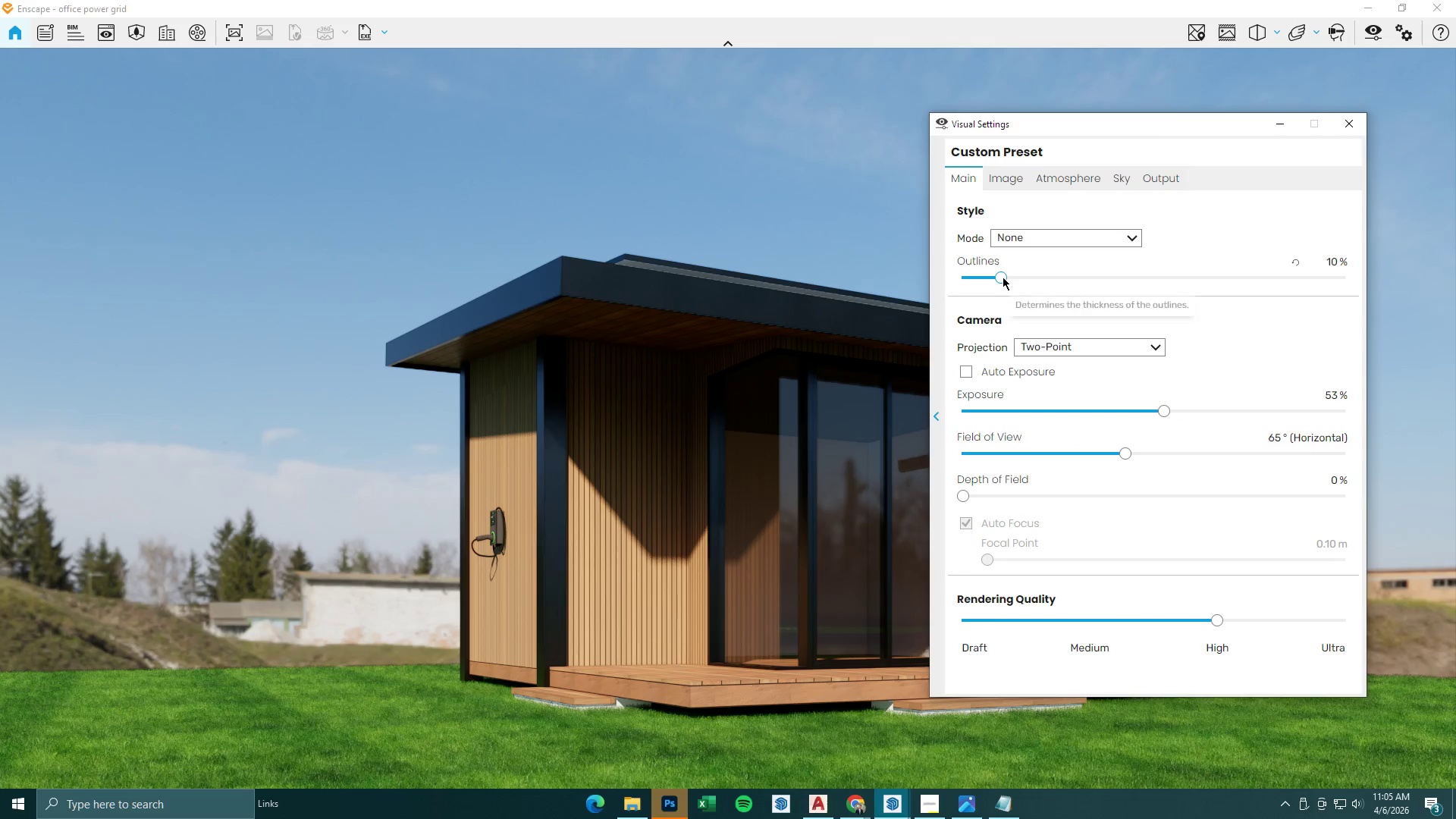 
left_click_drag(start_coordinate=[1002, 276], to_coordinate=[981, 276])
 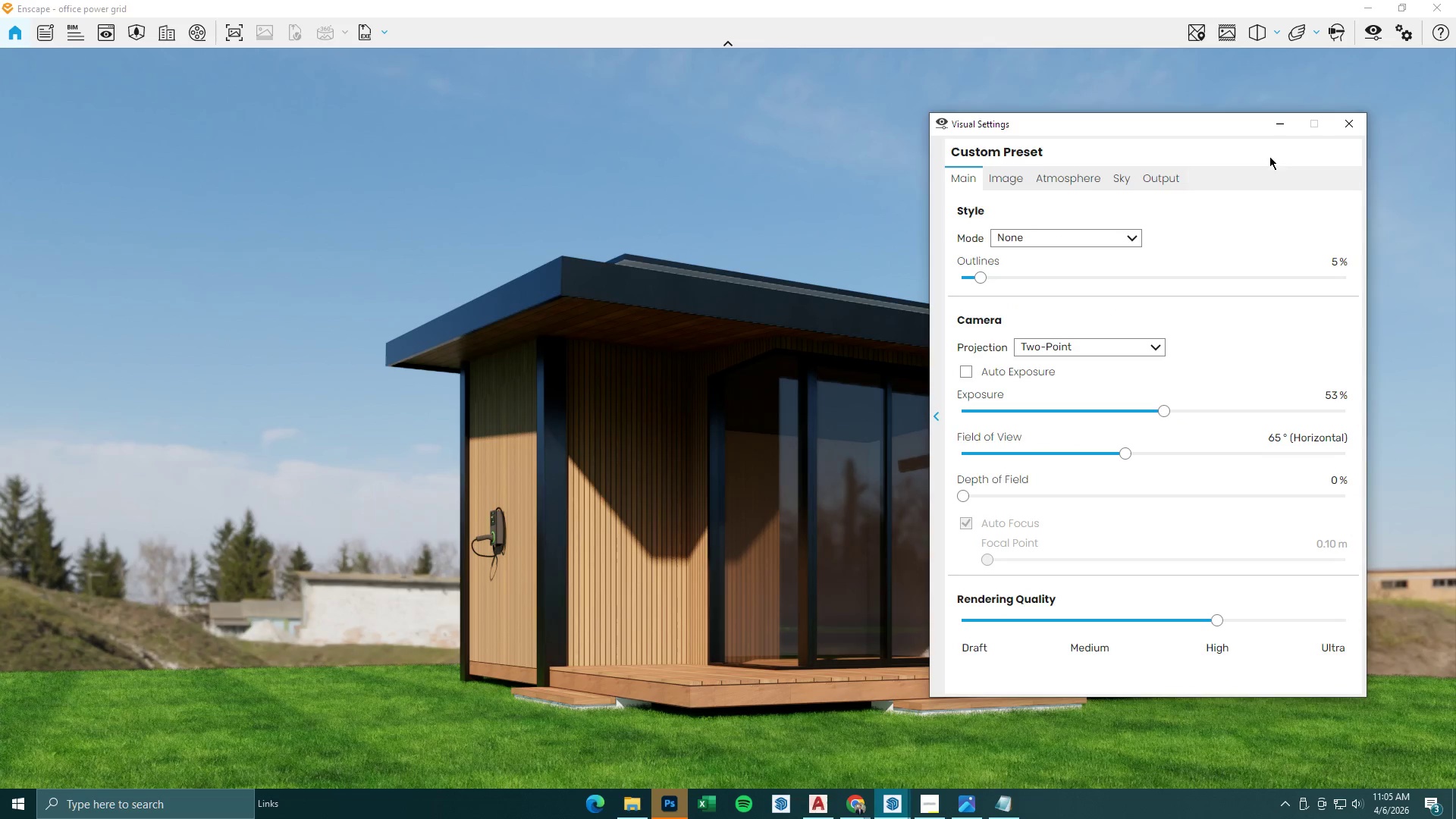 
left_click([1279, 121])
 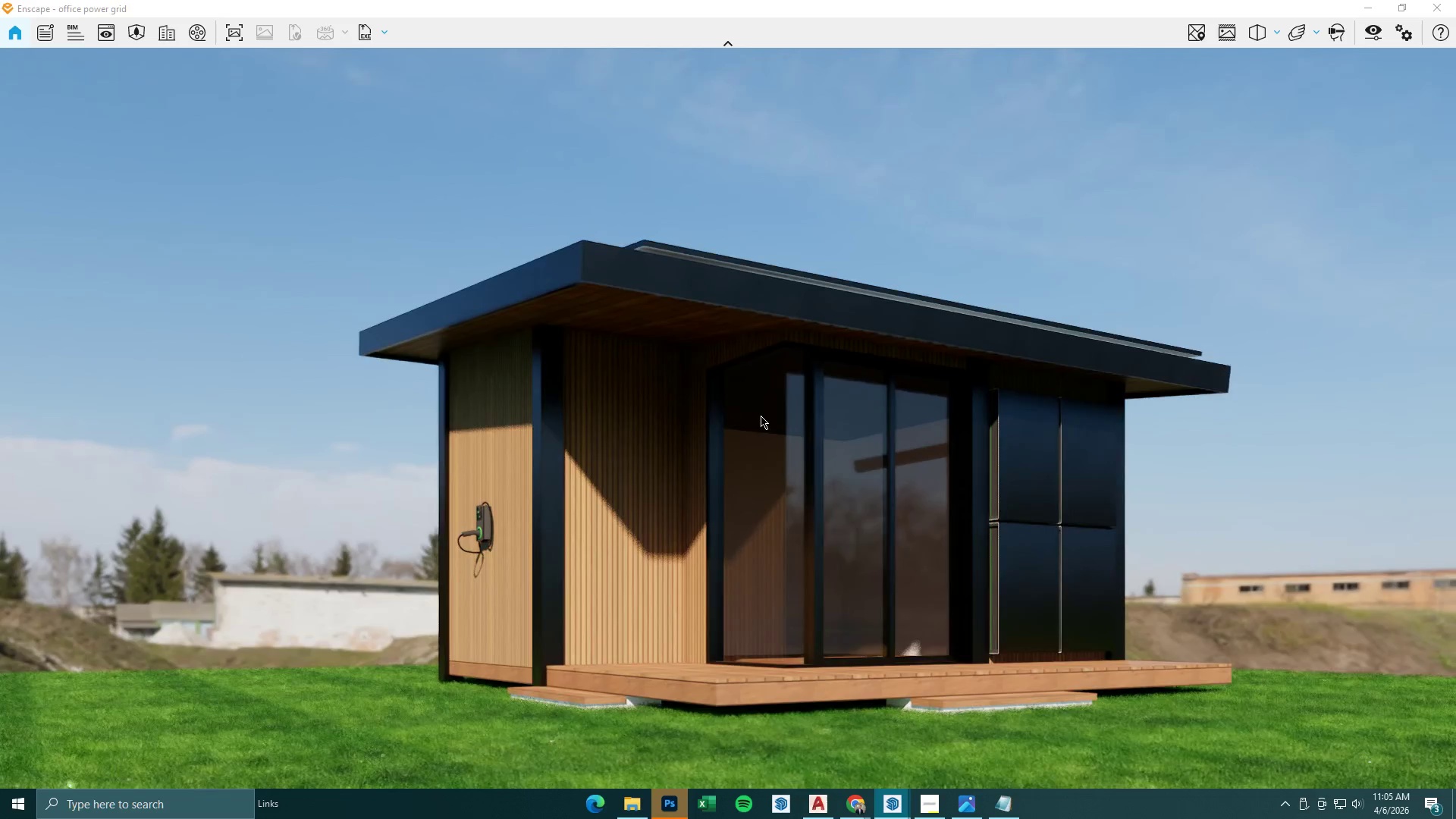 
key(W)
 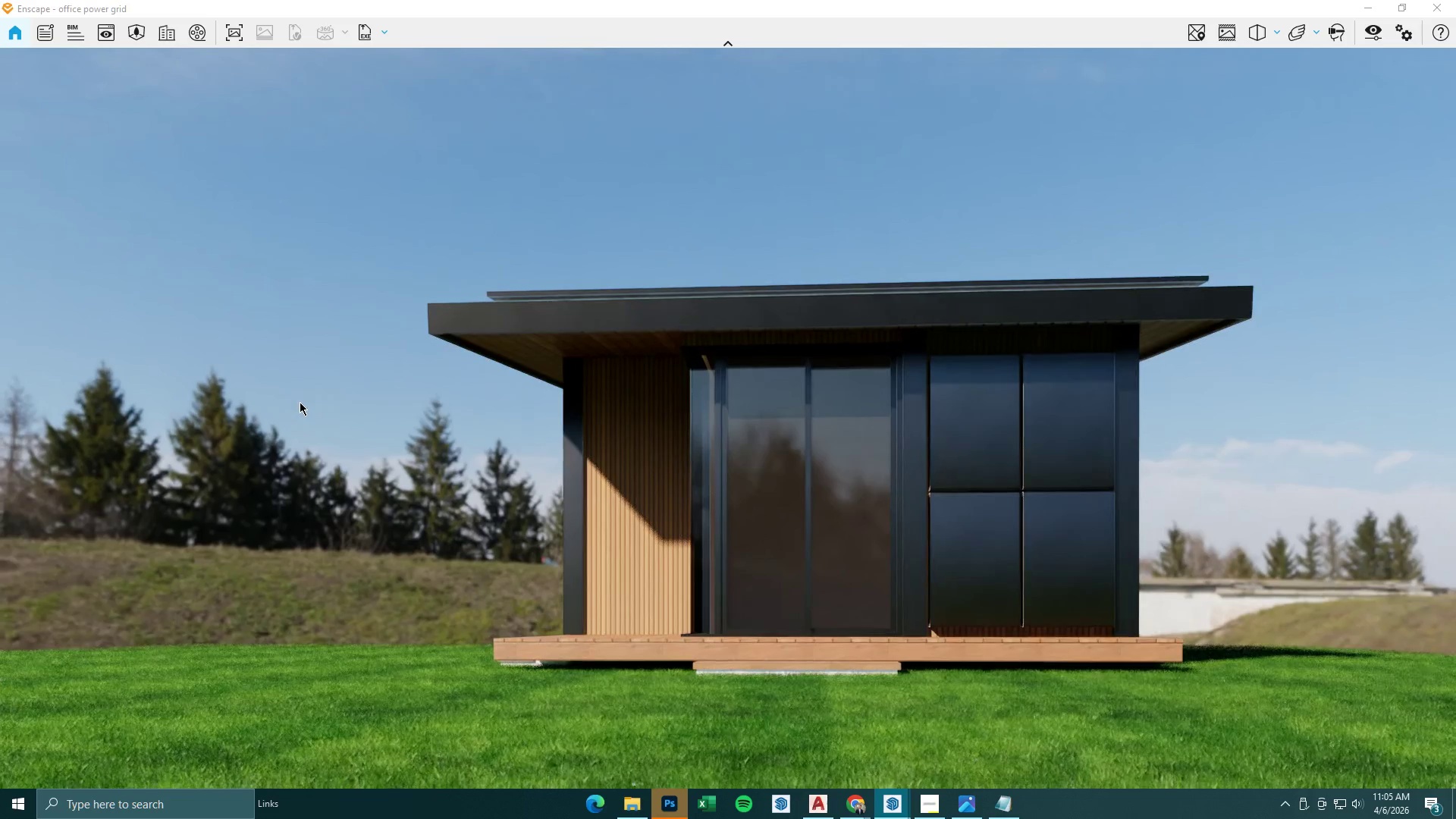 
hold_key(key=A, duration=0.94)
 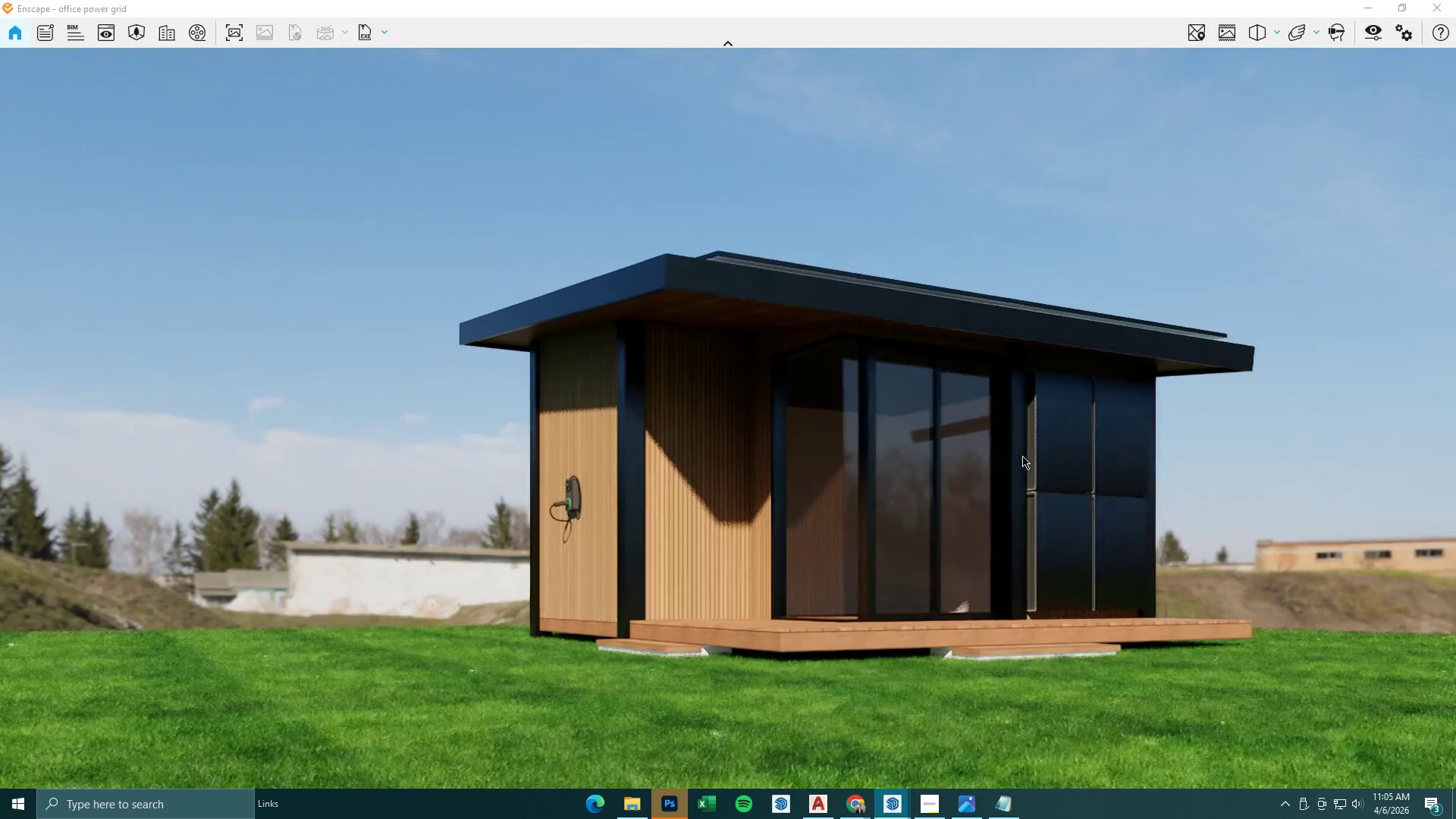 
type(ed)
 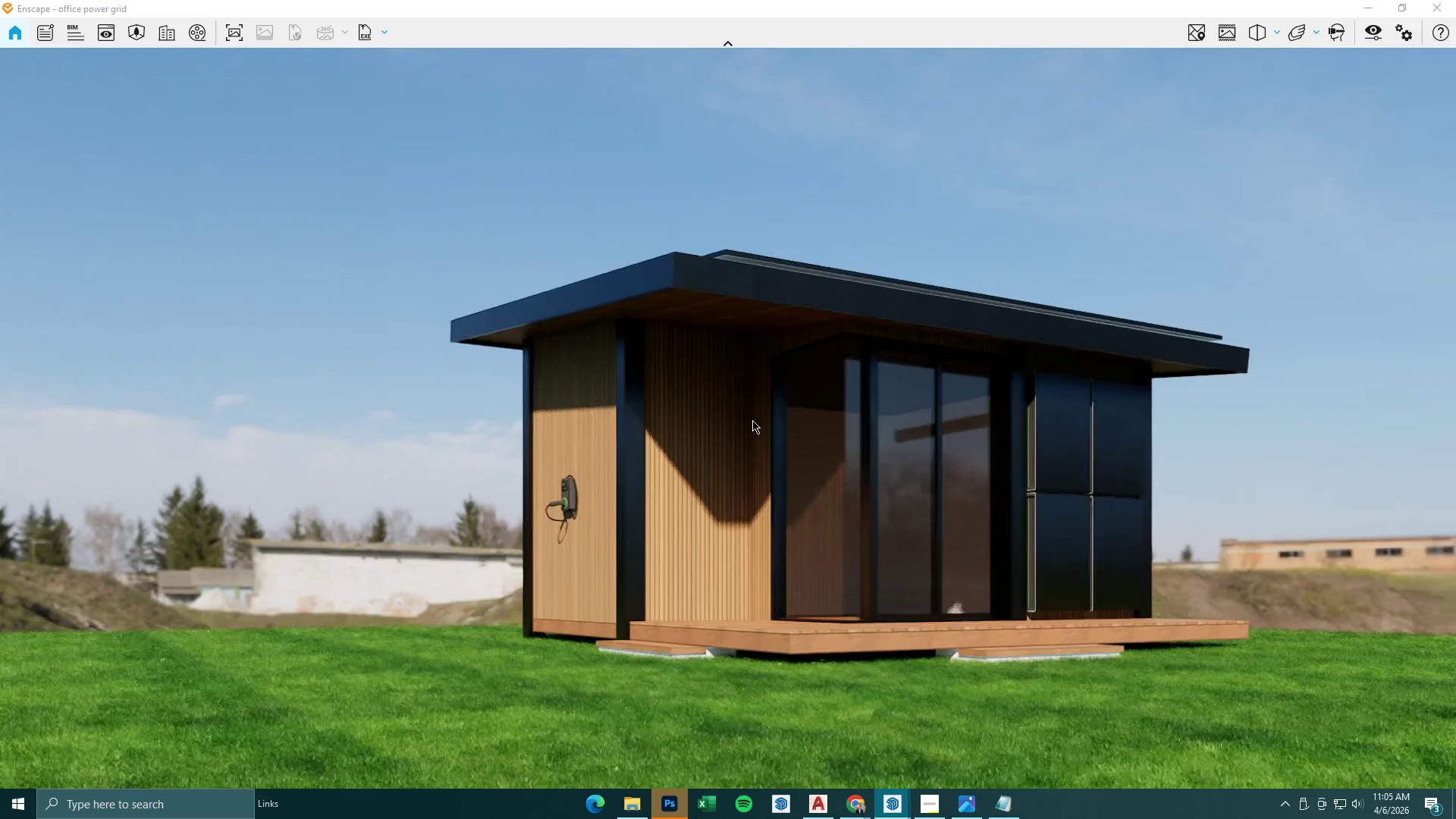 
hold_key(key=S, duration=0.55)
 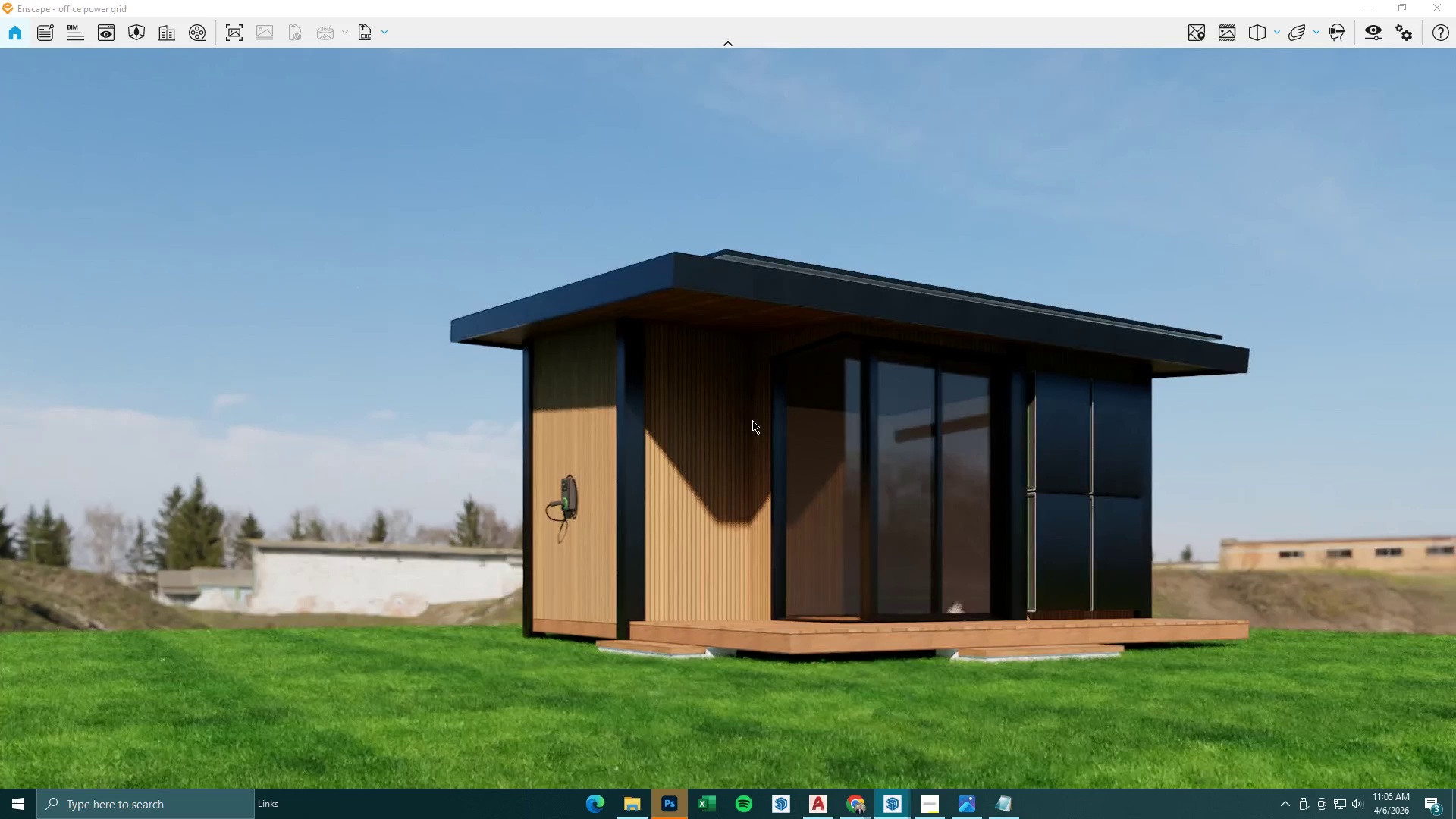 
type(ewswdad)
 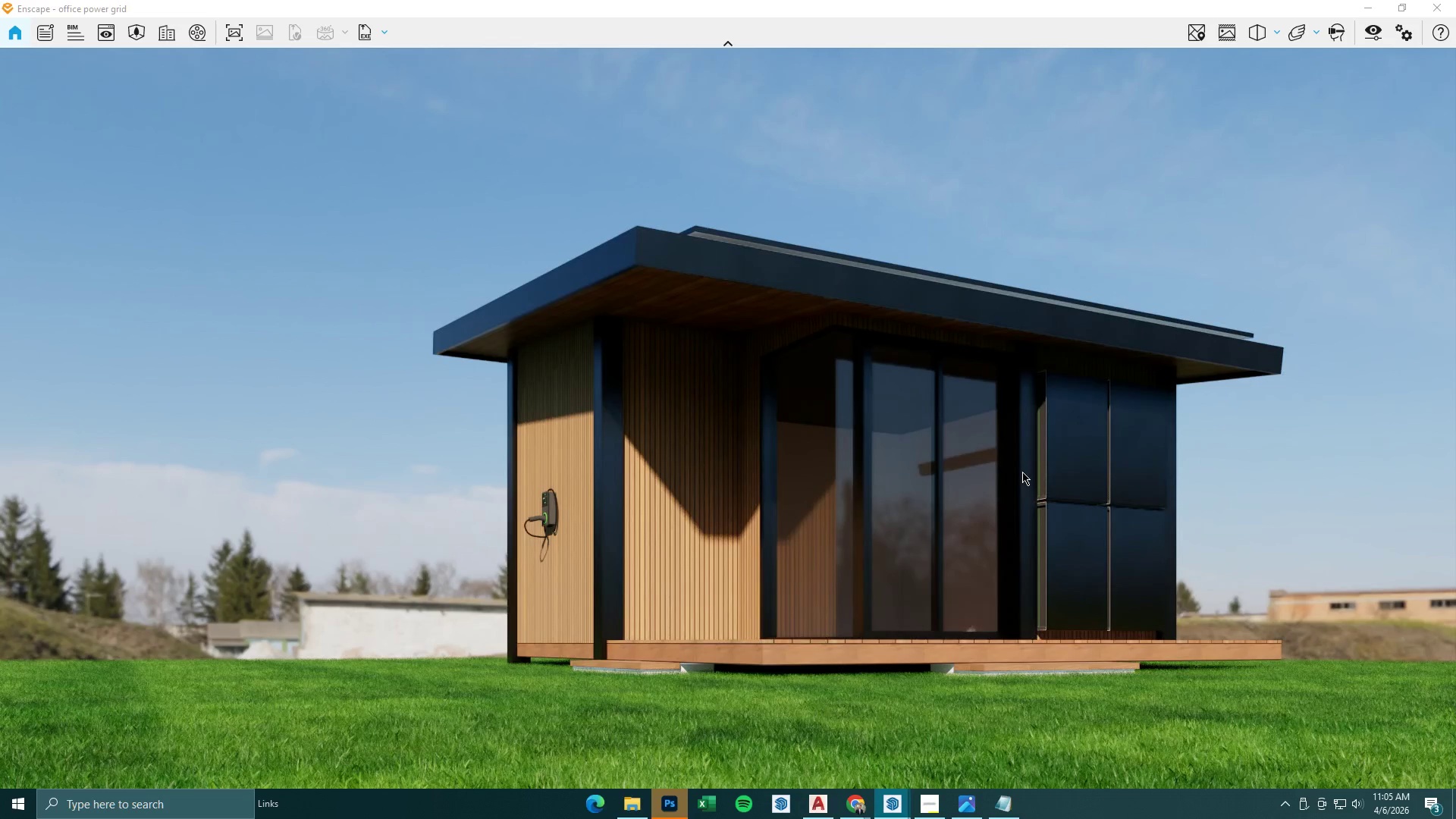 
hold_key(key=S, duration=0.31)
 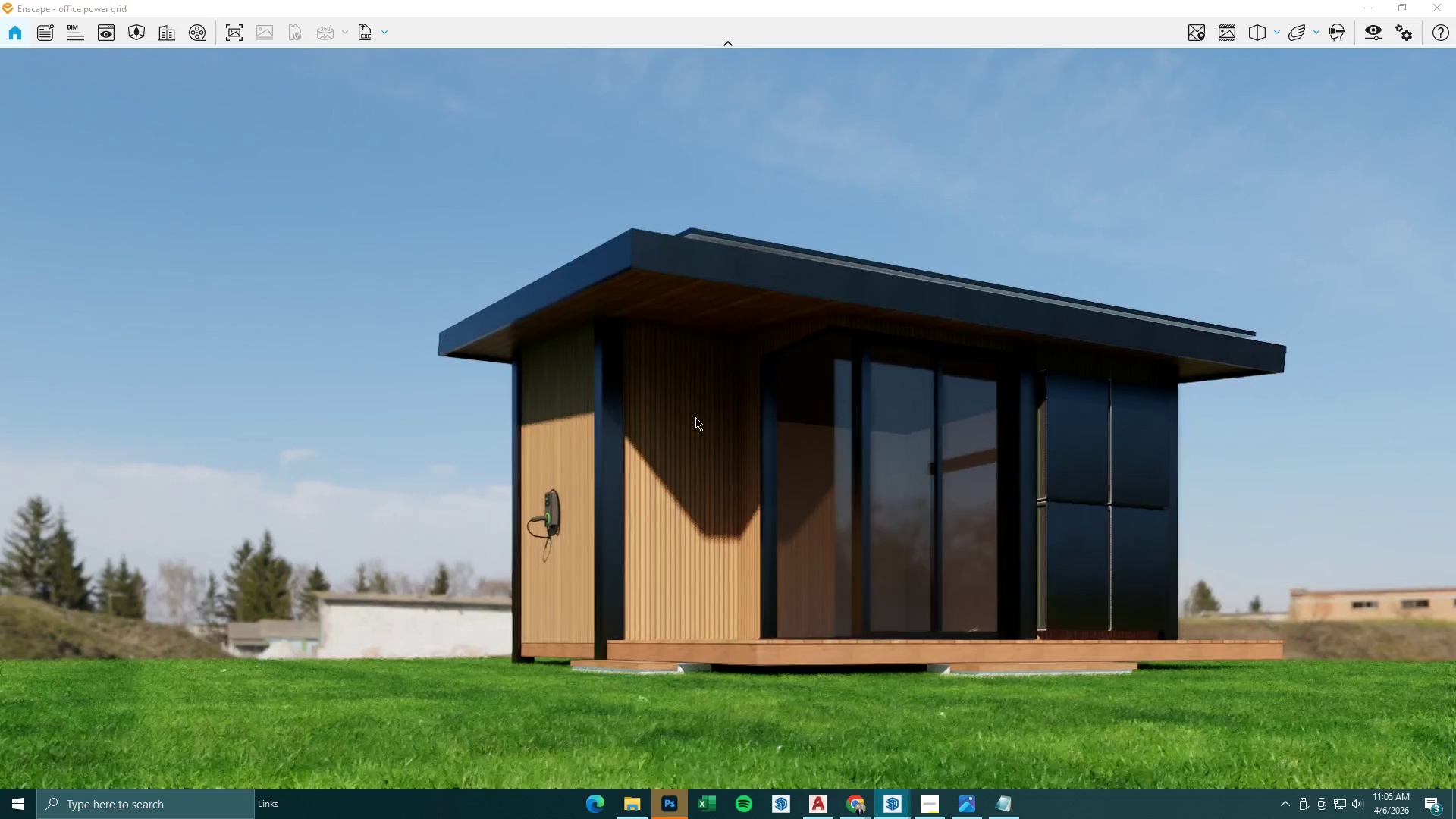 
type(dewq)
 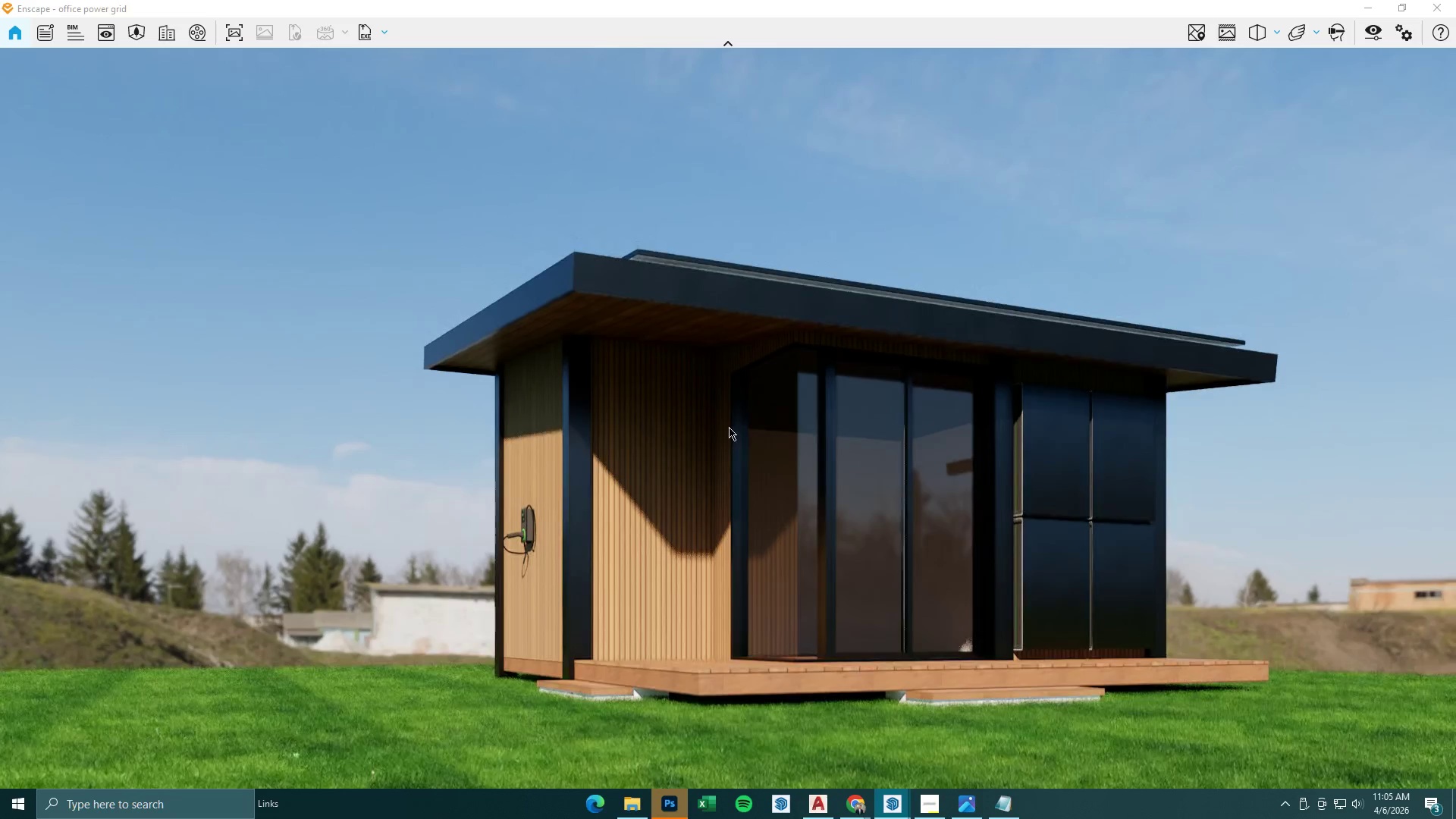 
type(eq)
 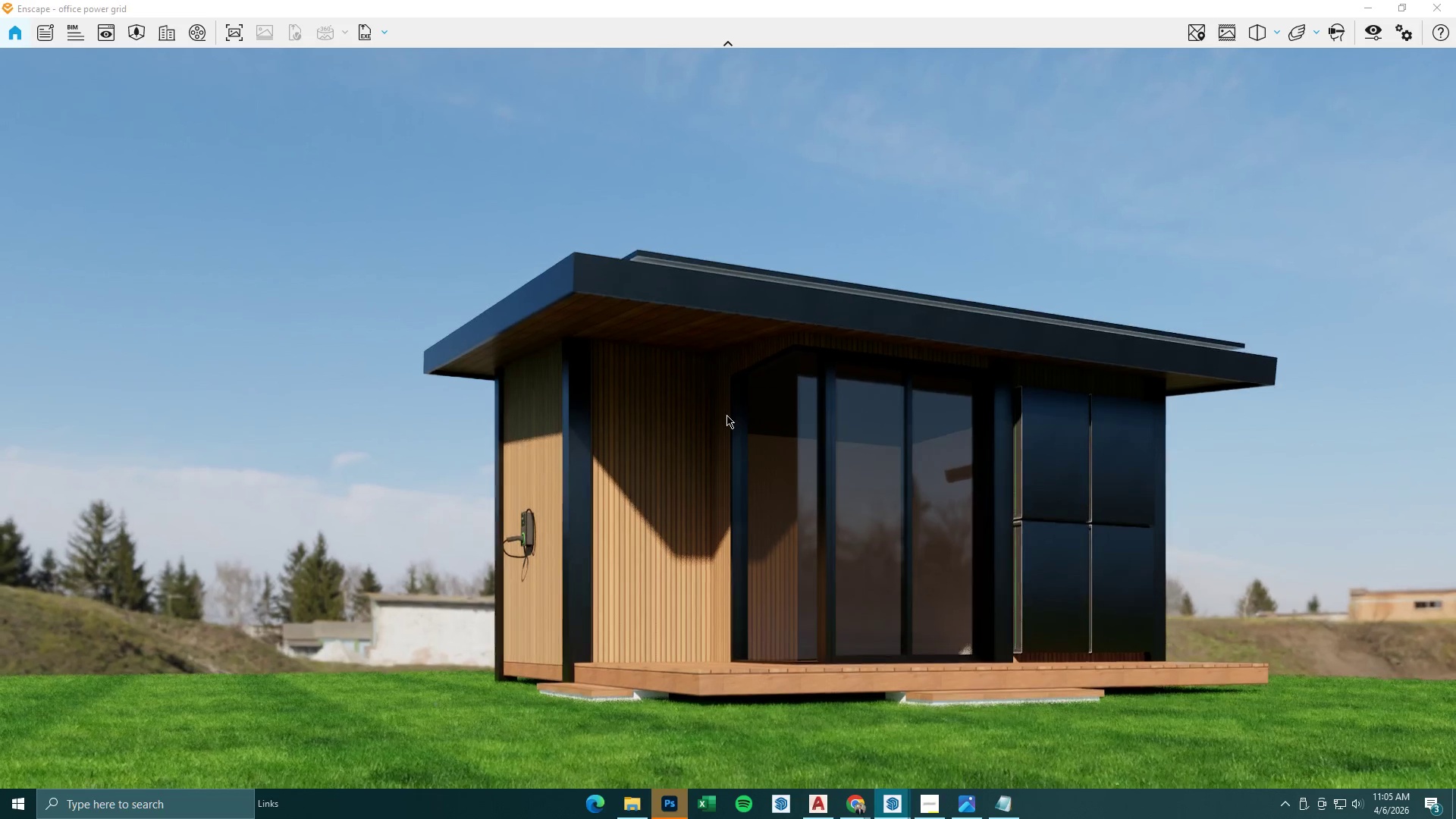 
type(dw)
 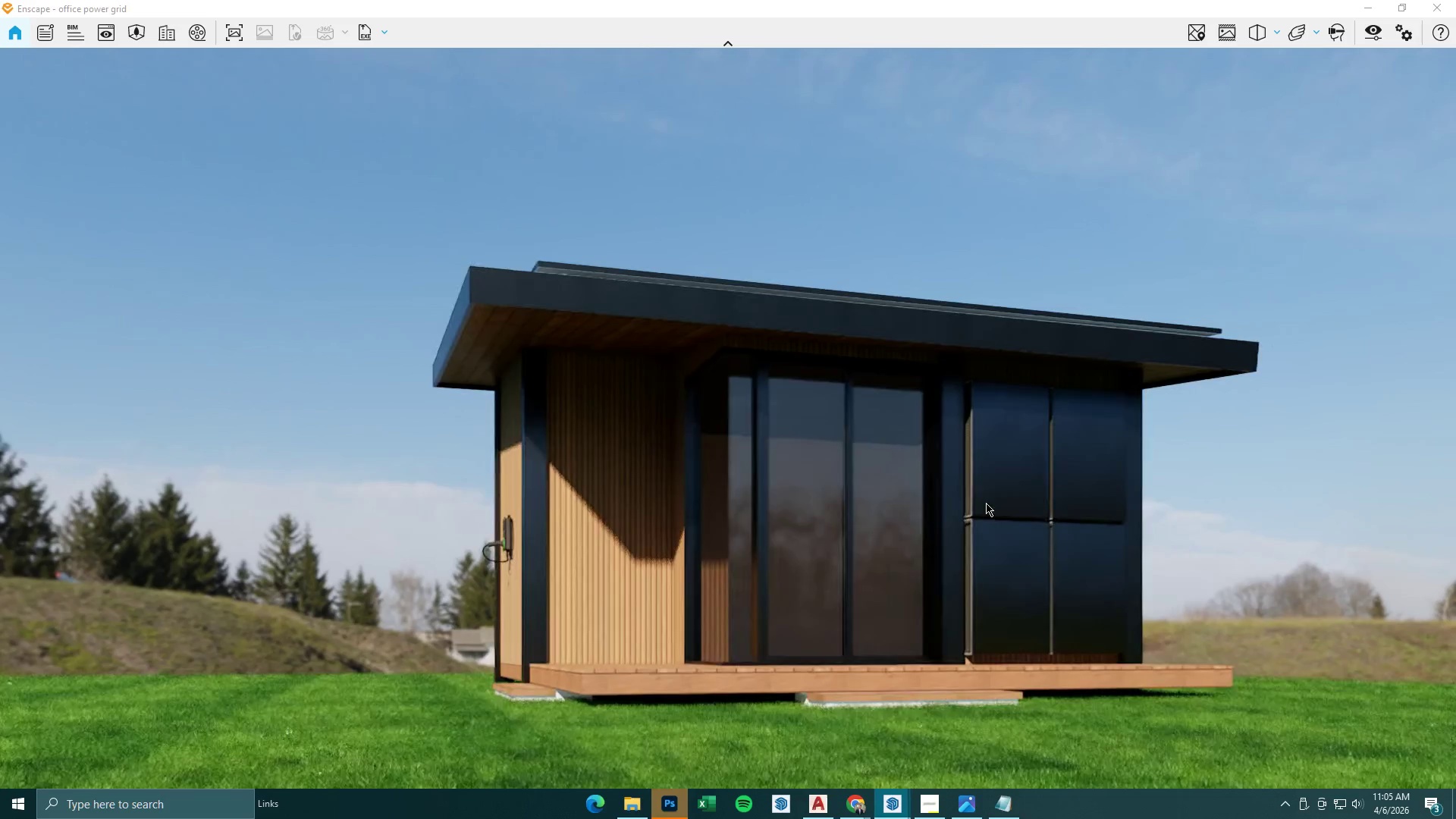 
hold_key(key=A, duration=0.98)
 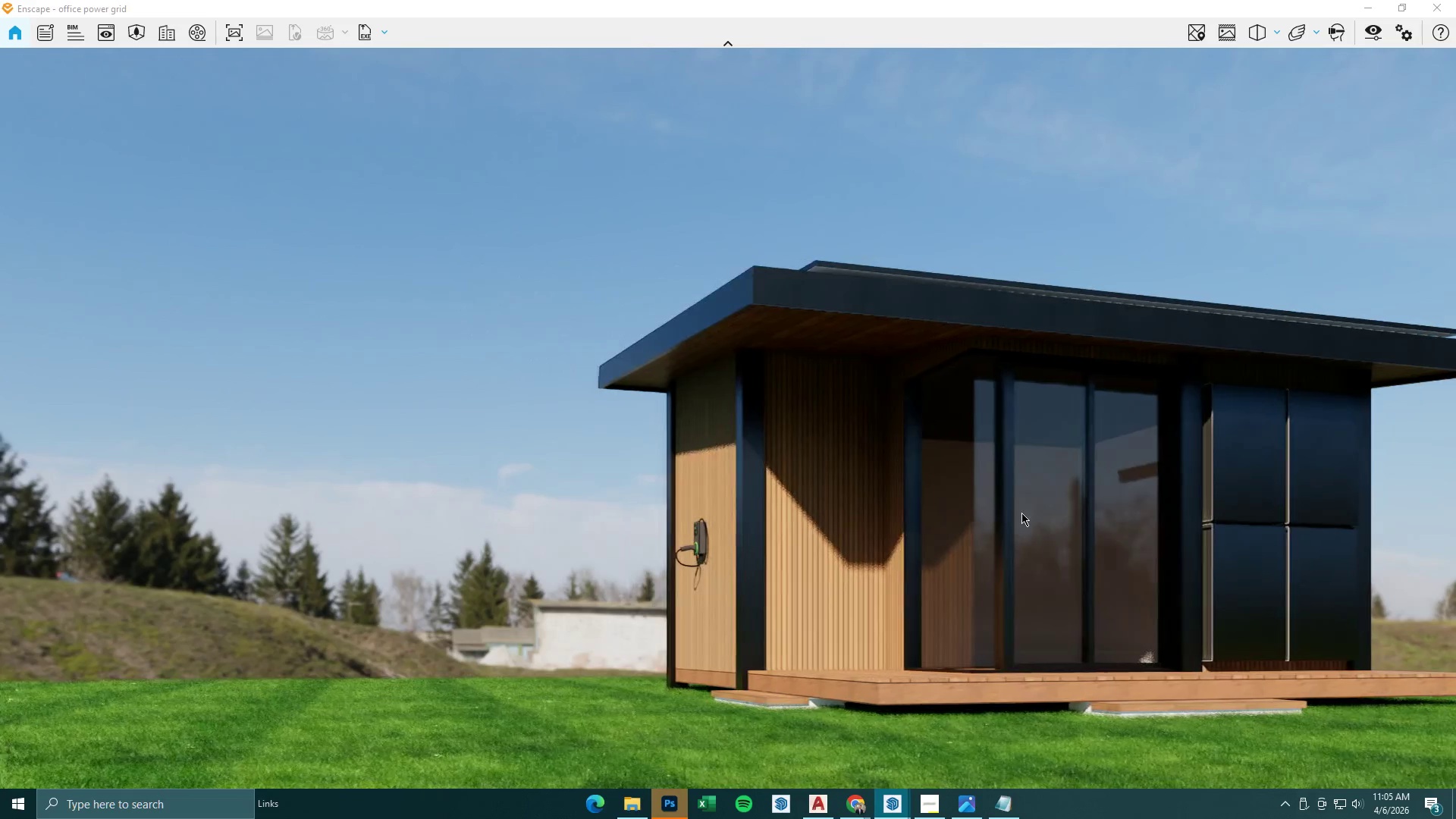 
hold_key(key=D, duration=1.41)
 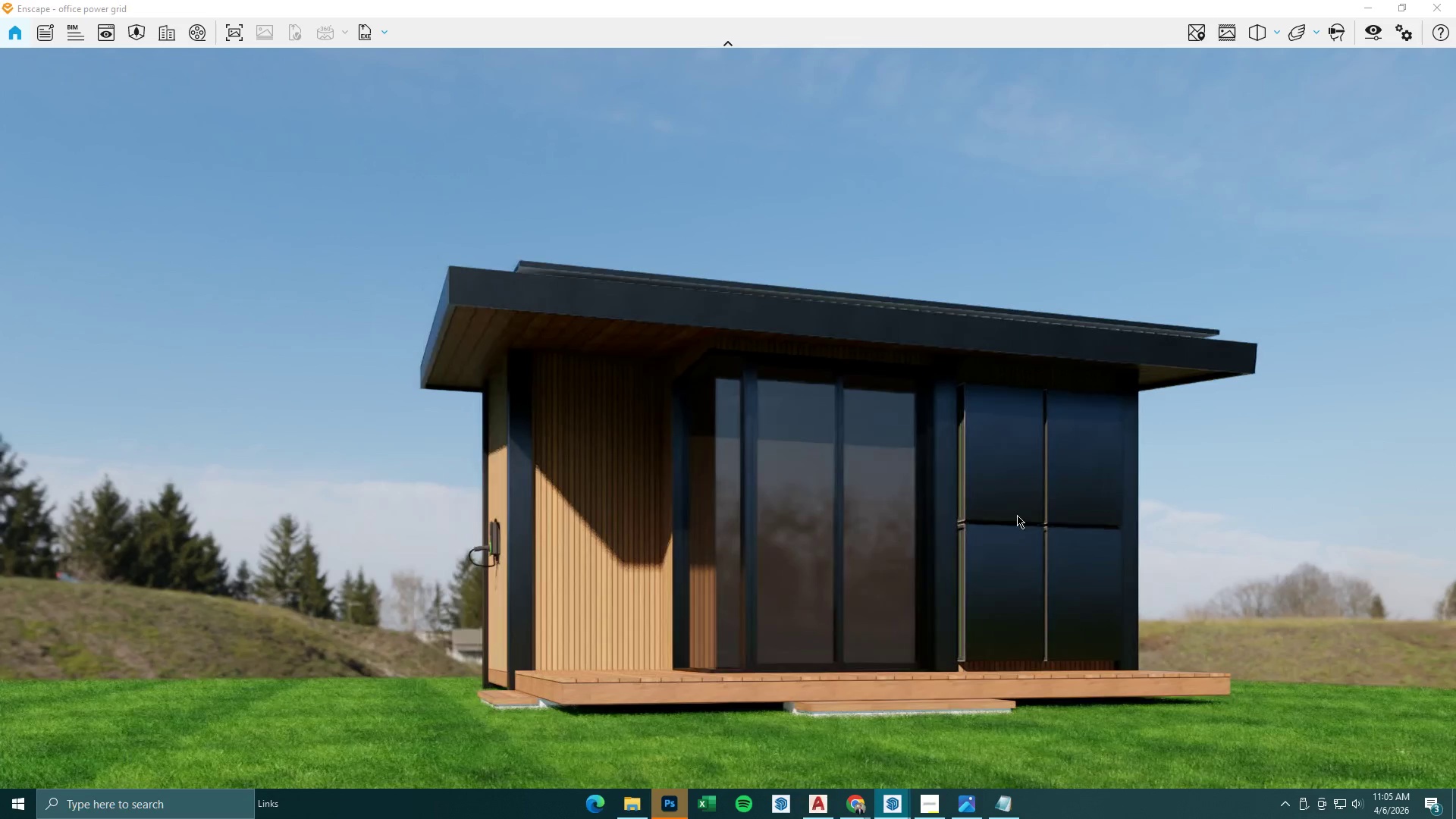 
hold_key(key=D, duration=10.06)
 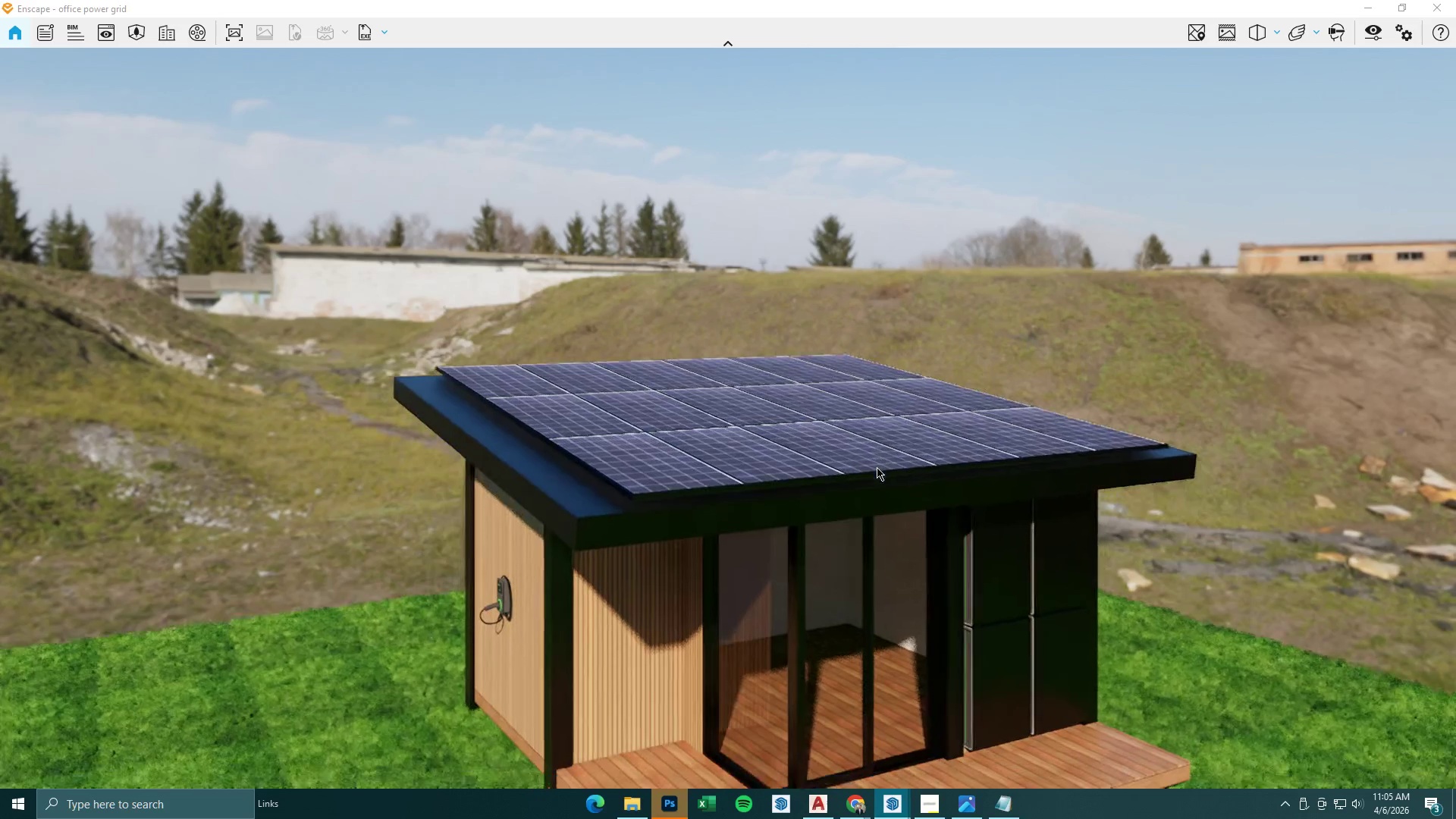 
hold_key(key=A, duration=0.39)
 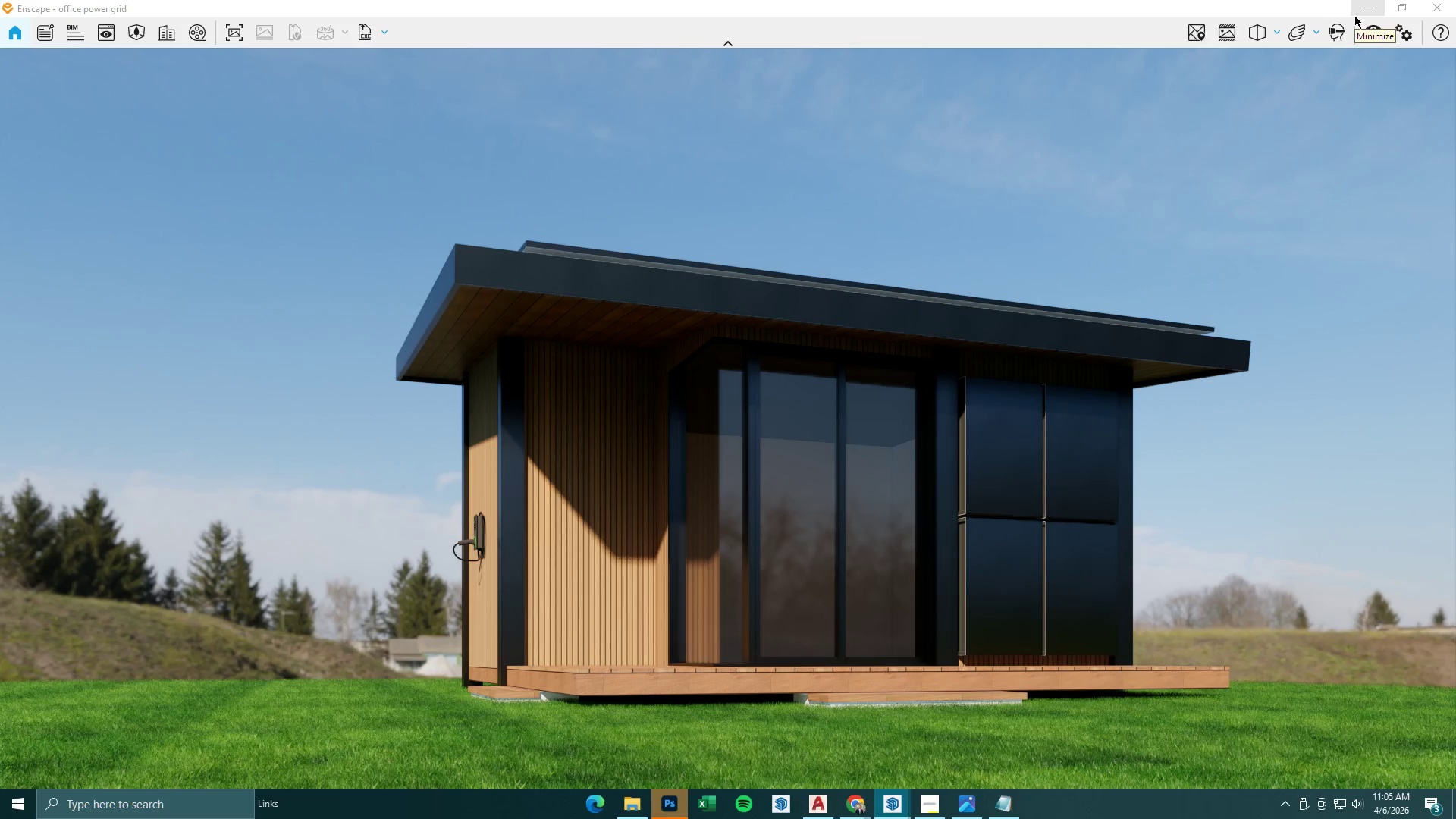 
hold_key(key=S, duration=1.11)
 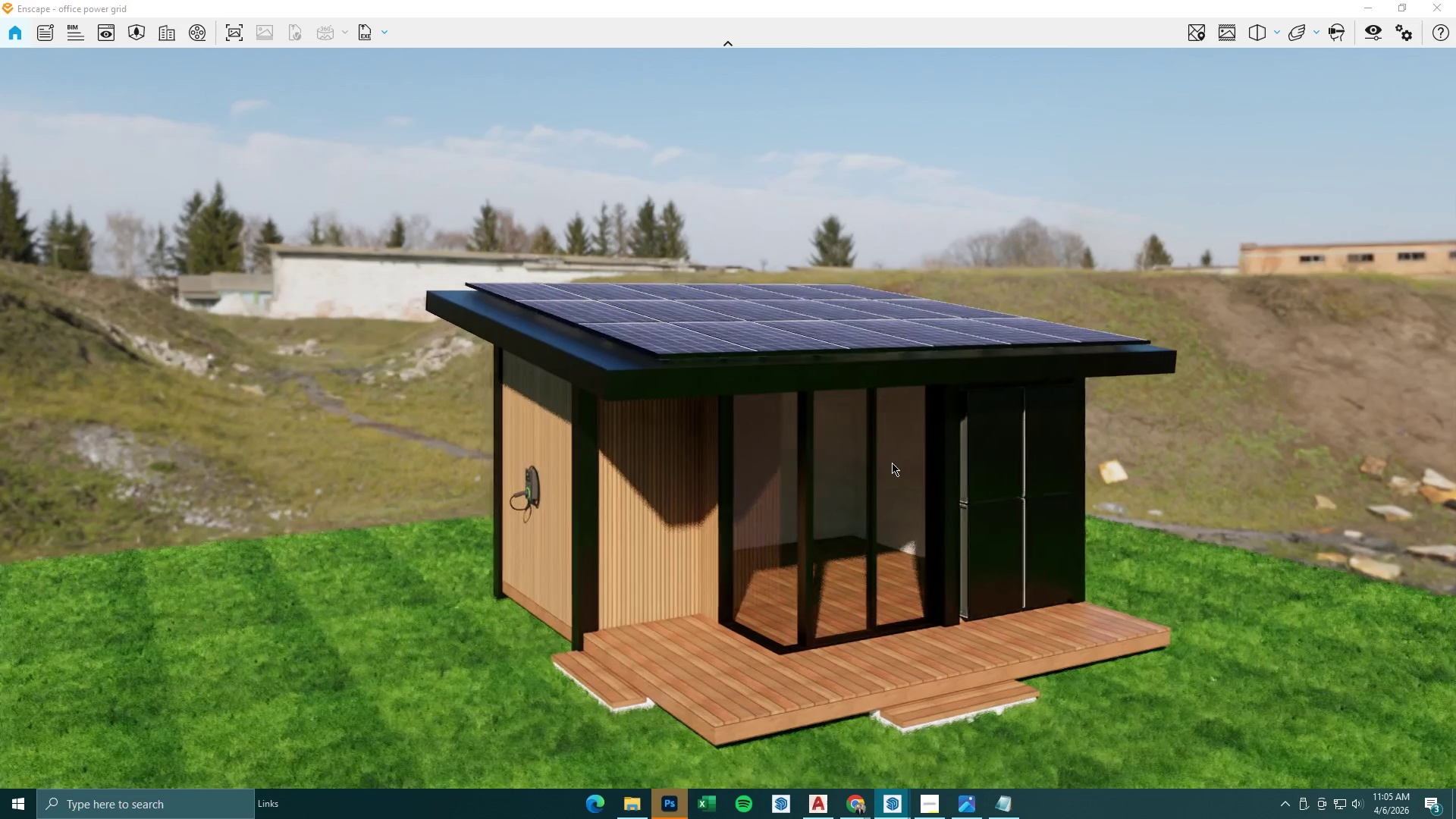 
hold_key(key=A, duration=0.34)
 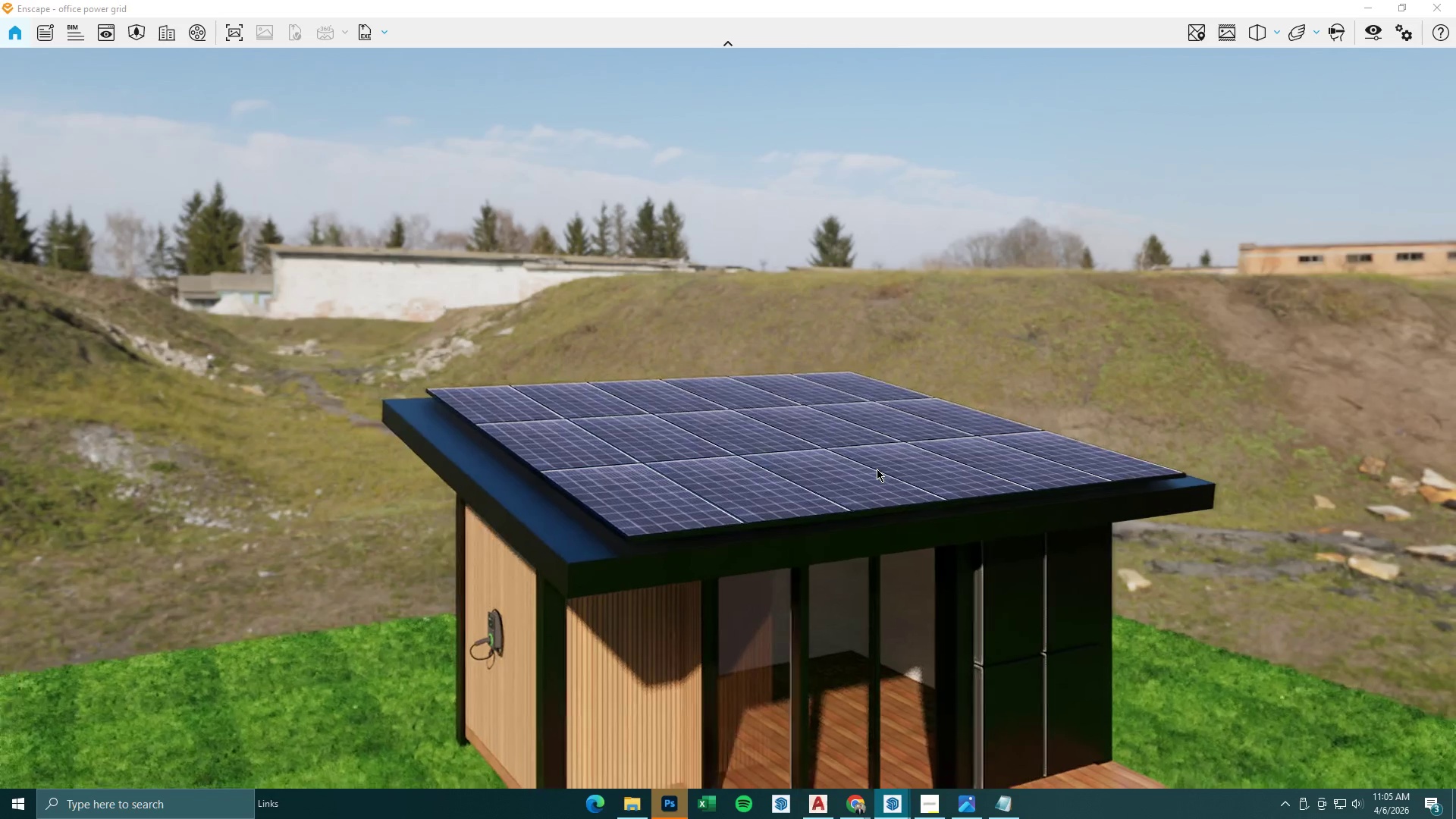 
hold_key(key=Q, duration=0.7)
 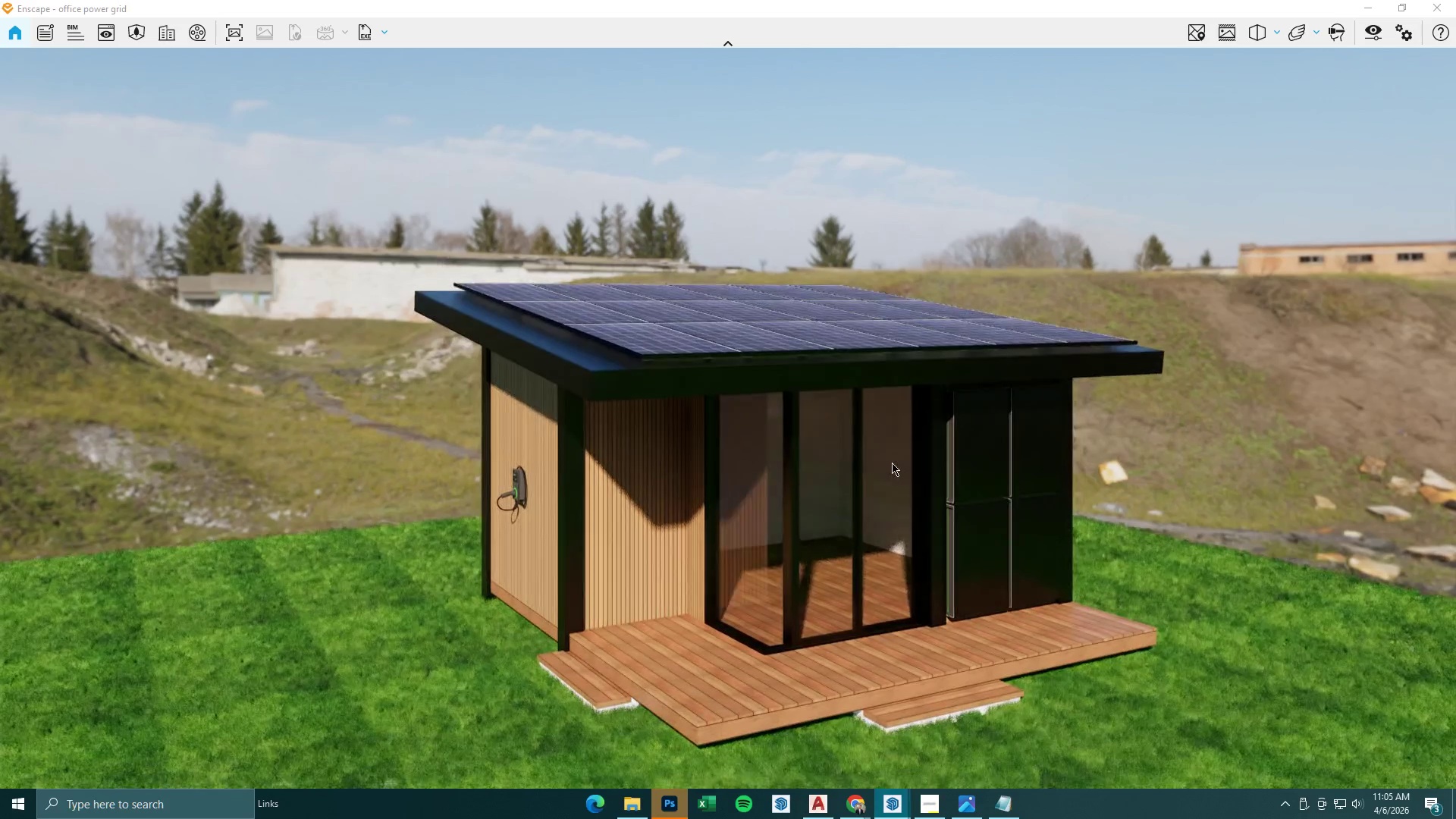 
hold_key(key=A, duration=0.55)
 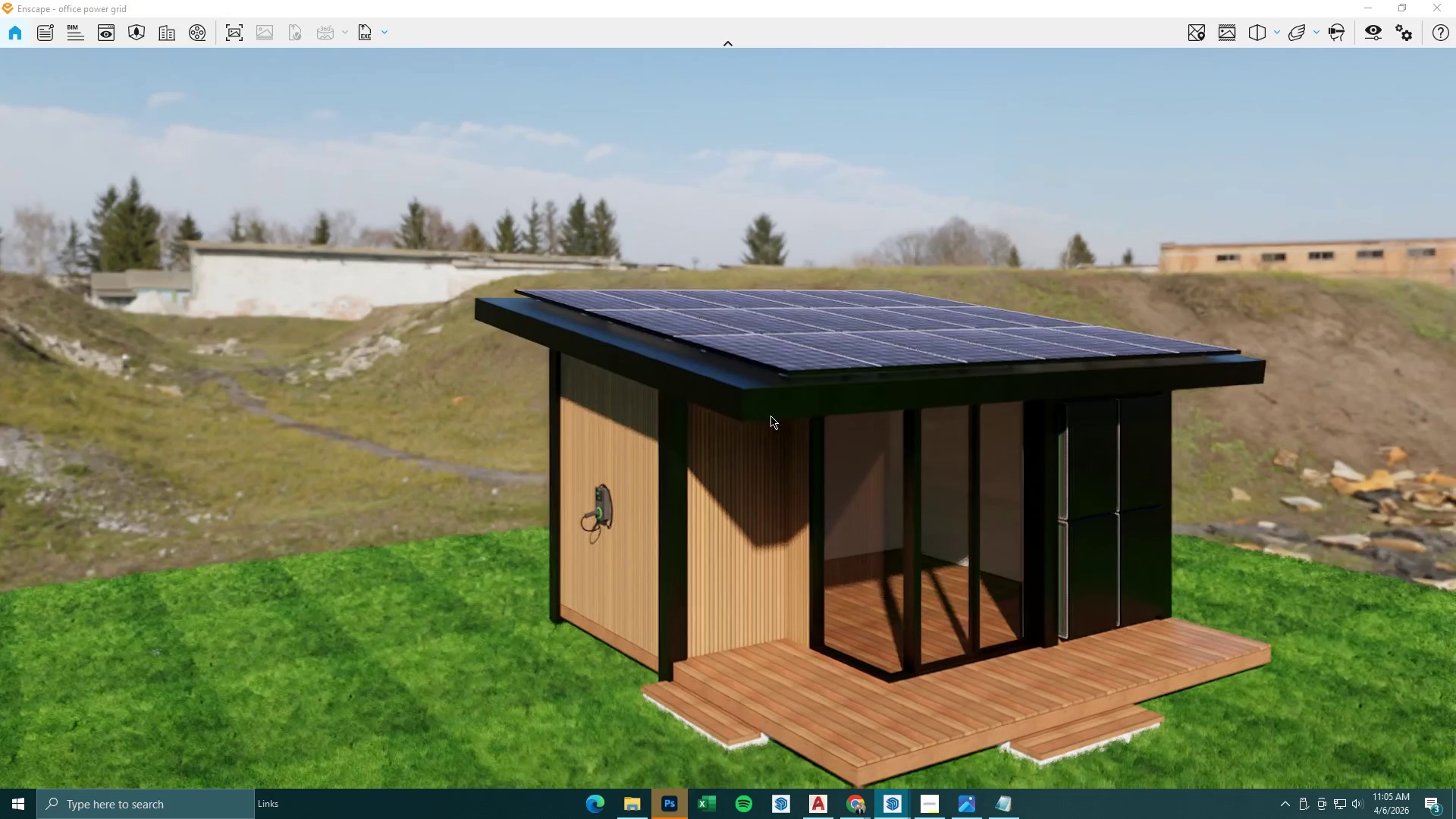 
type(weqs)
 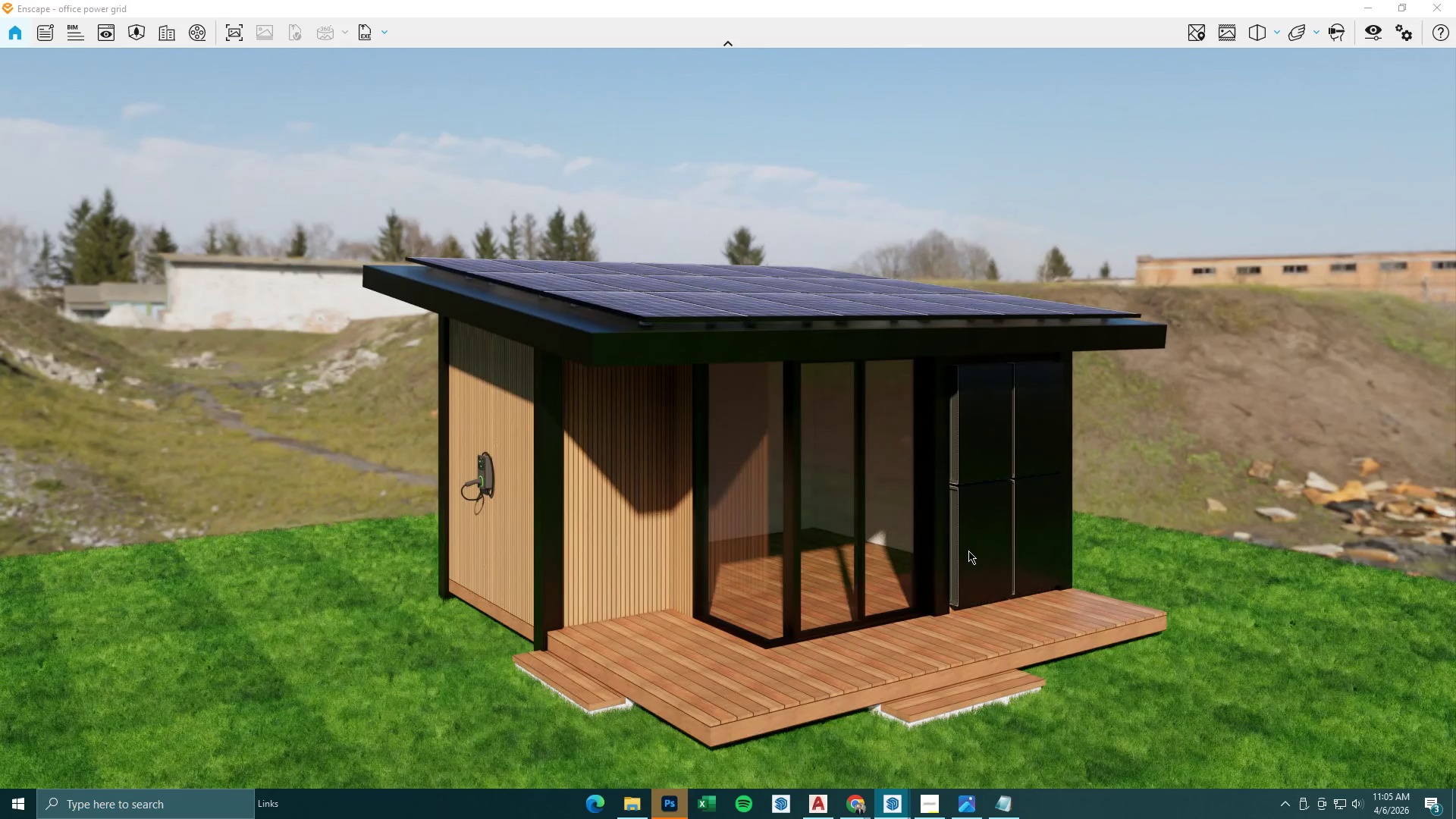 
hold_key(key=D, duration=0.56)
 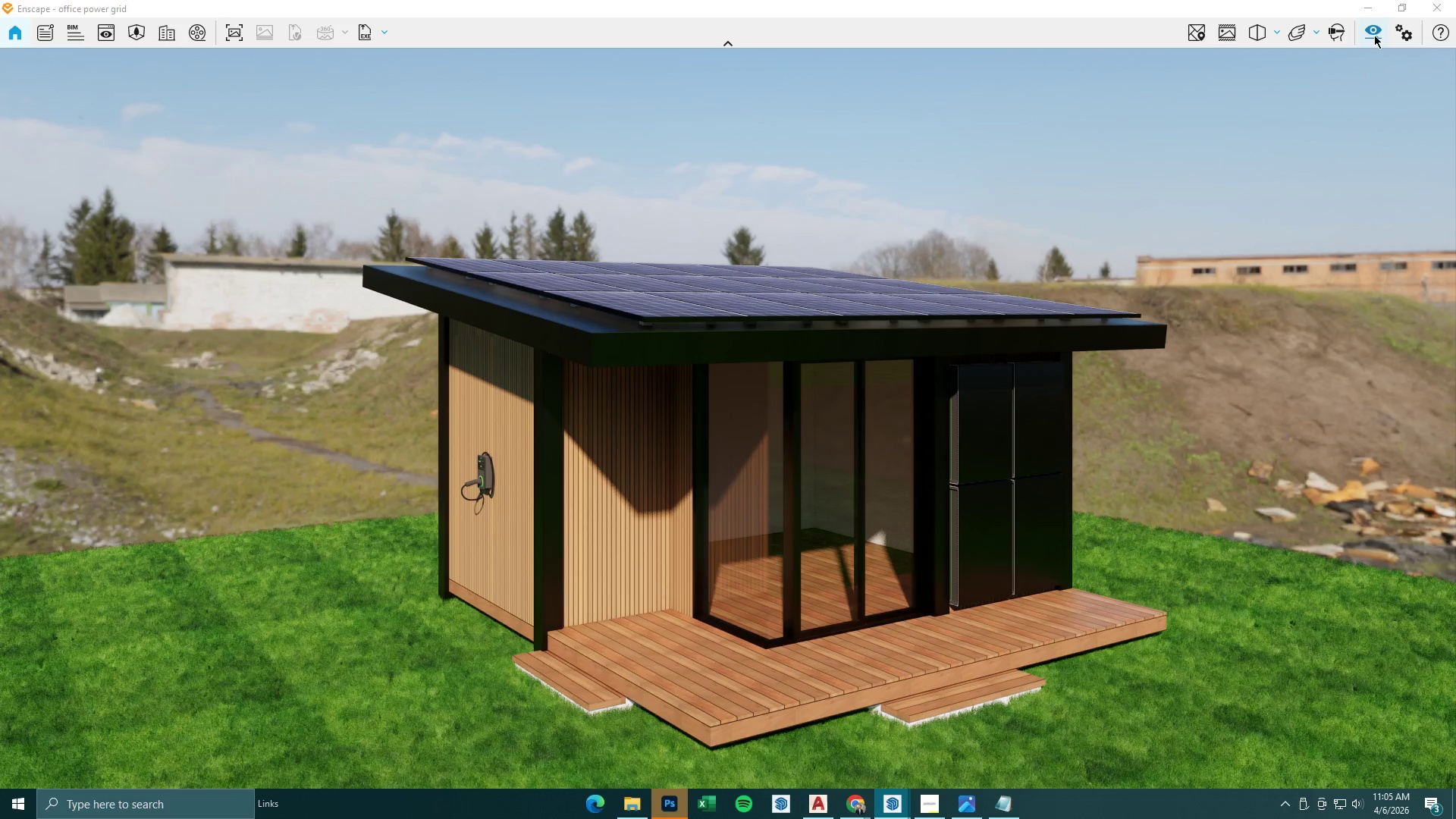 
wait(6.11)
 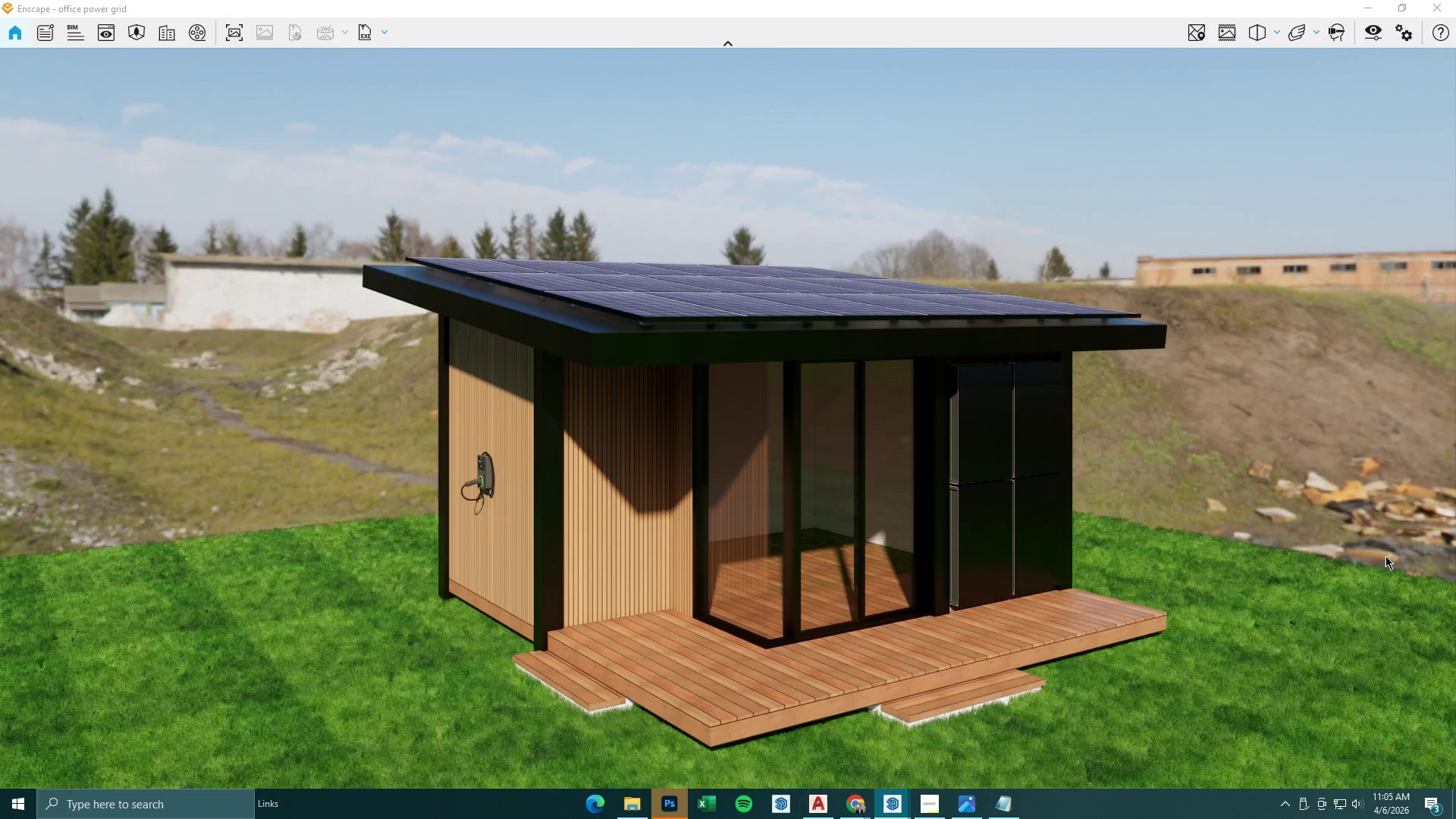 
hold_key(key=W, duration=0.62)
 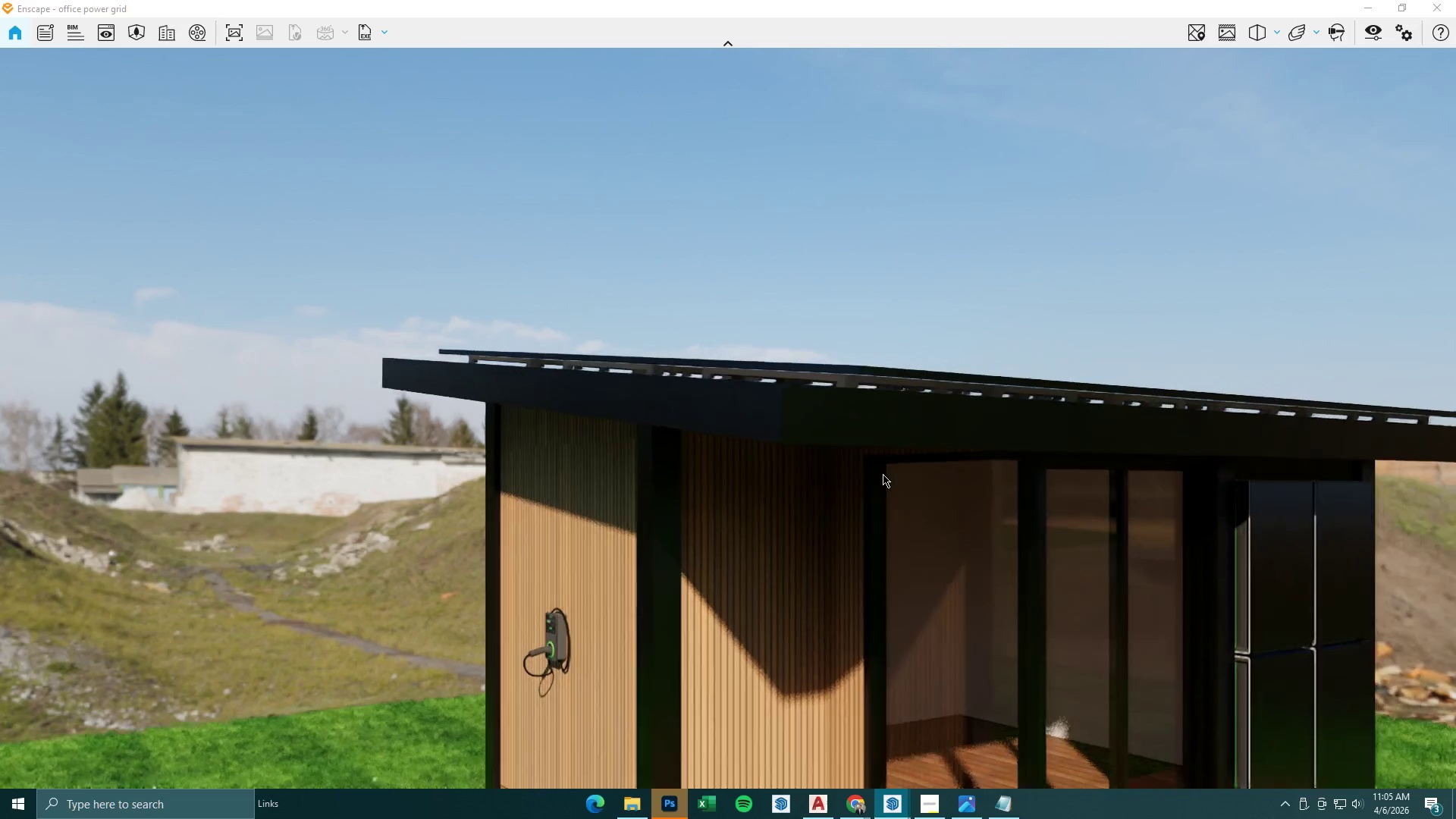 
type(AEaa)
 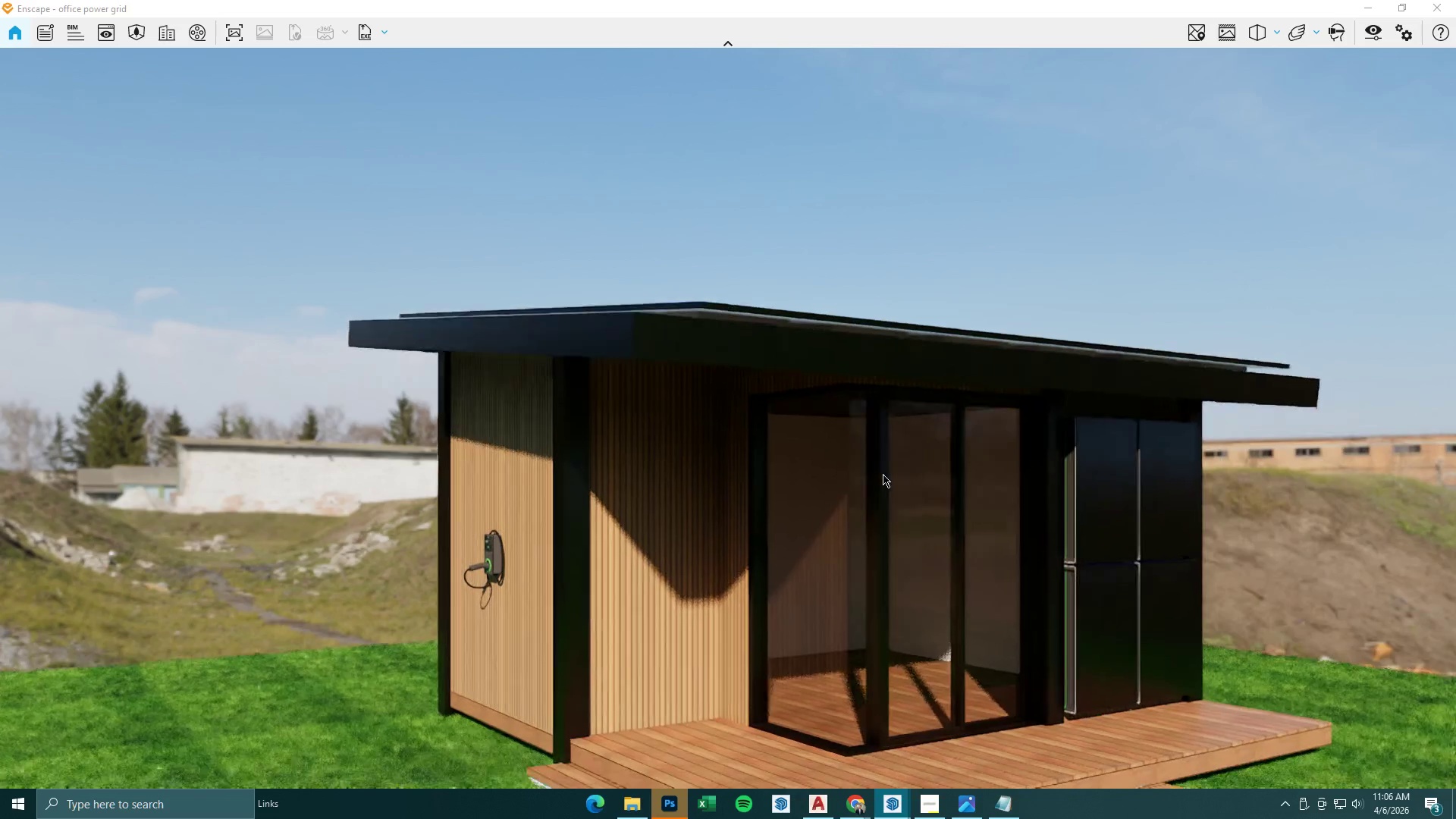 
hold_key(key=D, duration=1.39)
 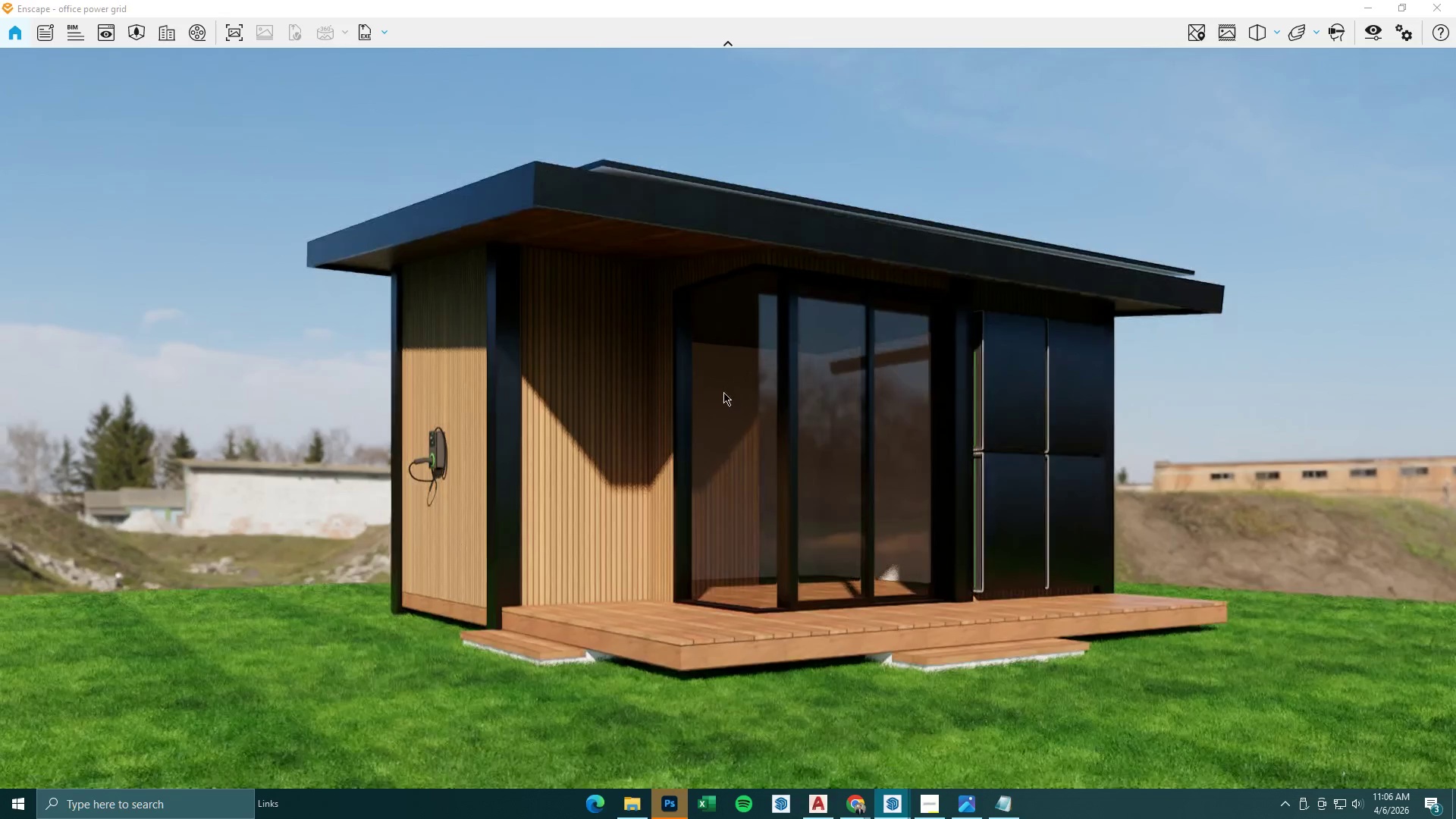 
hold_key(key=S, duration=1.3)
 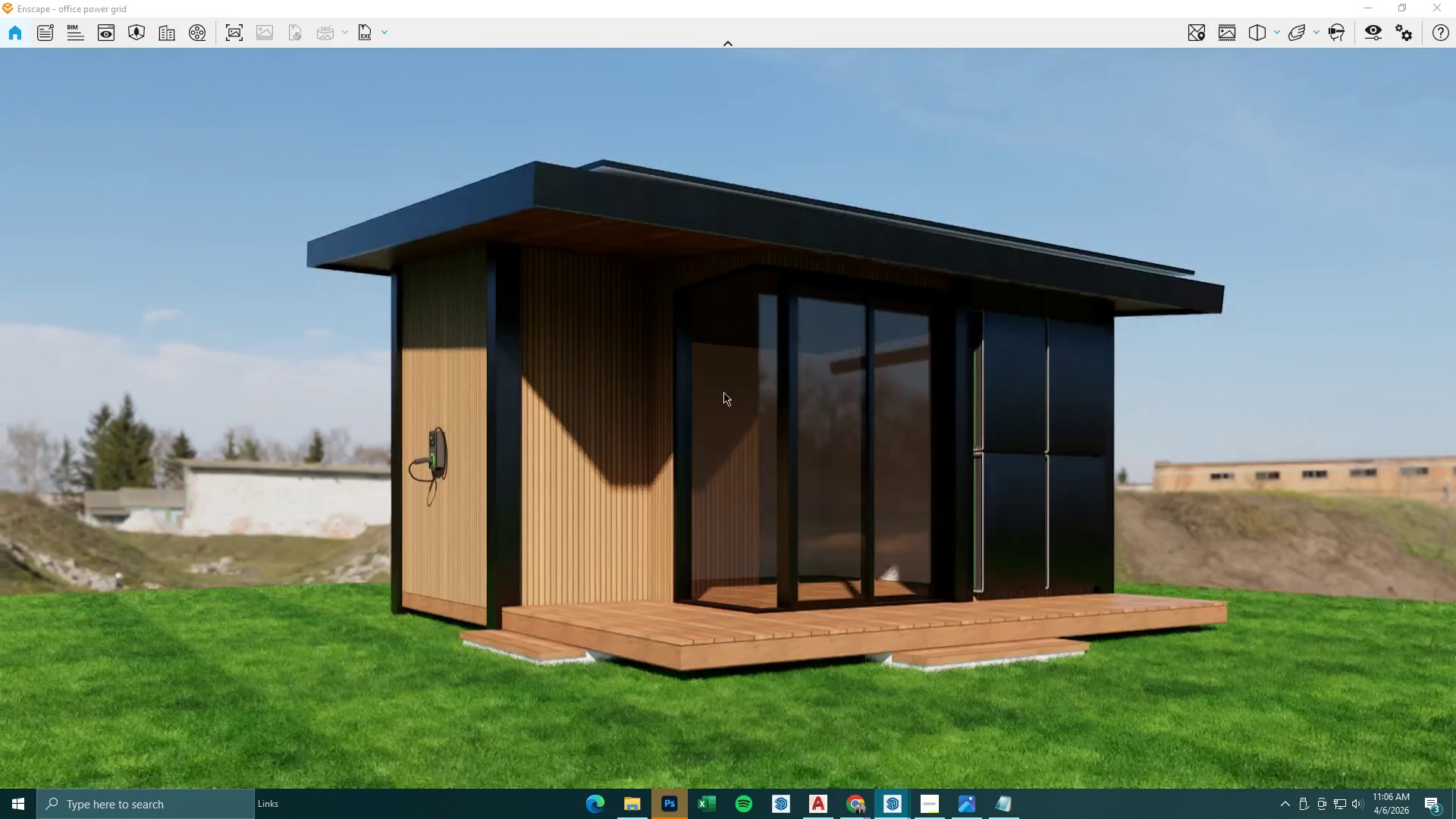 
hold_key(key=Q, duration=0.58)
 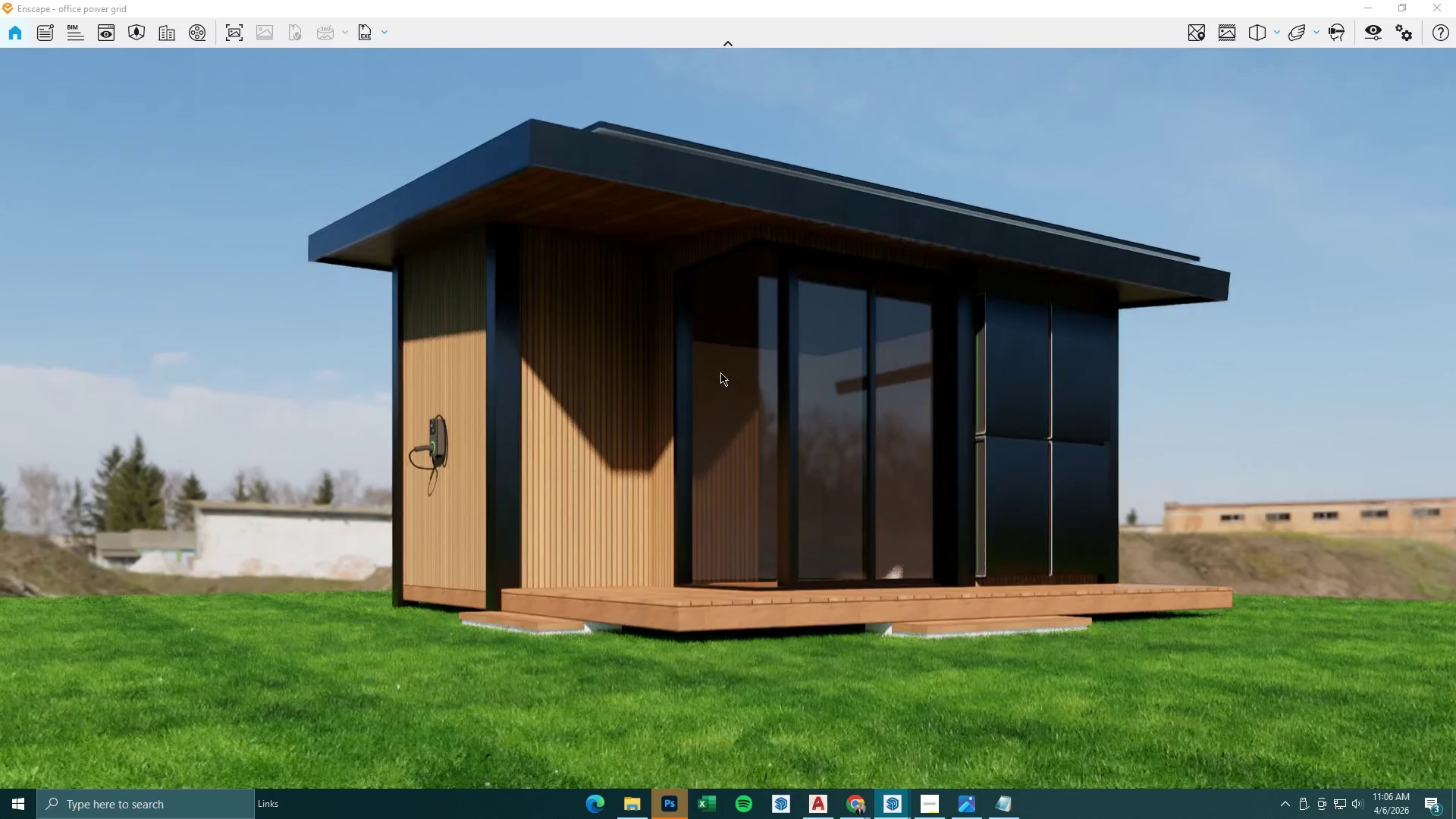 
hold_key(key=E, duration=0.31)
 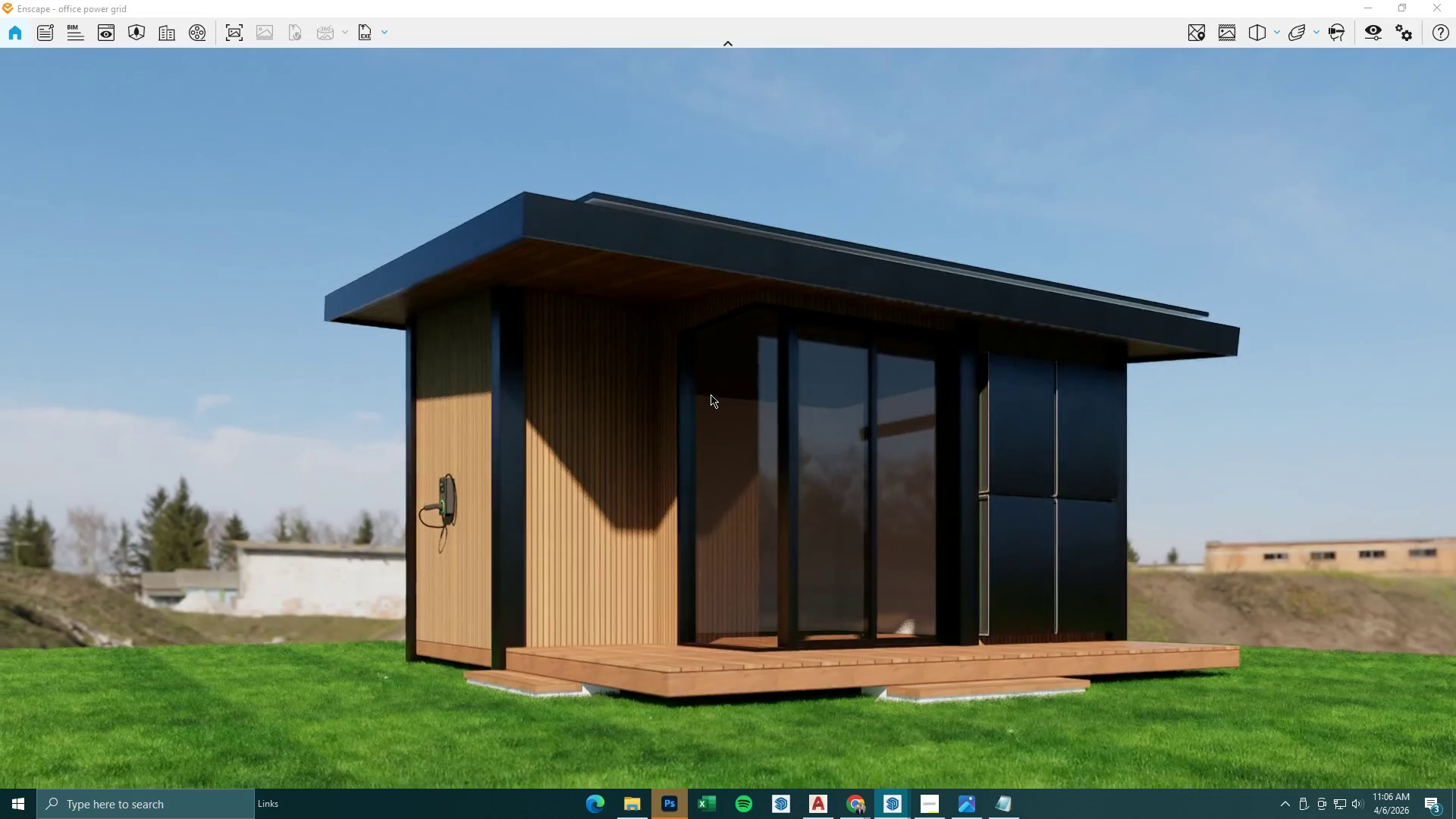 
key(E)
 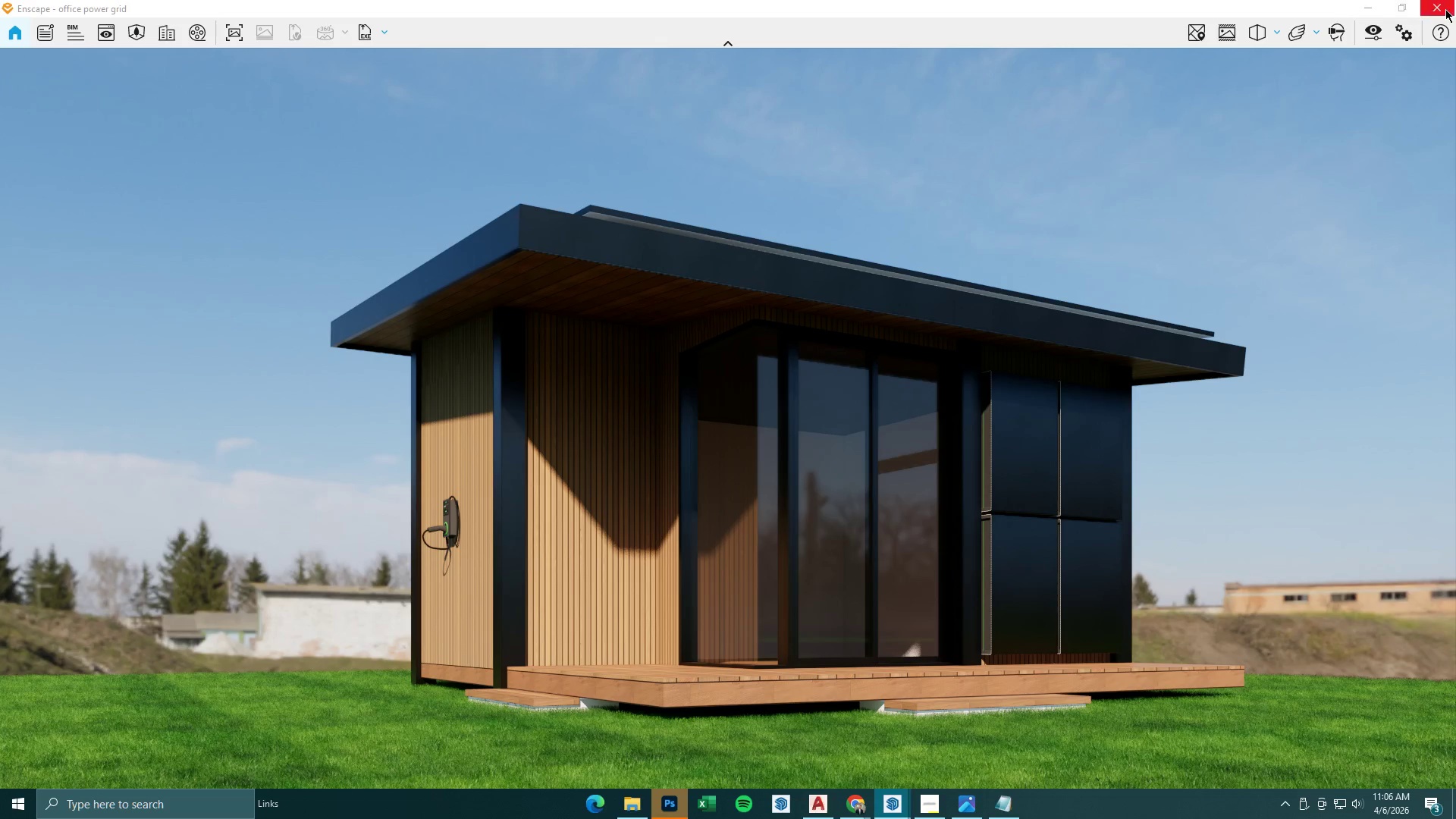 
left_click([1445, 9])
 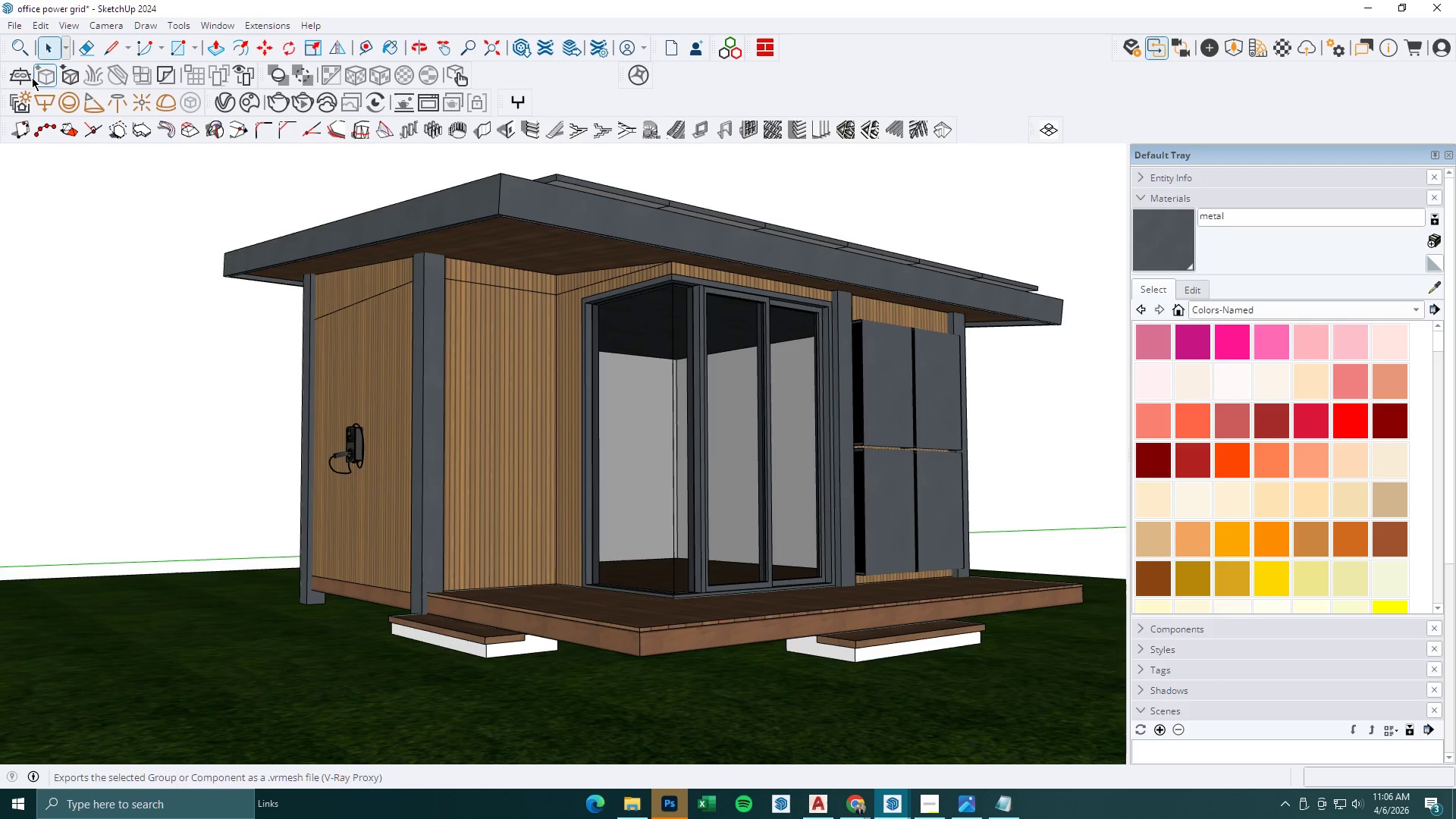 
mouse_move([258, 103])
 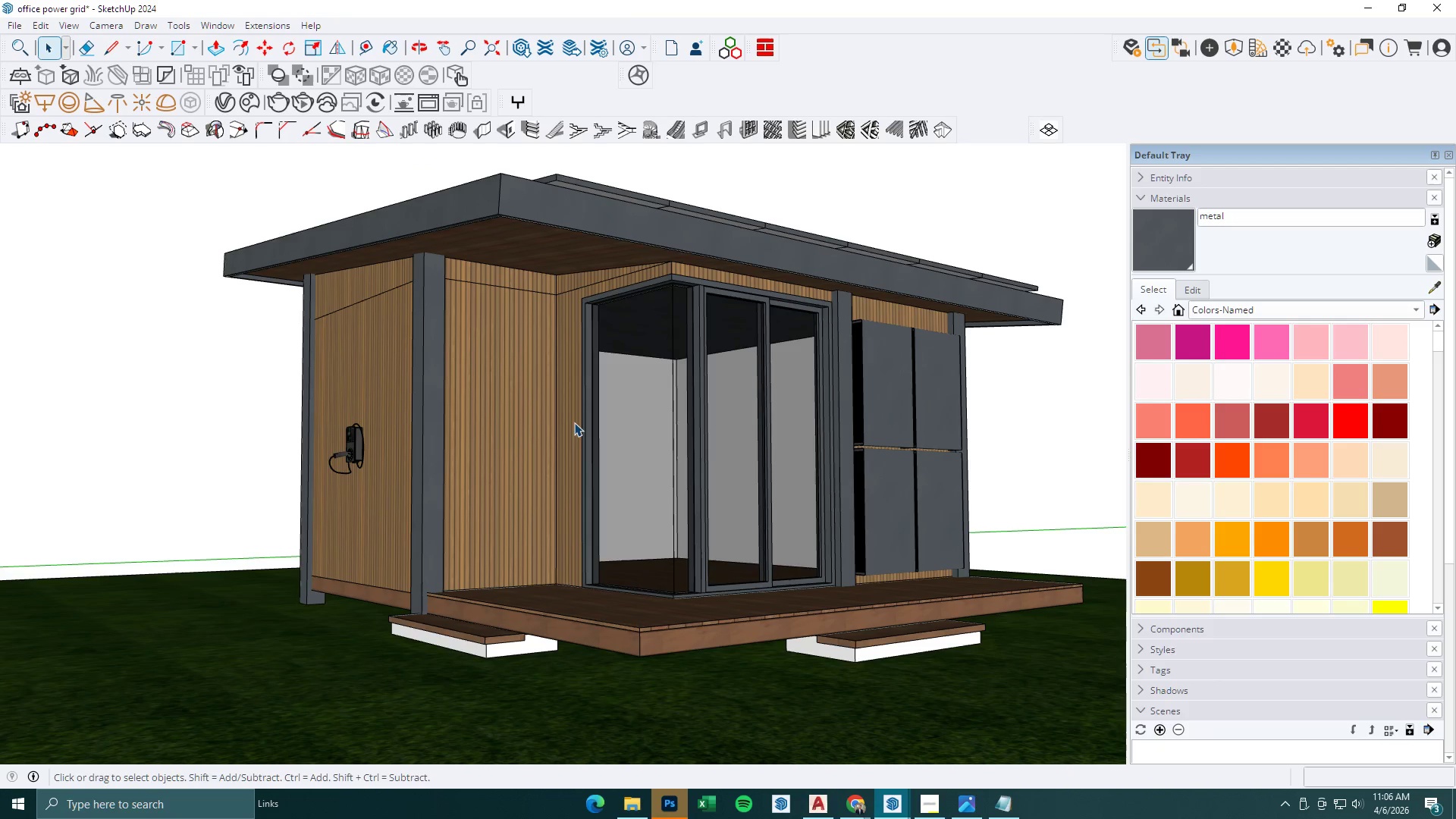 
scroll: coordinate [709, 444], scroll_direction: down, amount: 7.0
 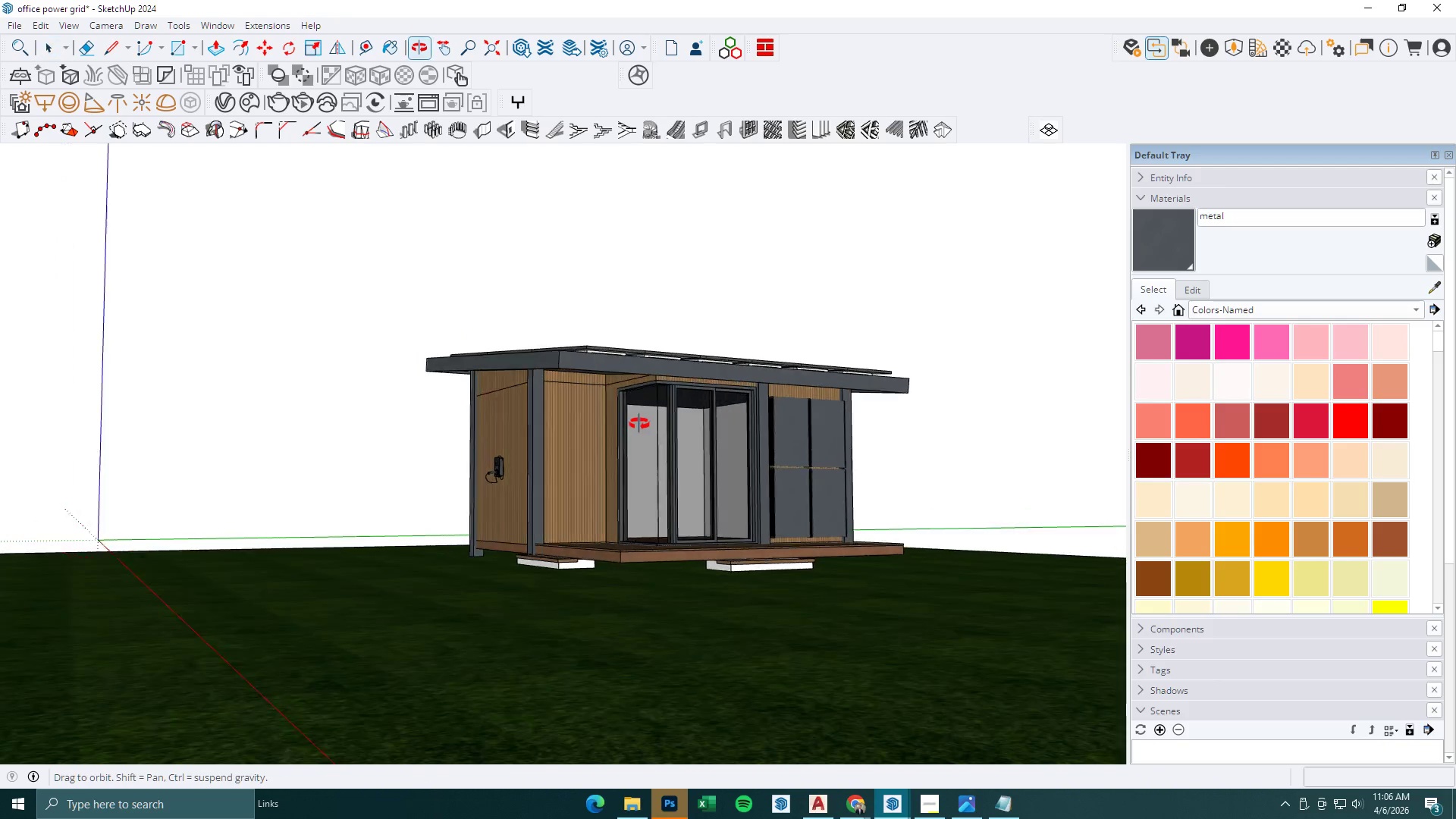 
scroll: coordinate [764, 439], scroll_direction: up, amount: 5.0
 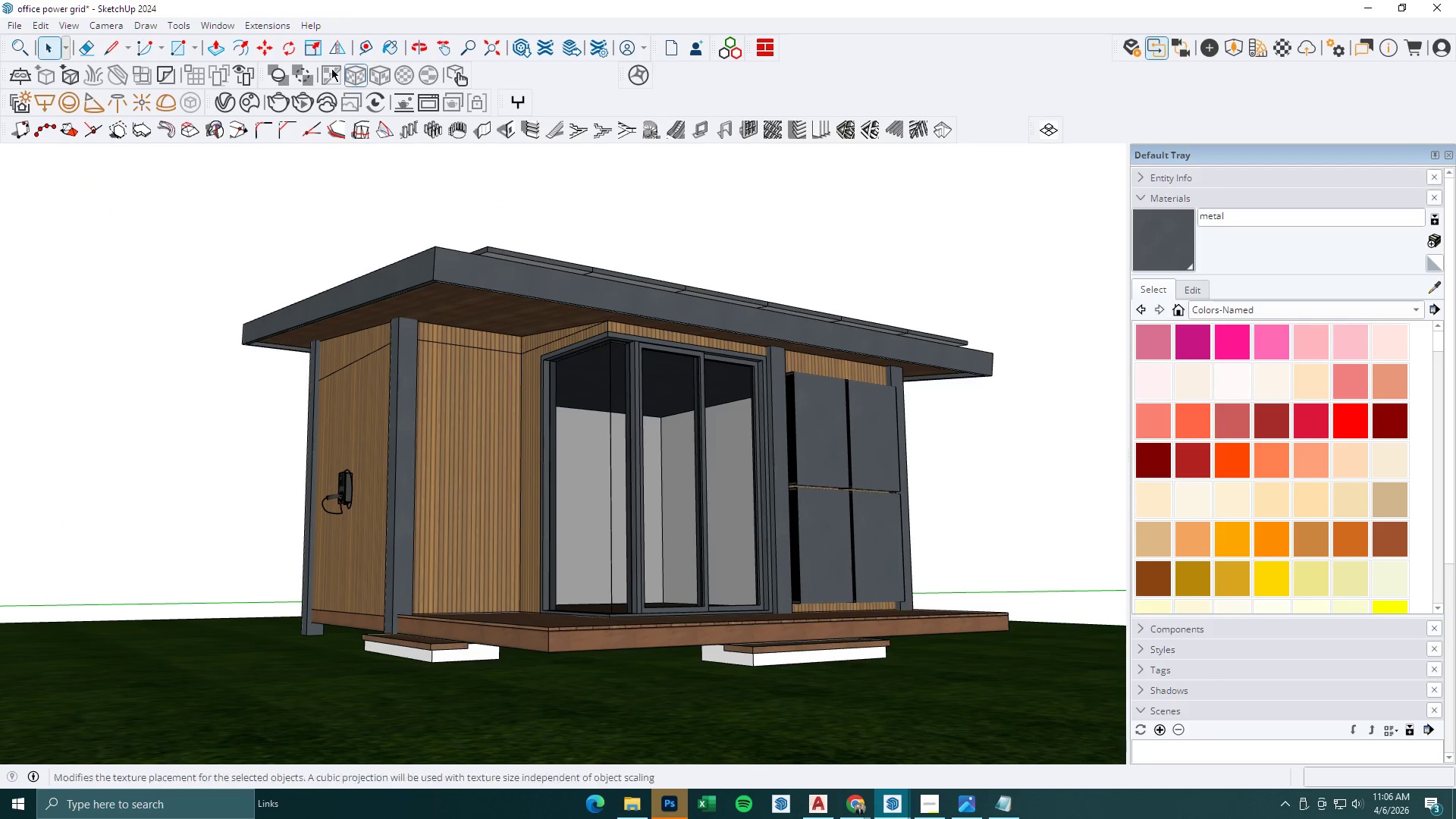 
left_click([111, 26])
 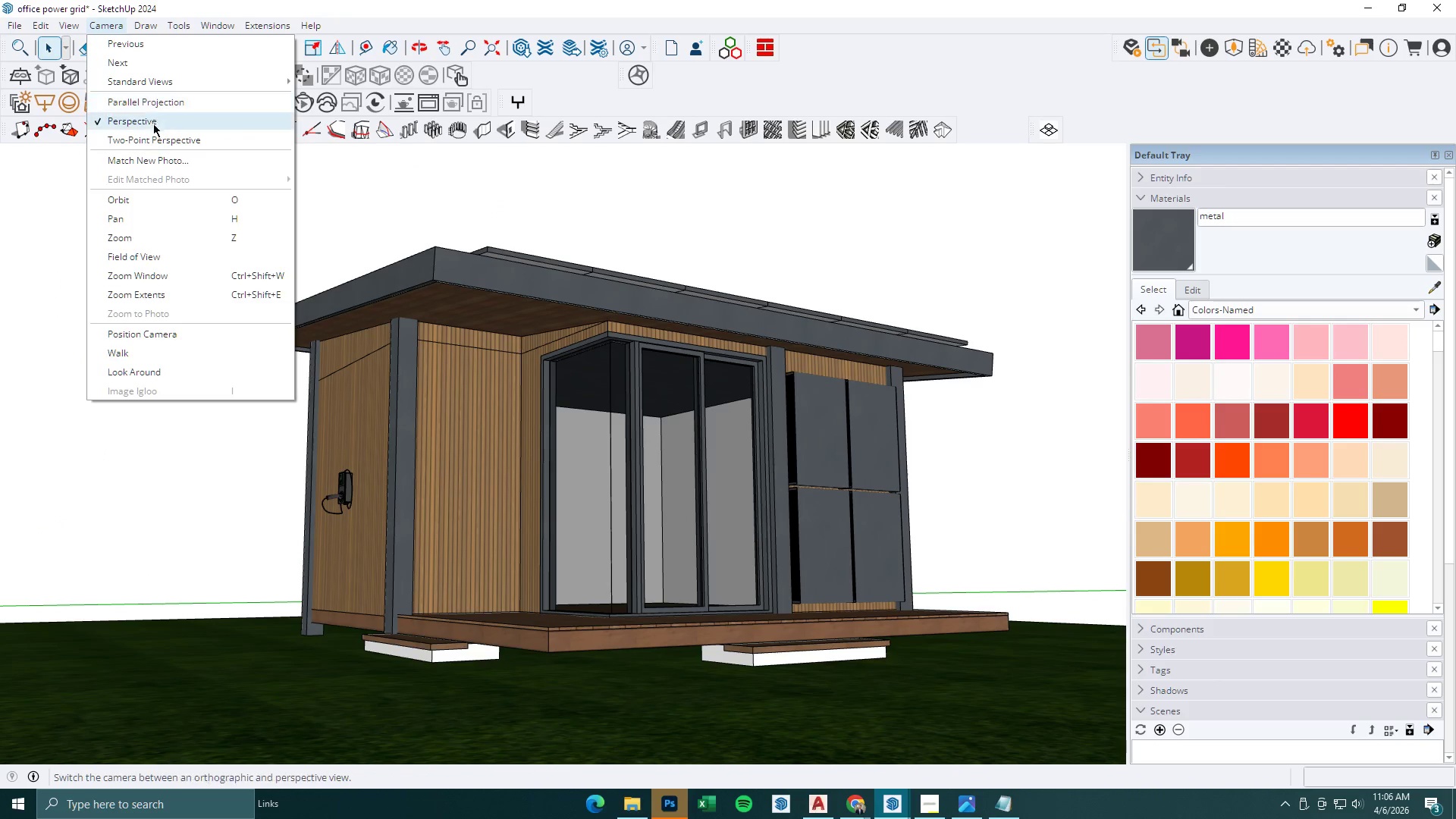 
left_click([152, 136])
 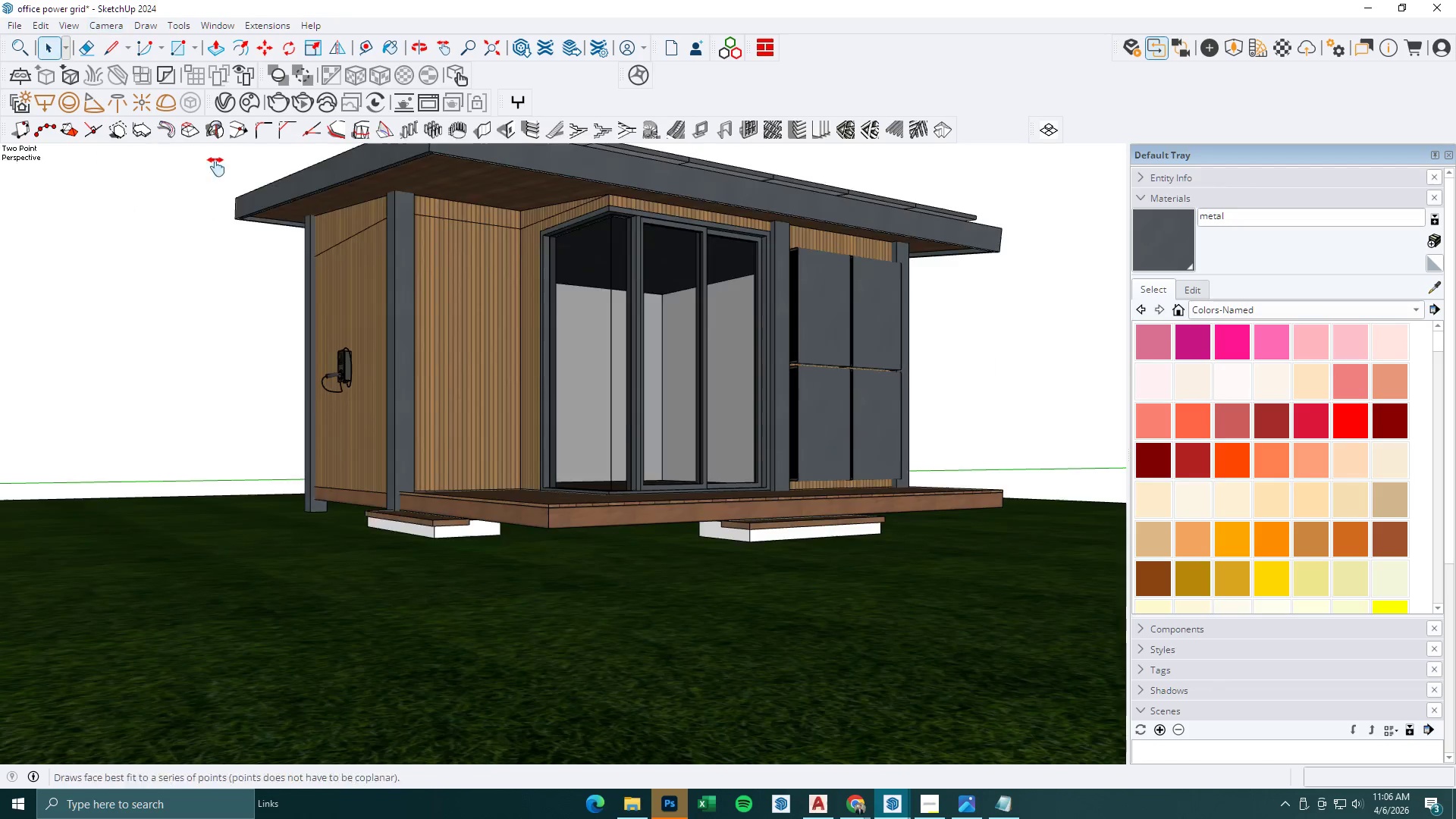 
left_click_drag(start_coordinate=[474, 347], to_coordinate=[480, 502])
 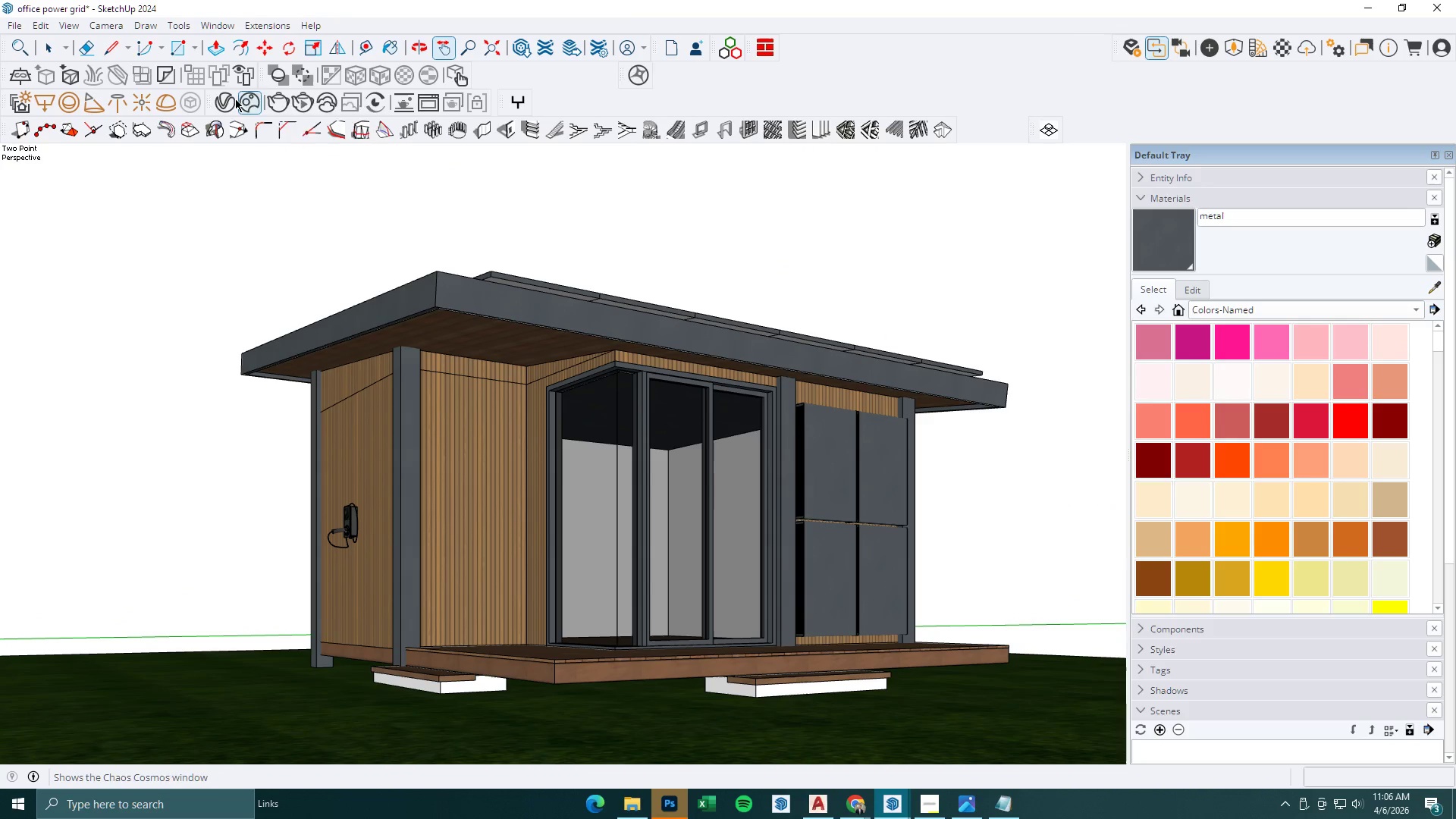 
wait(5.03)
 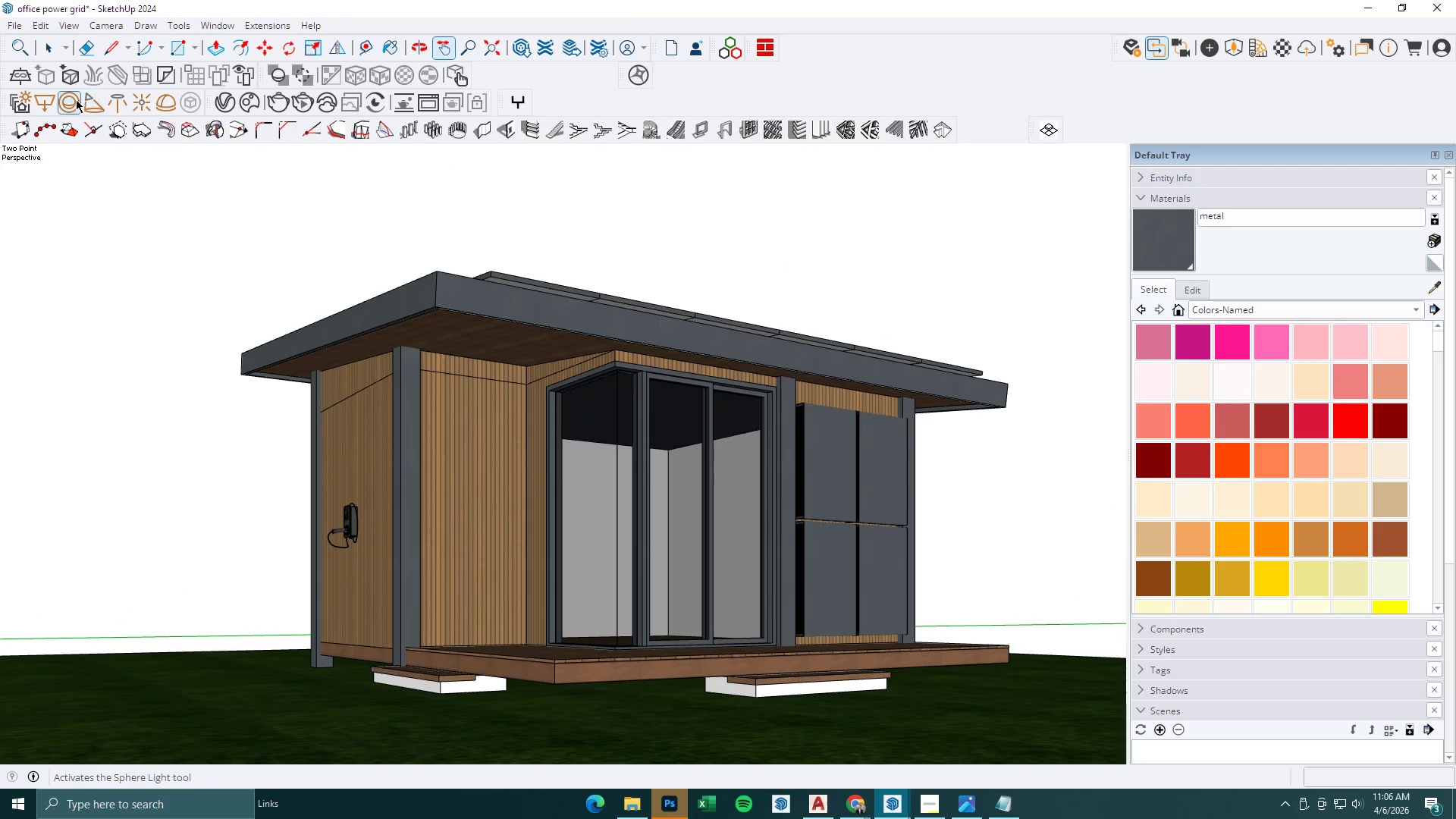 
left_click([275, 100])
 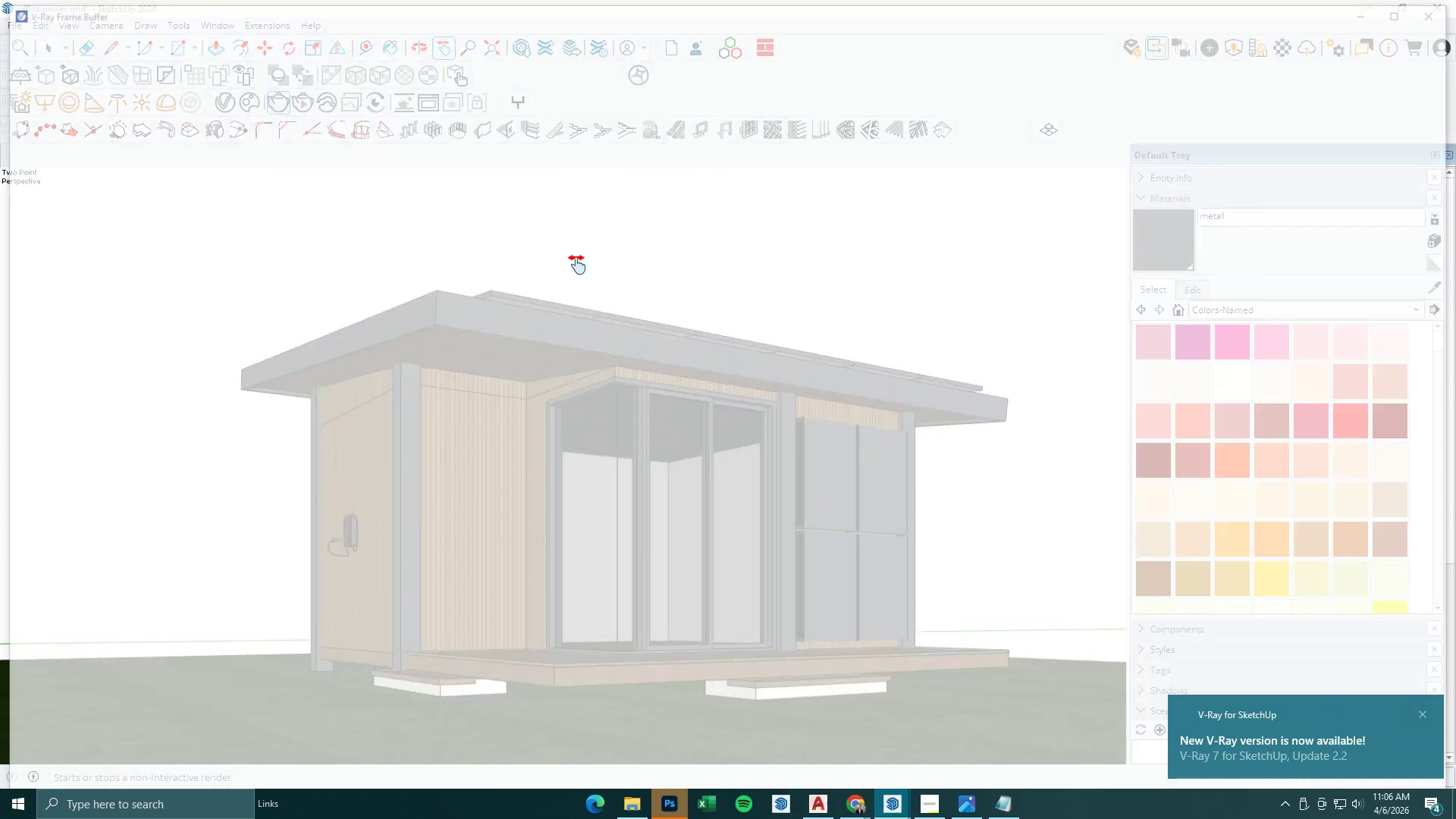 
wait(9.84)
 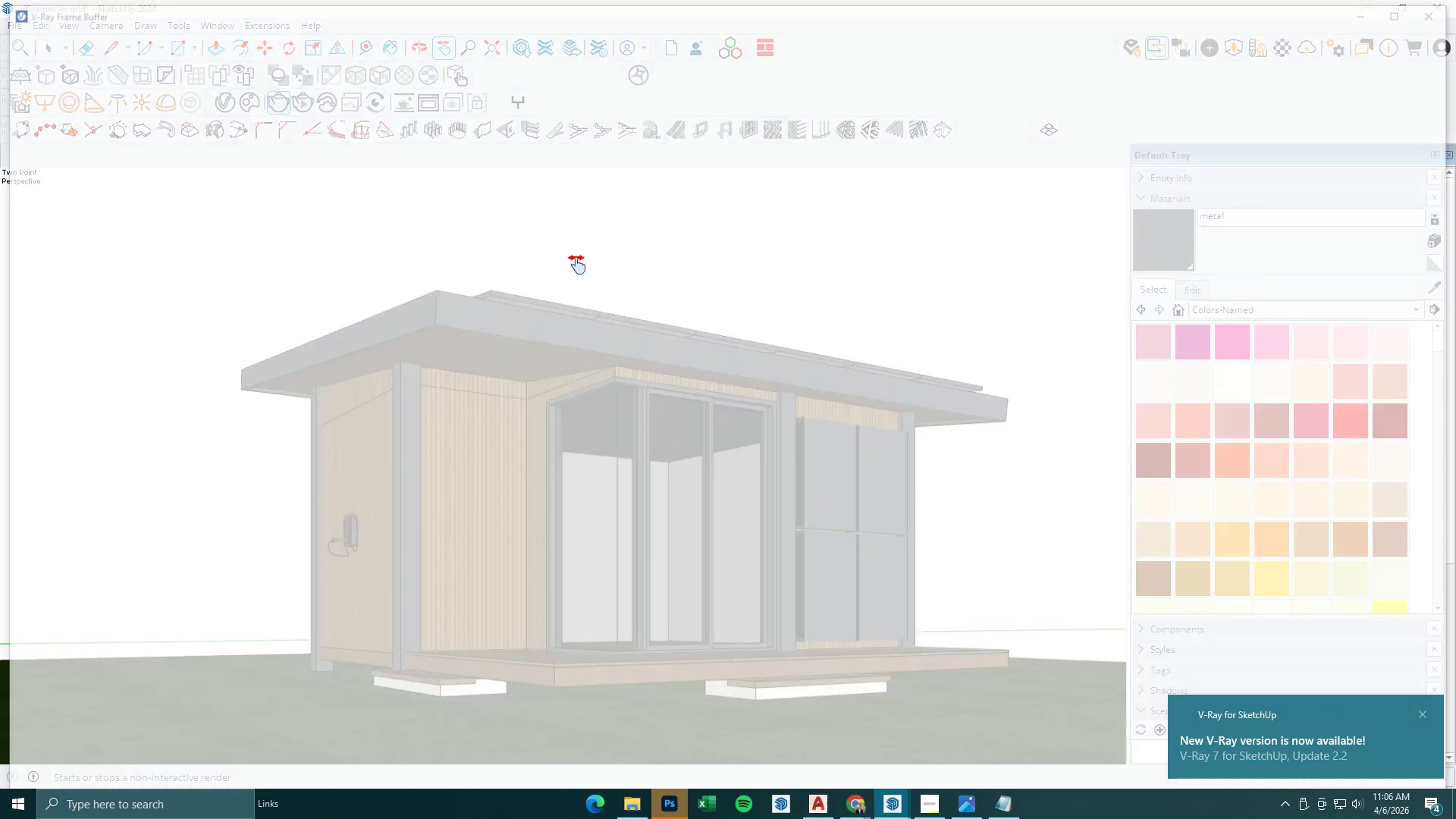 
left_click([1128, 61])
 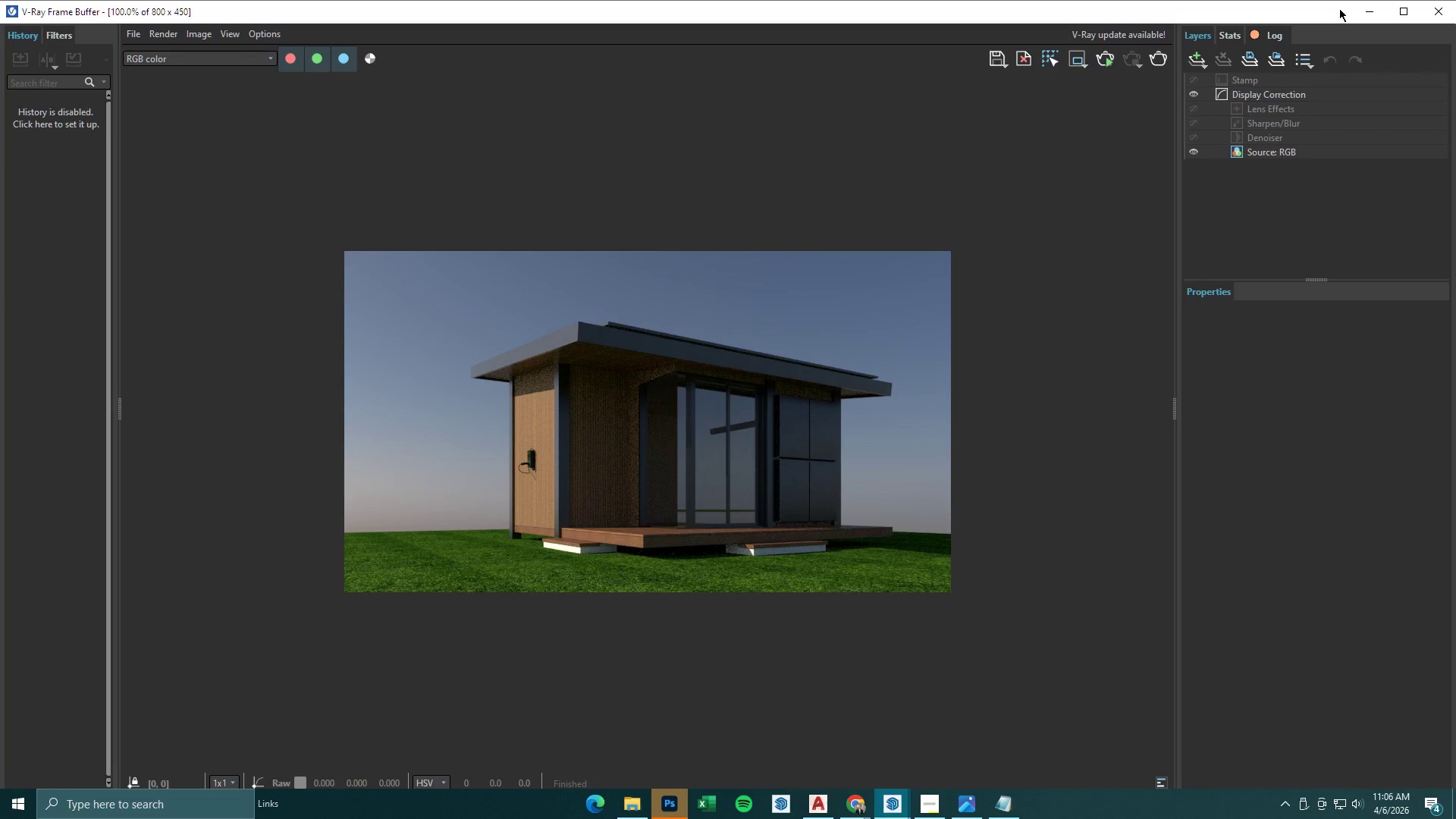 
left_click([1360, 8])
 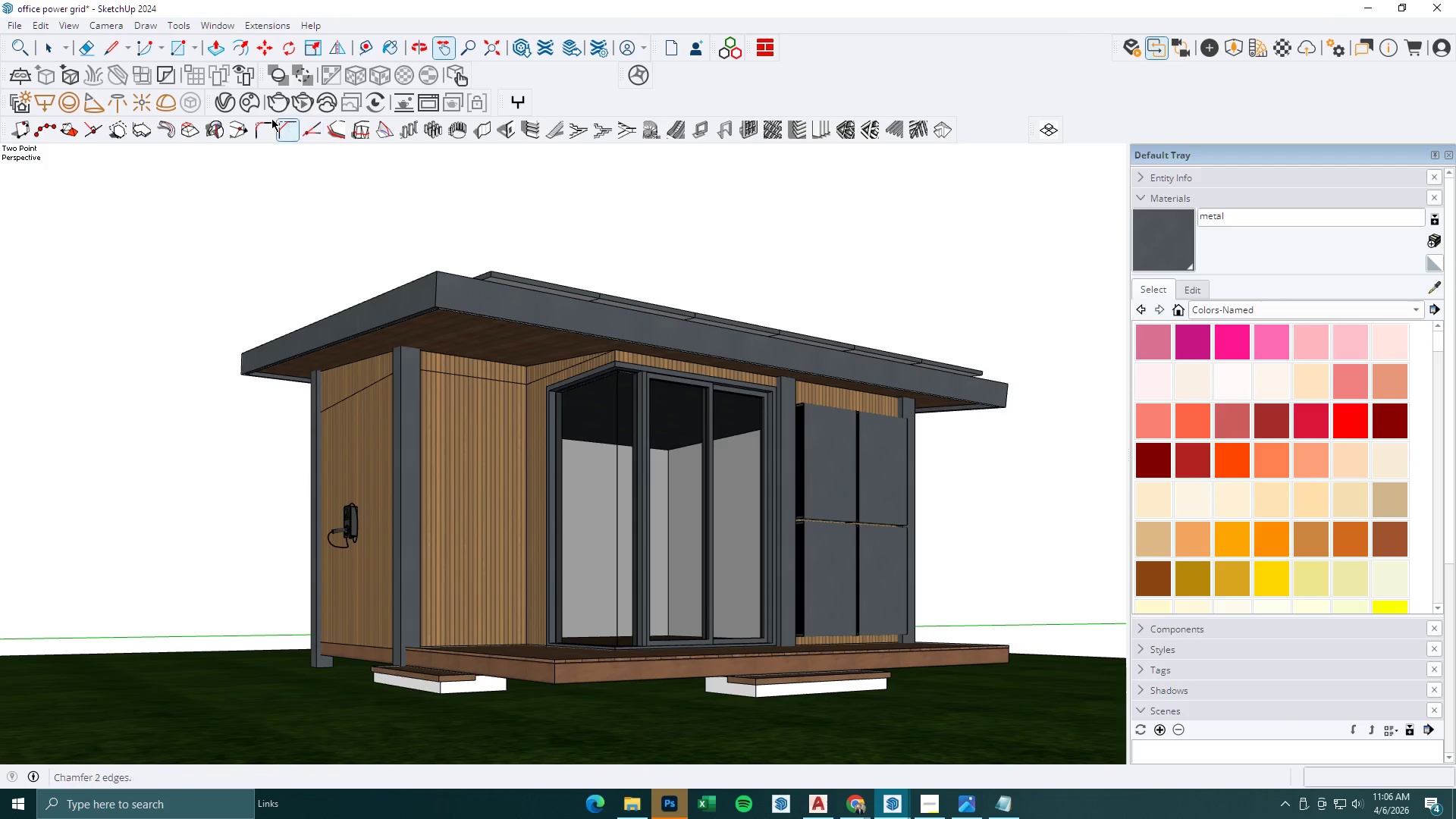 
left_click([230, 101])
 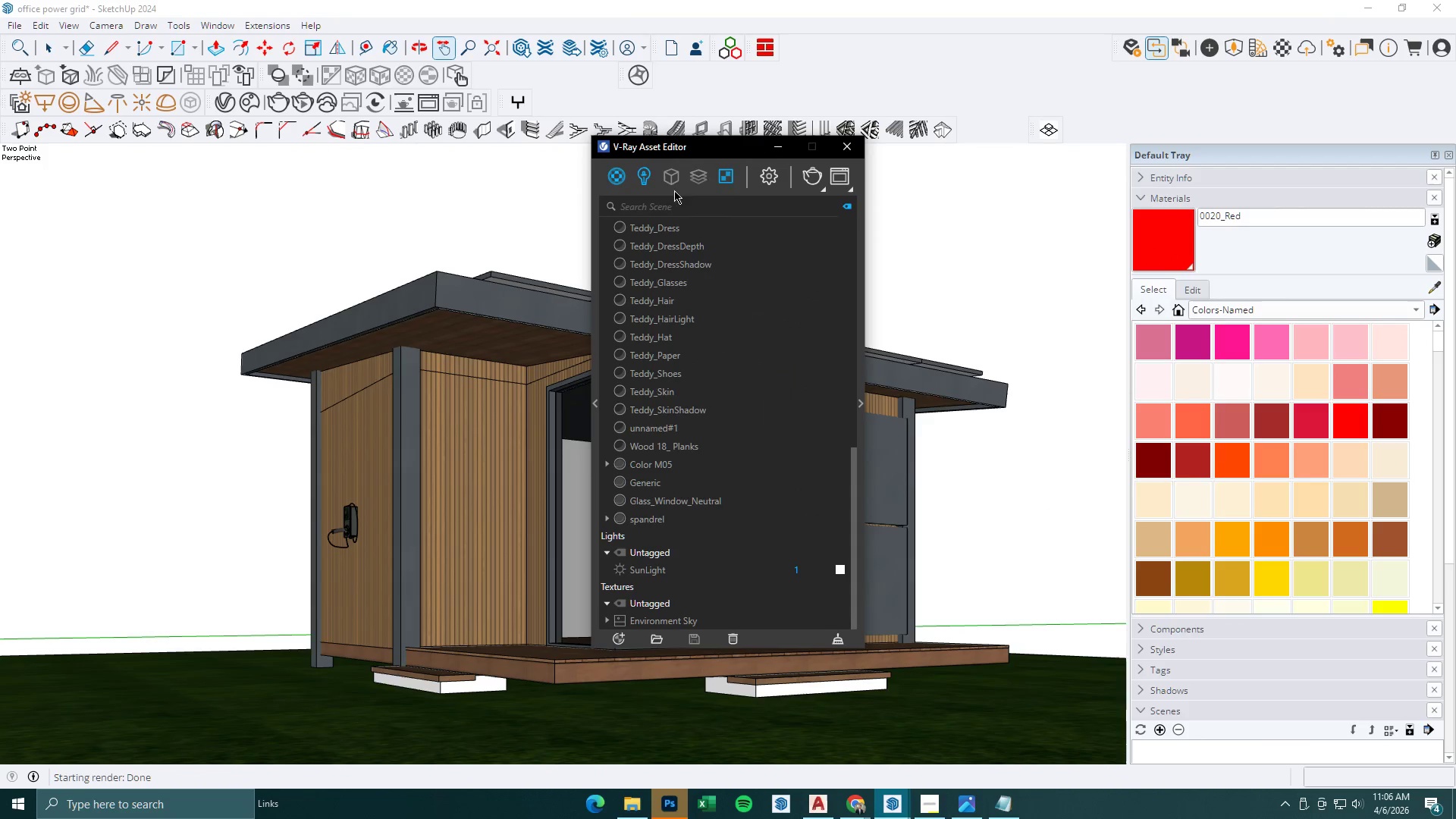 
left_click([767, 179])
 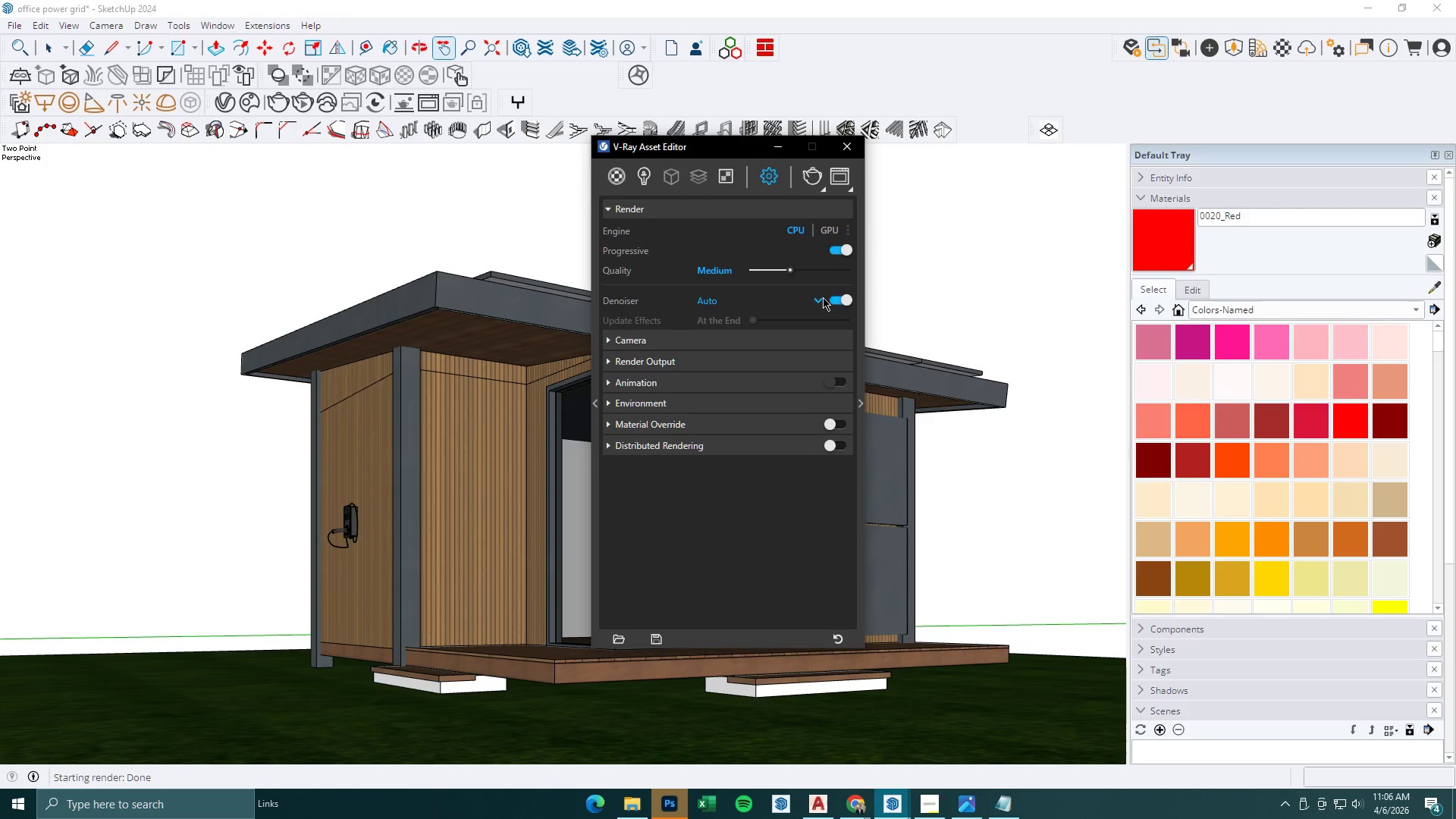 
left_click([833, 249])
 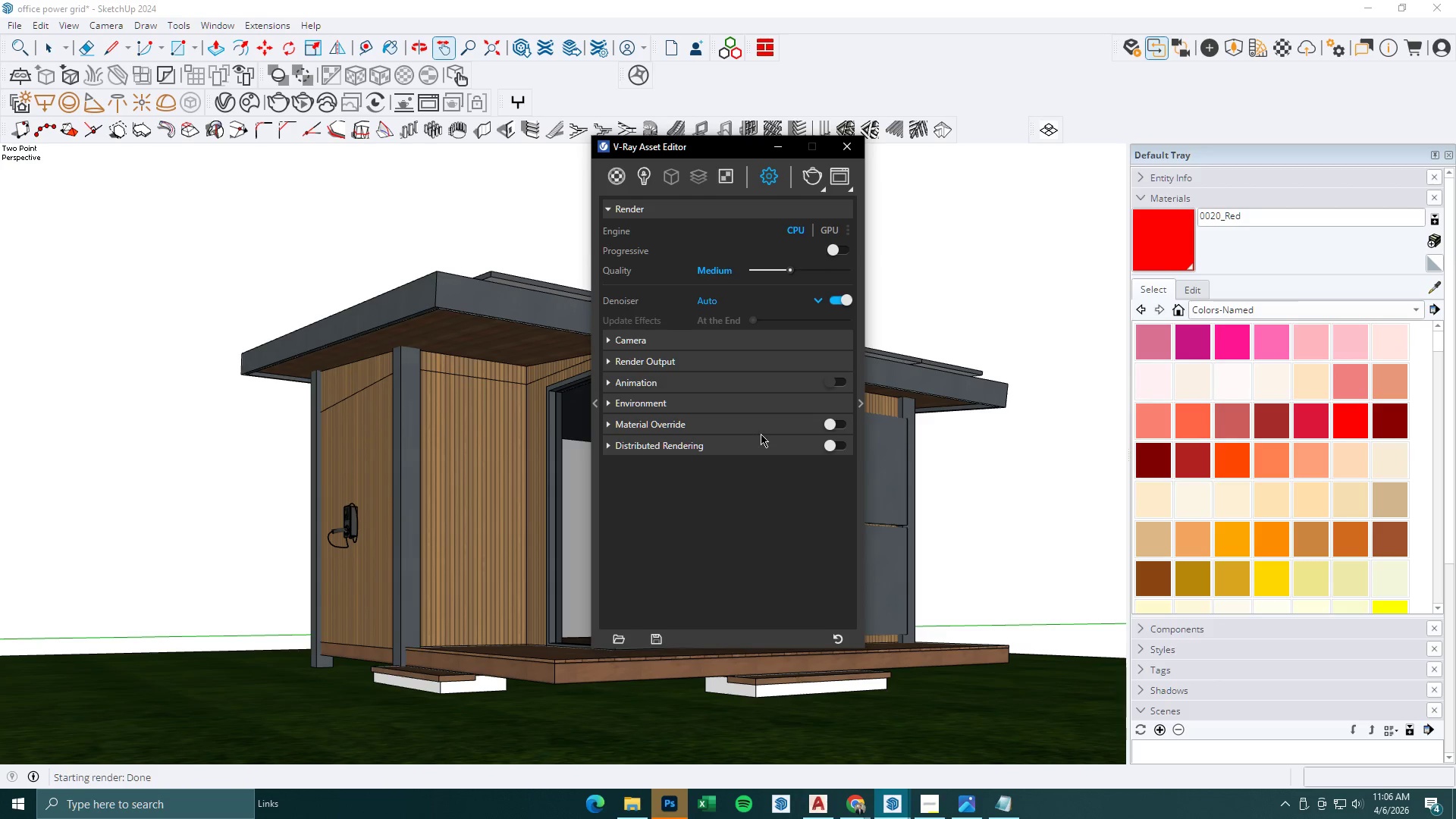 
left_click_drag(start_coordinate=[832, 423], to_coordinate=[860, 392])
 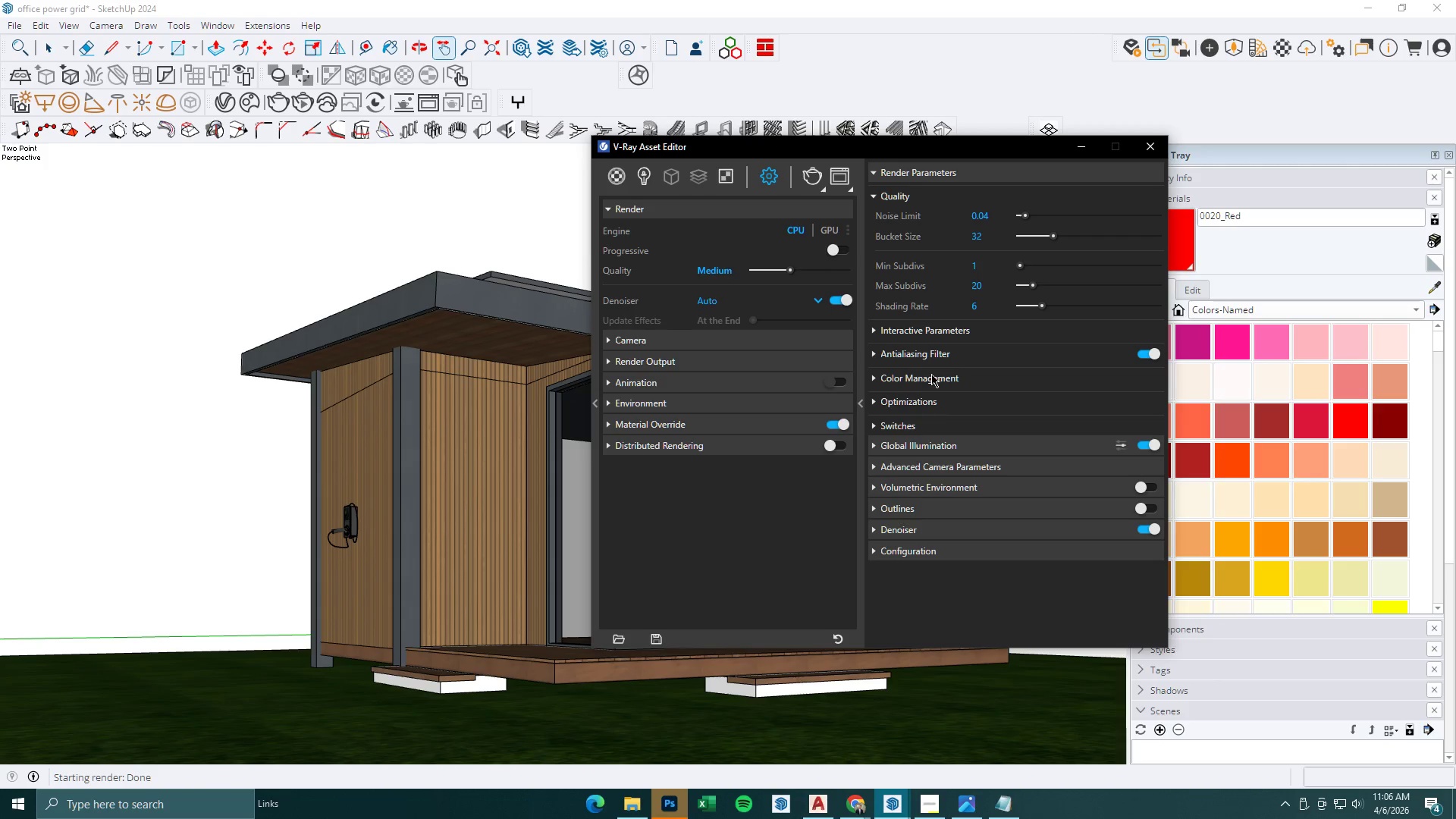 
double_click([860, 392])
 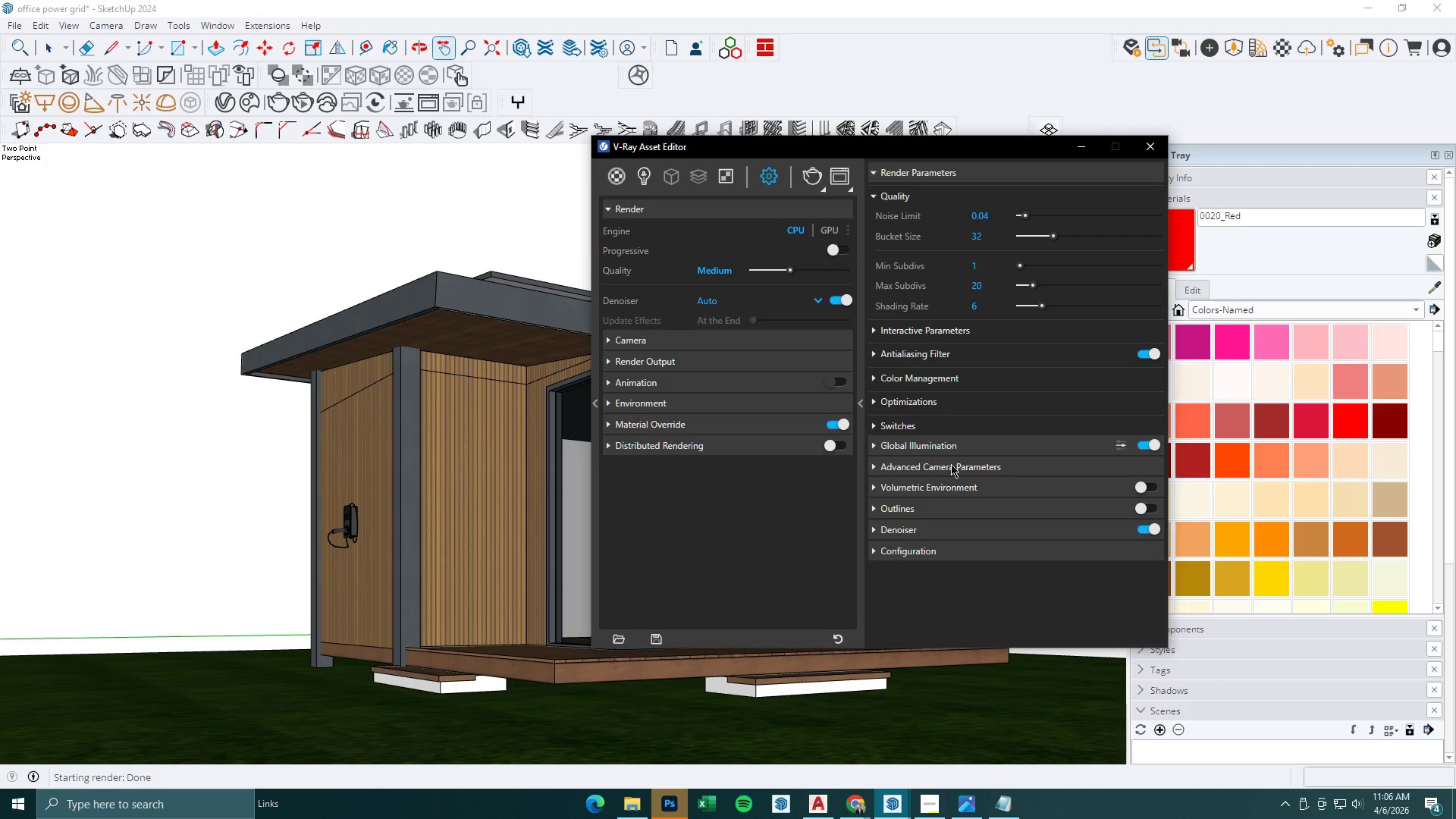 
left_click([955, 443])
 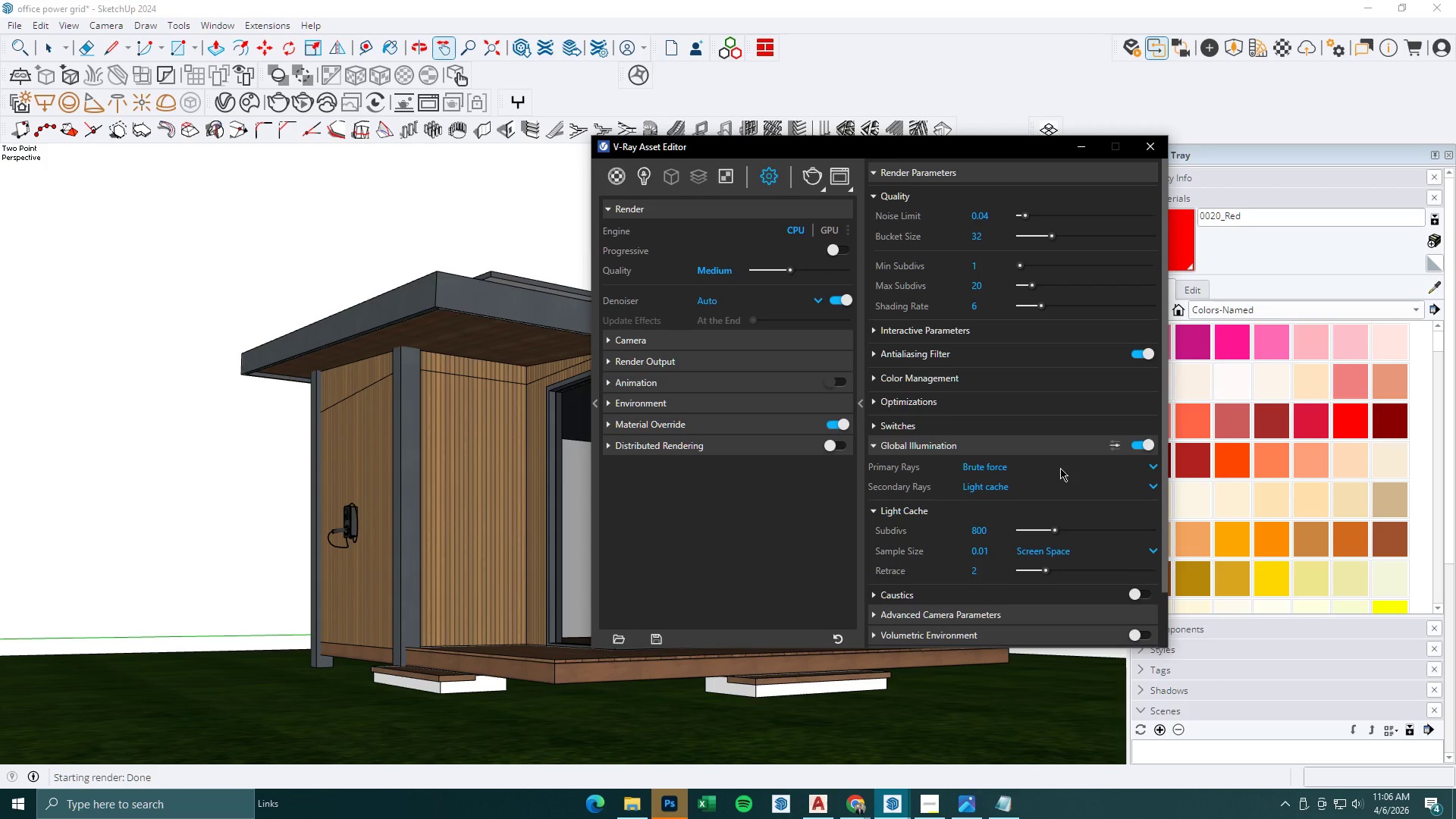 
left_click([1031, 450])
 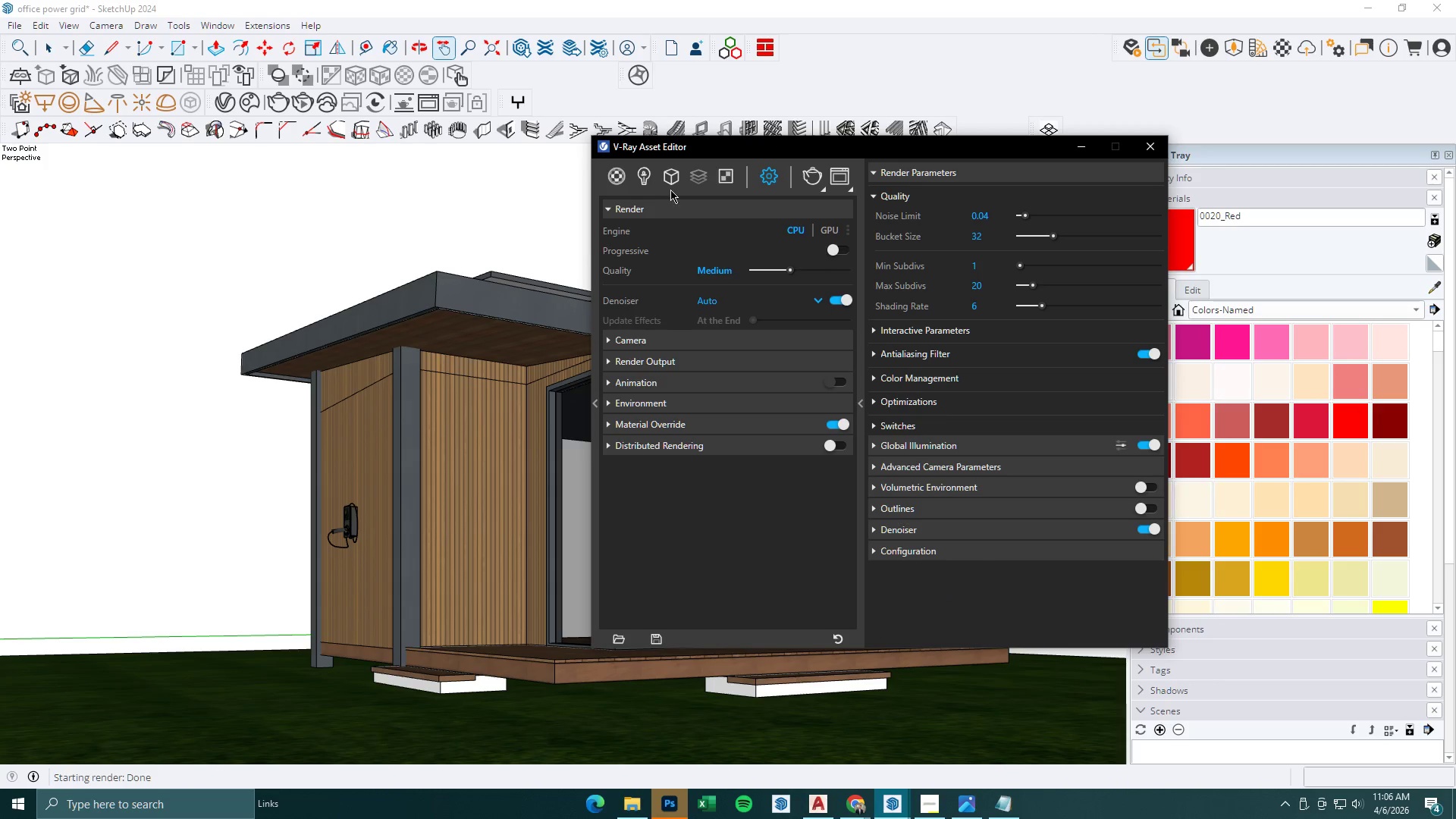 
left_click([648, 181])
 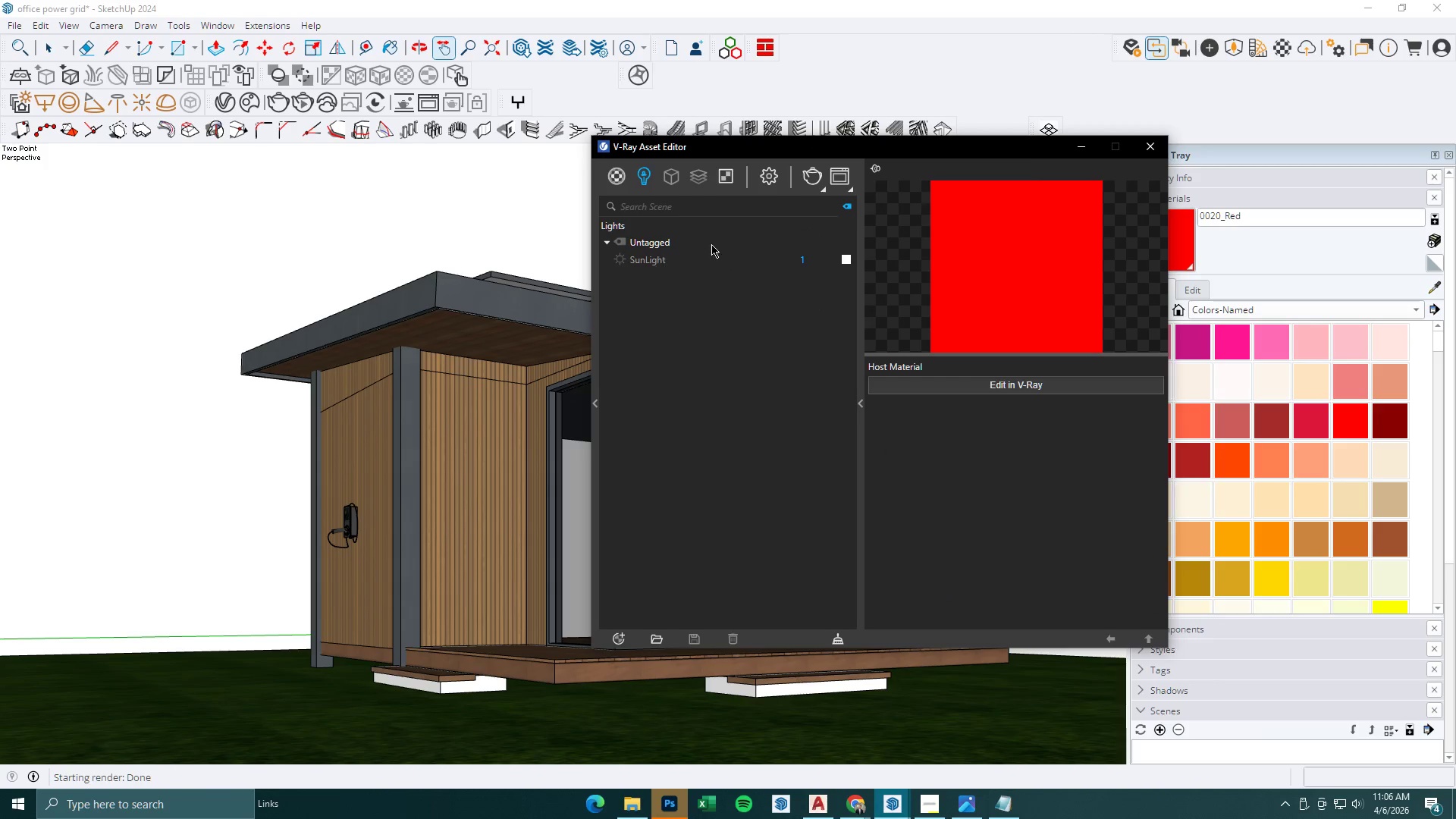 
left_click([1073, 151])
 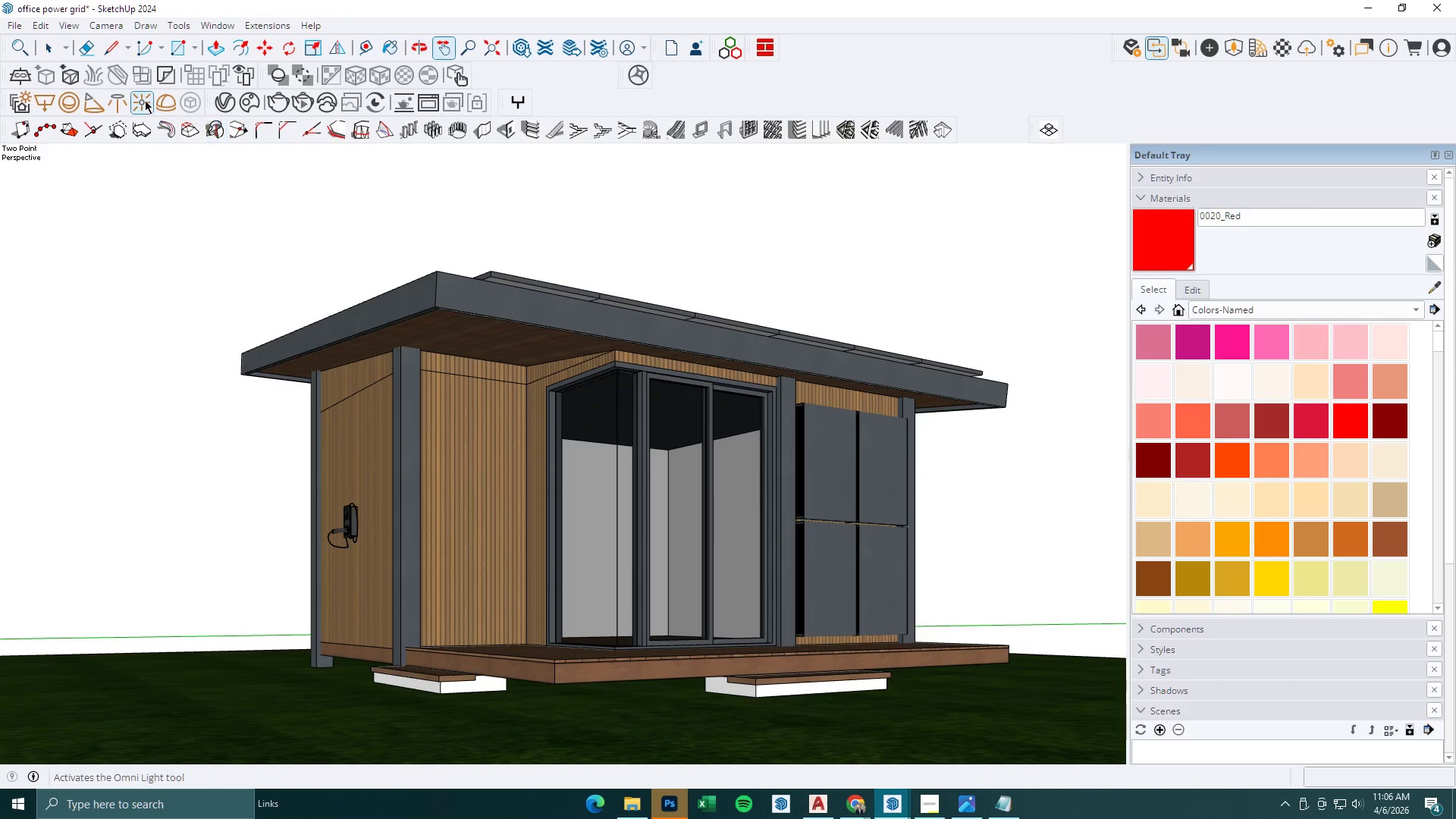 
left_click([172, 99])
 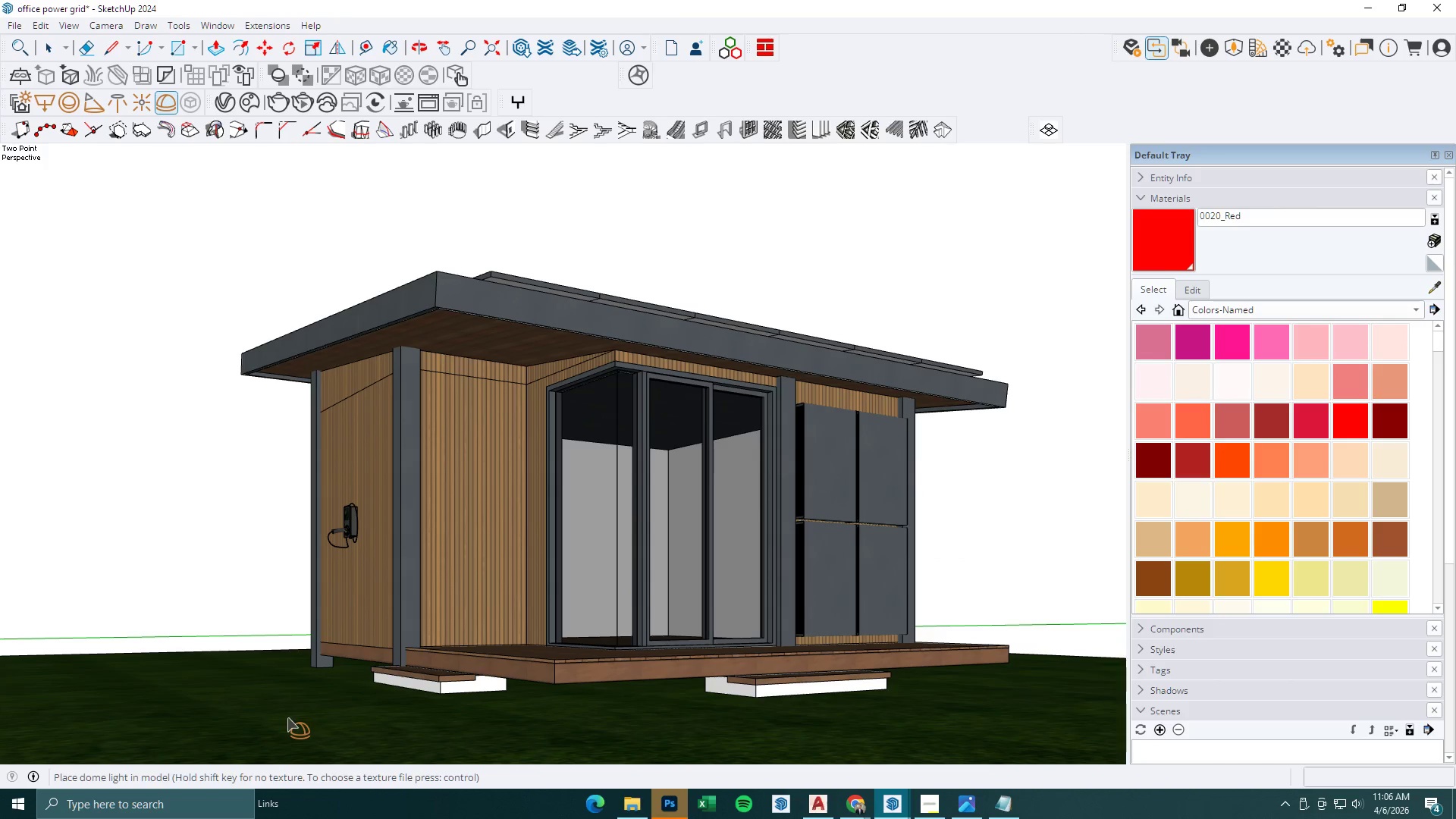 
left_click([271, 686])
 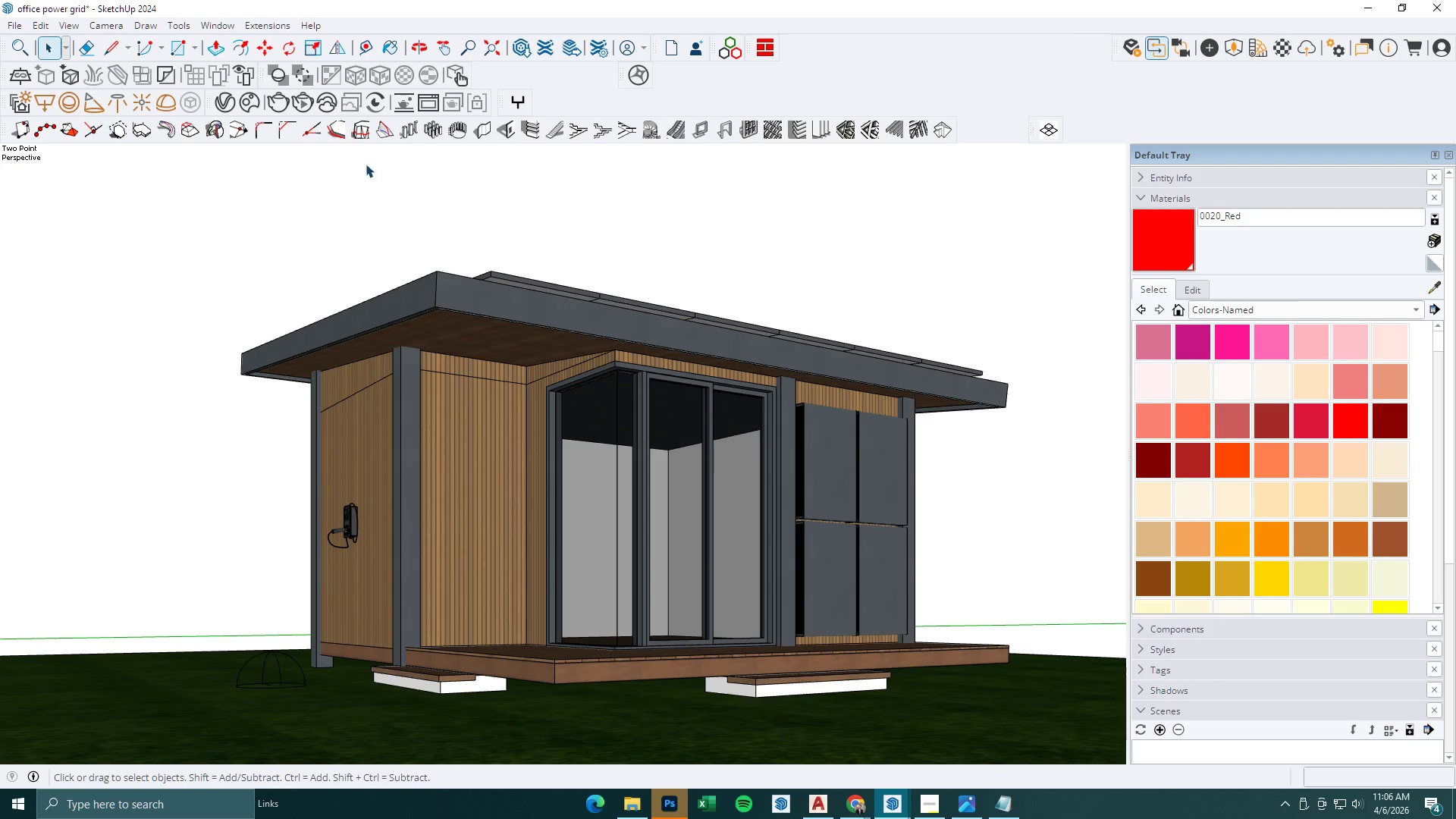 
left_click([219, 103])
 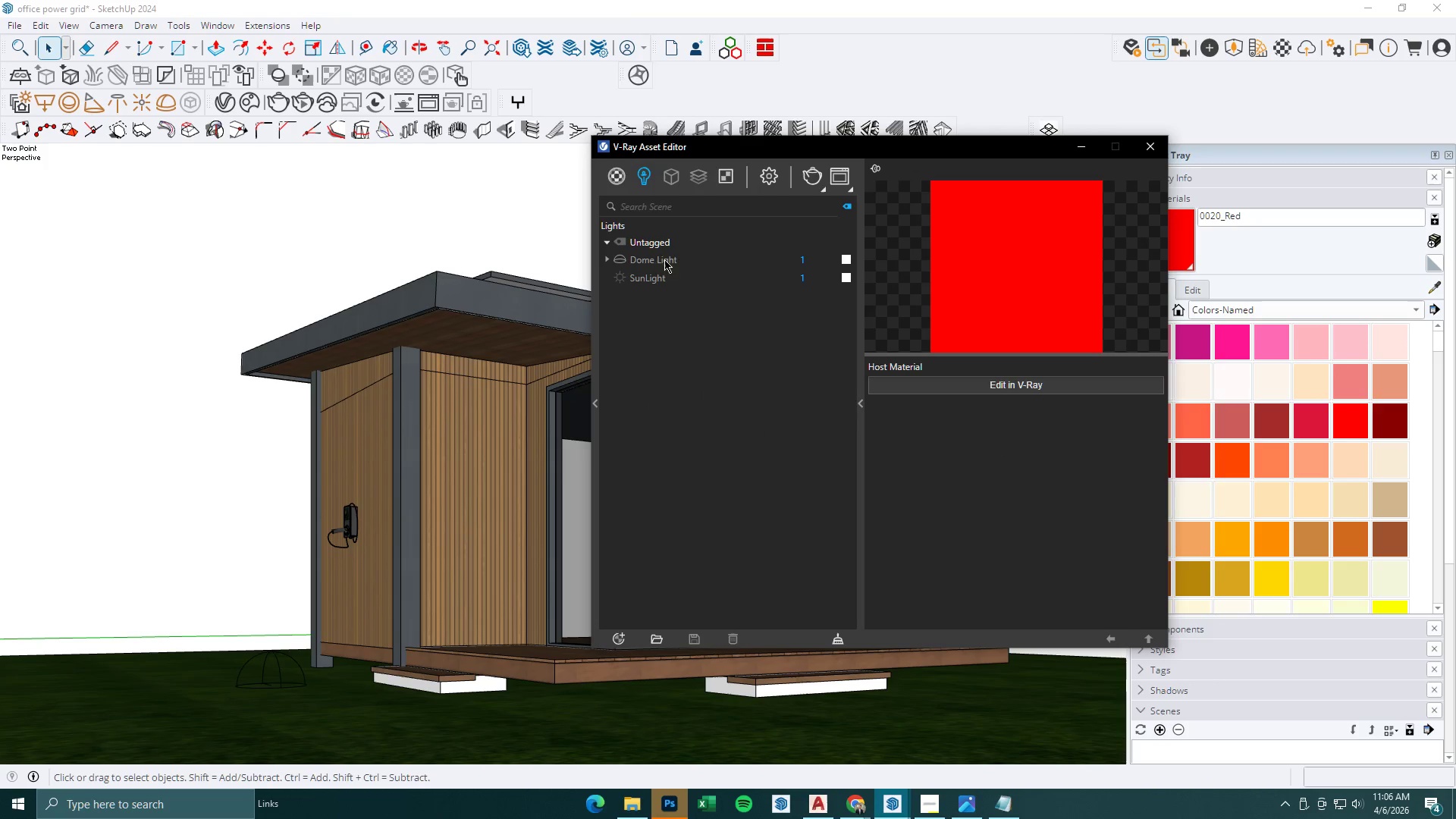 
left_click([824, 262])
 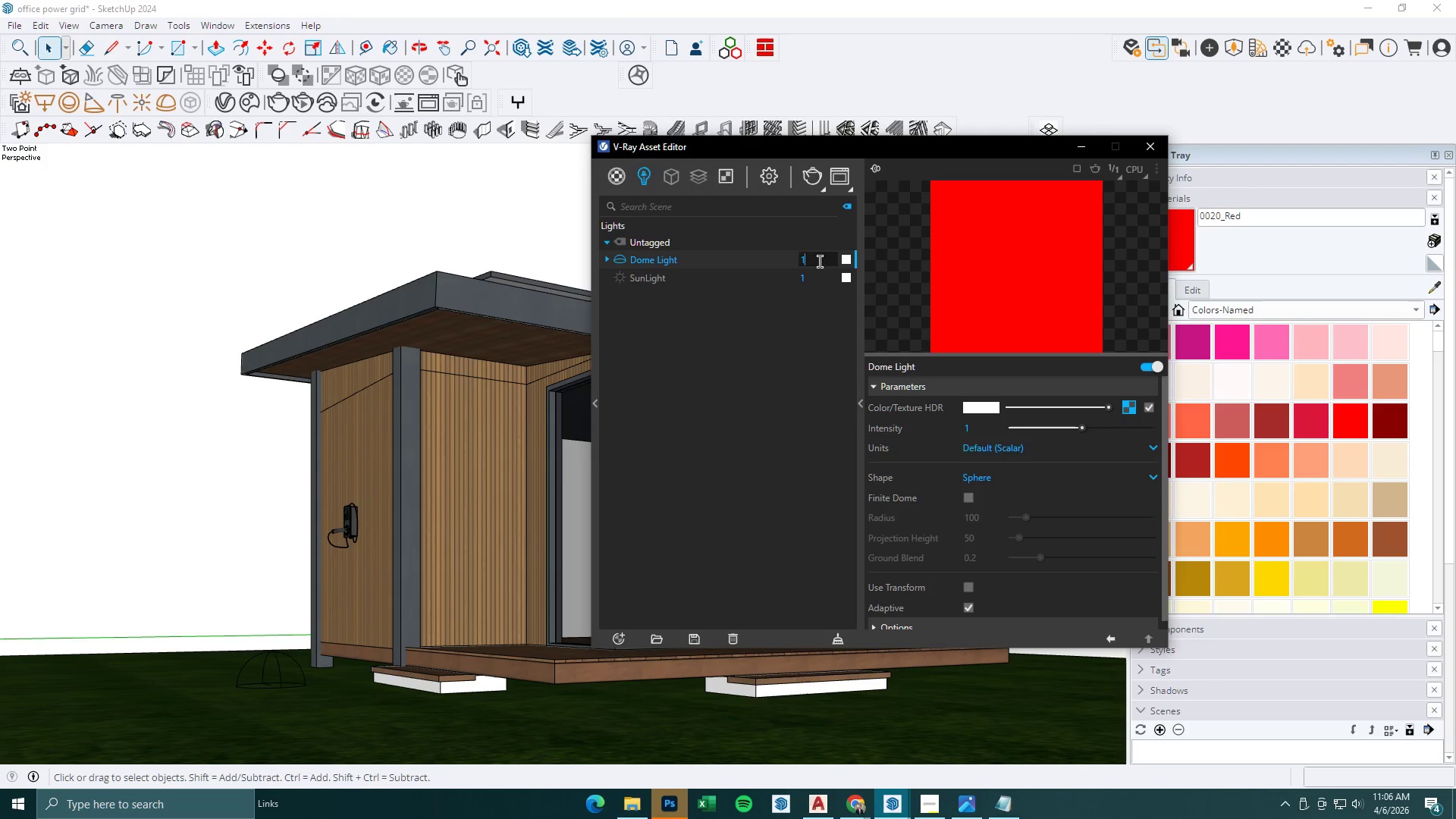 
left_click_drag(start_coordinate=[813, 262], to_coordinate=[752, 252])
 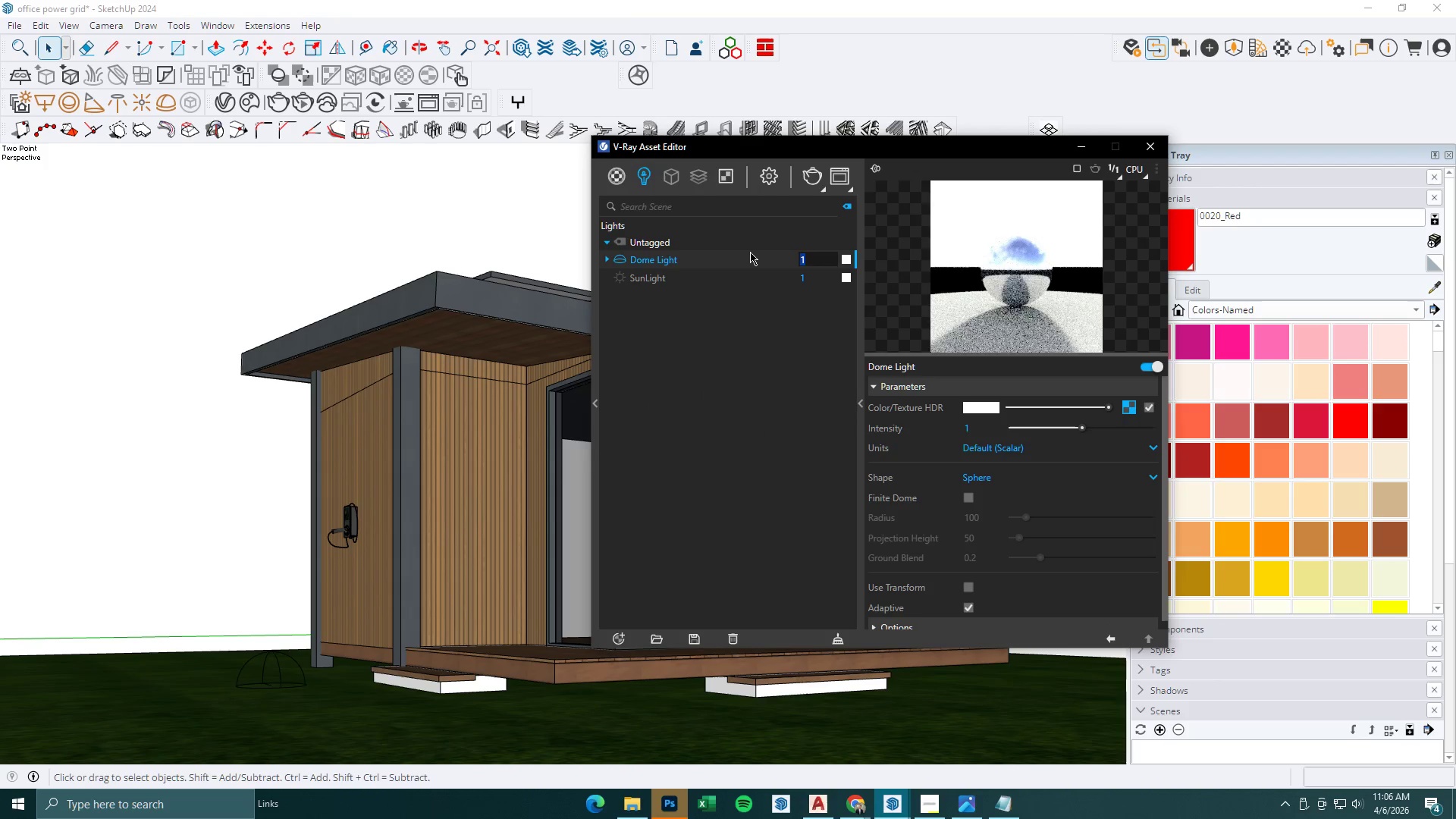 
type(30)
 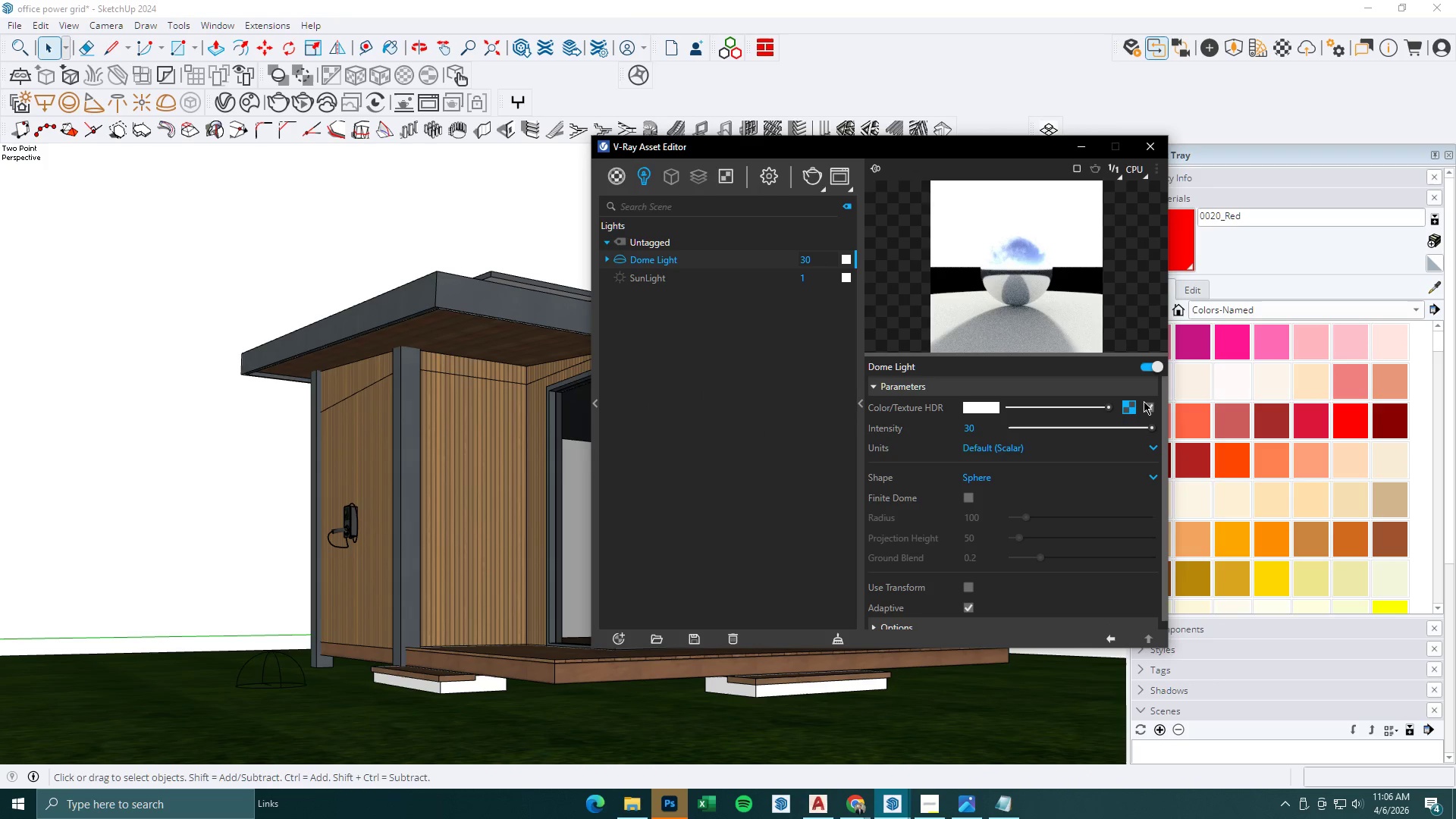 
left_click([1129, 406])
 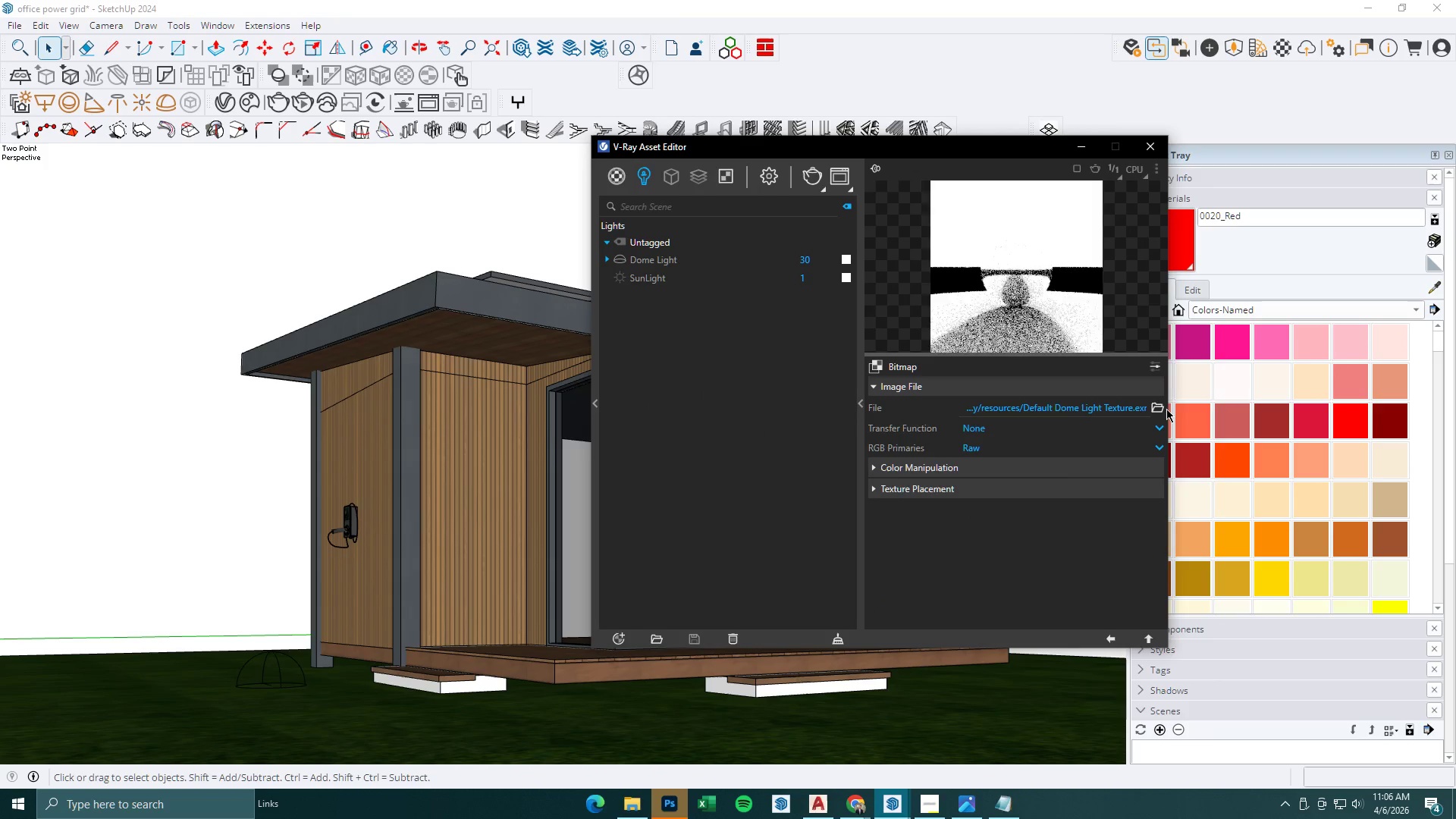 
left_click([1163, 406])
 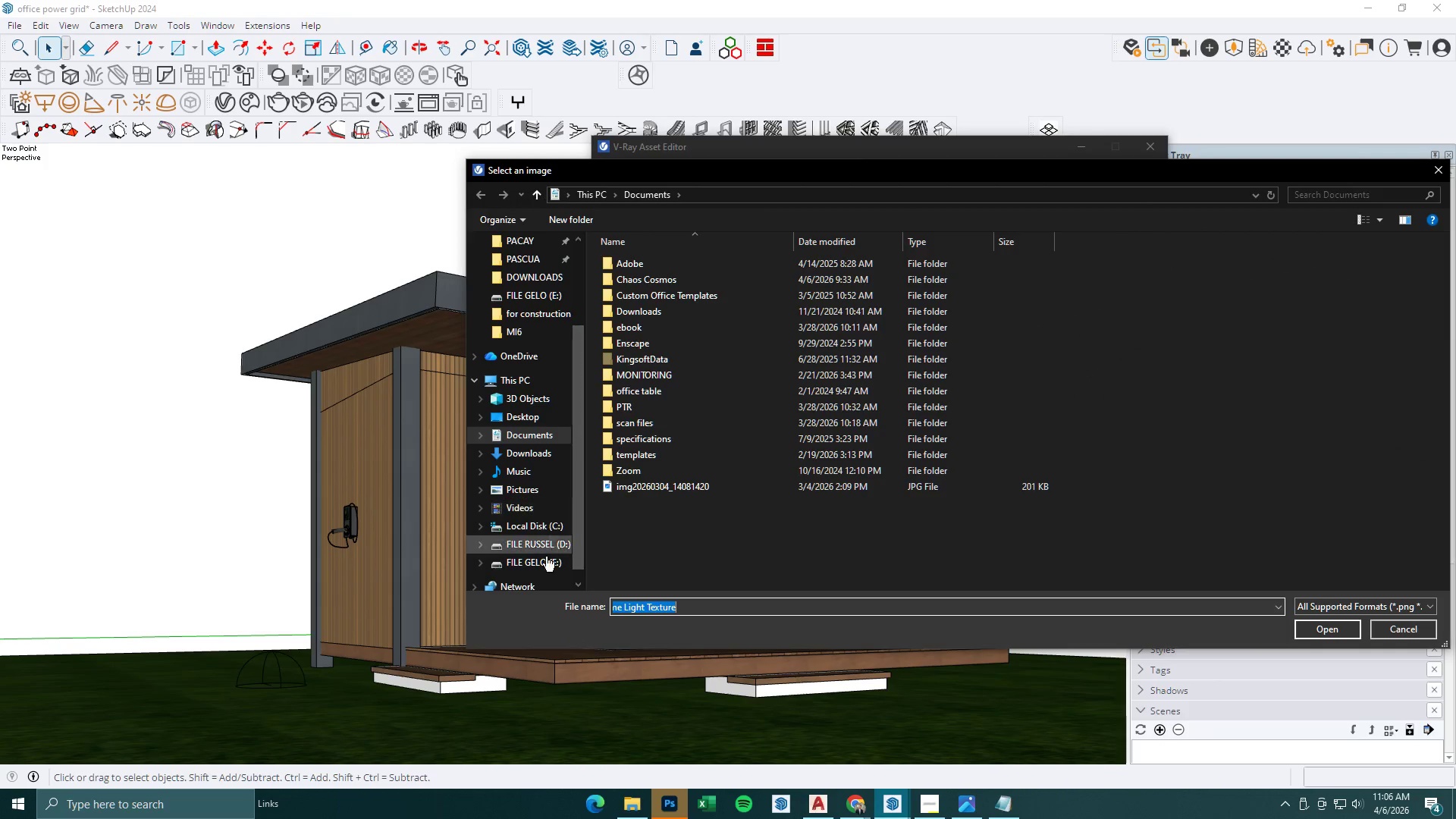 
double_click([693, 428])
 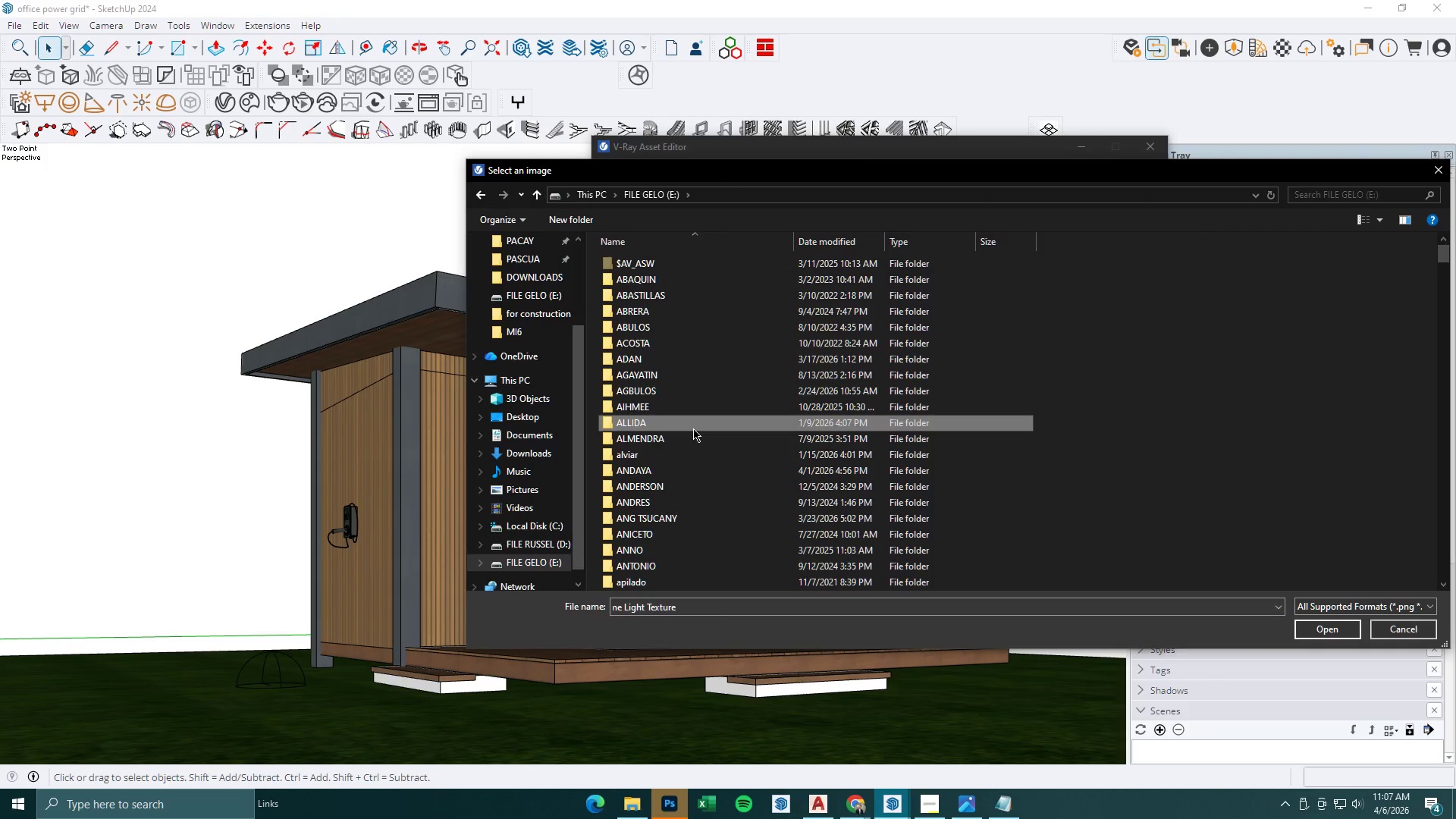 
key(H)
 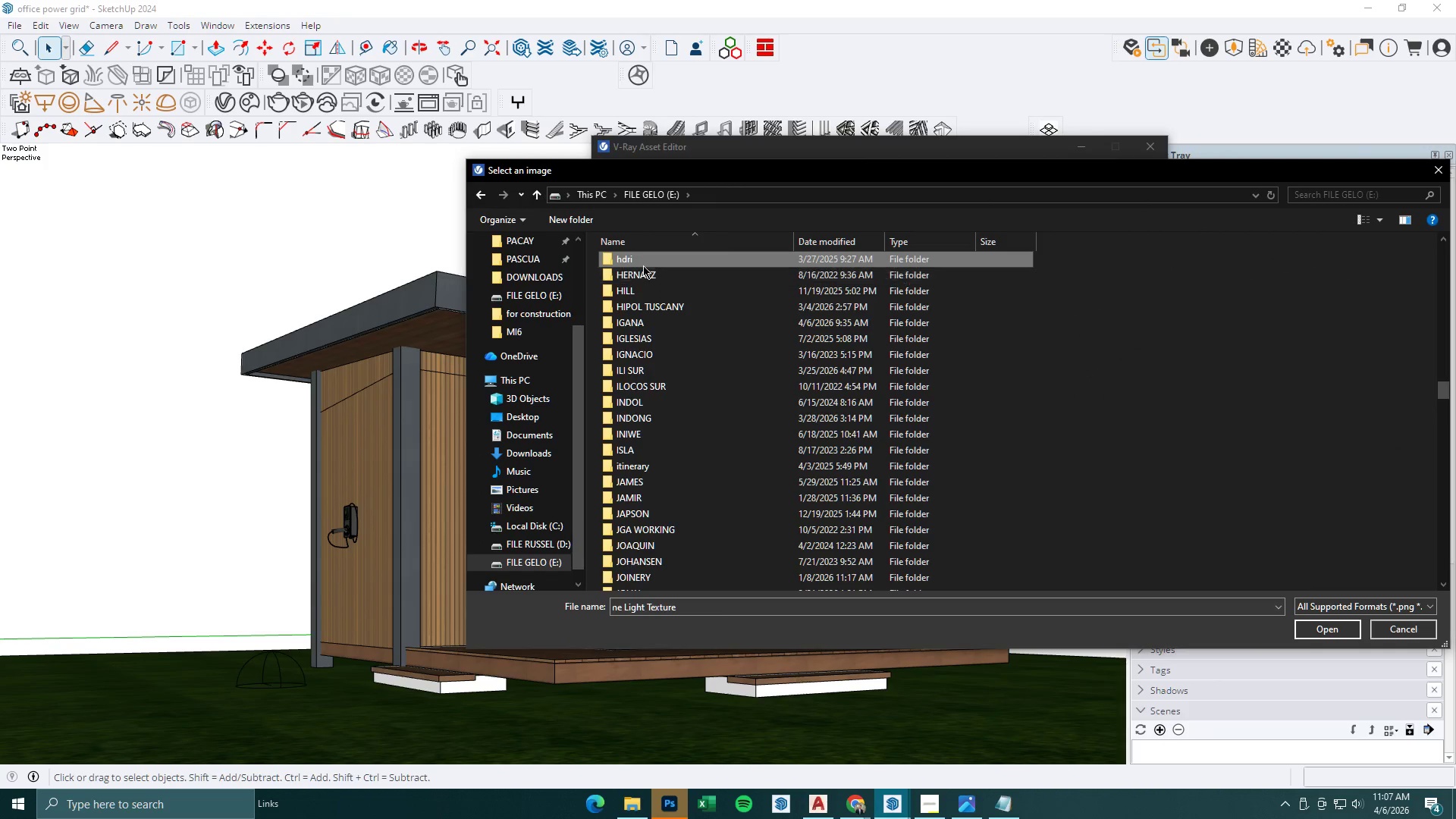 
double_click([643, 261])
 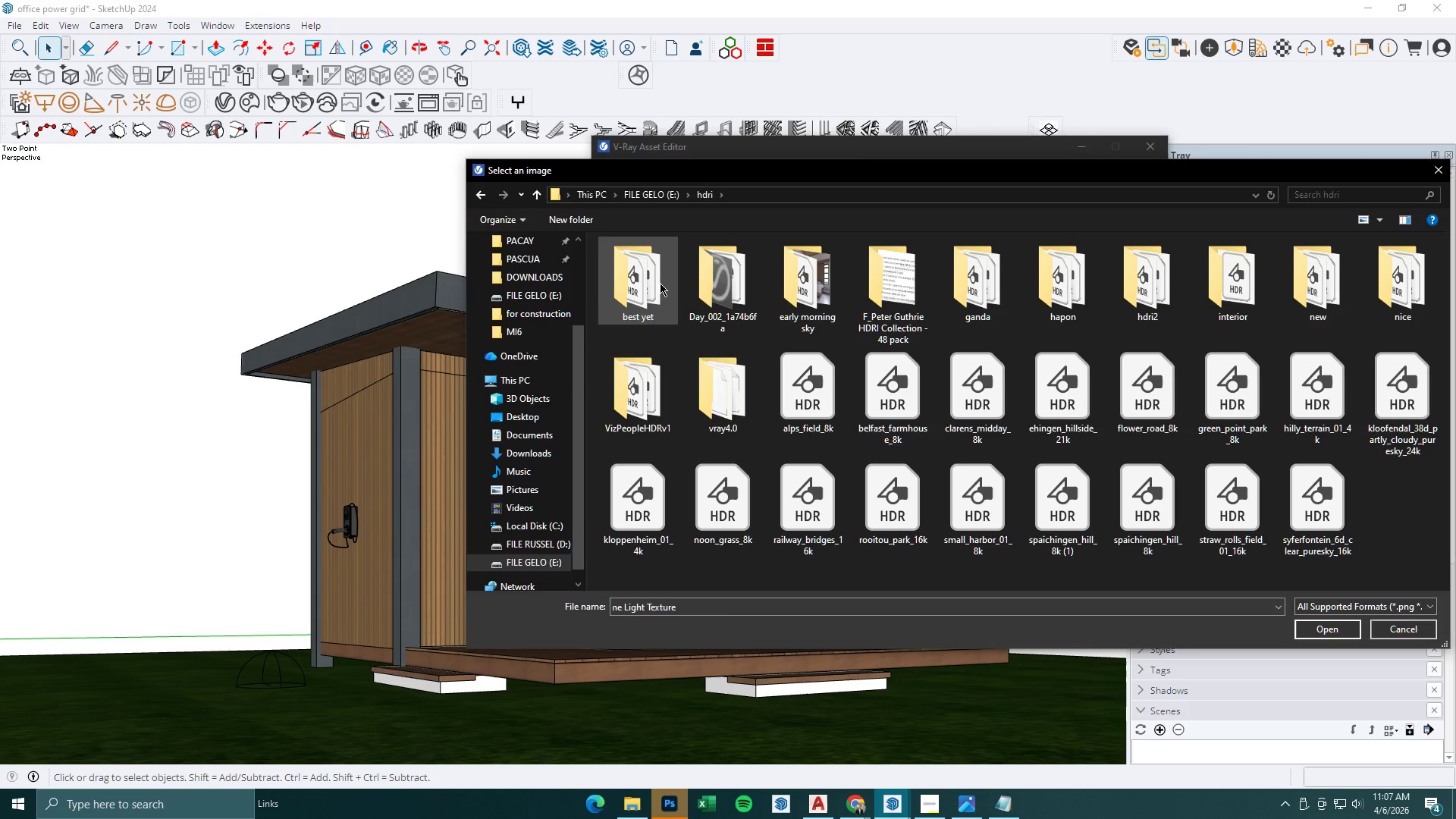 
double_click([660, 283])
 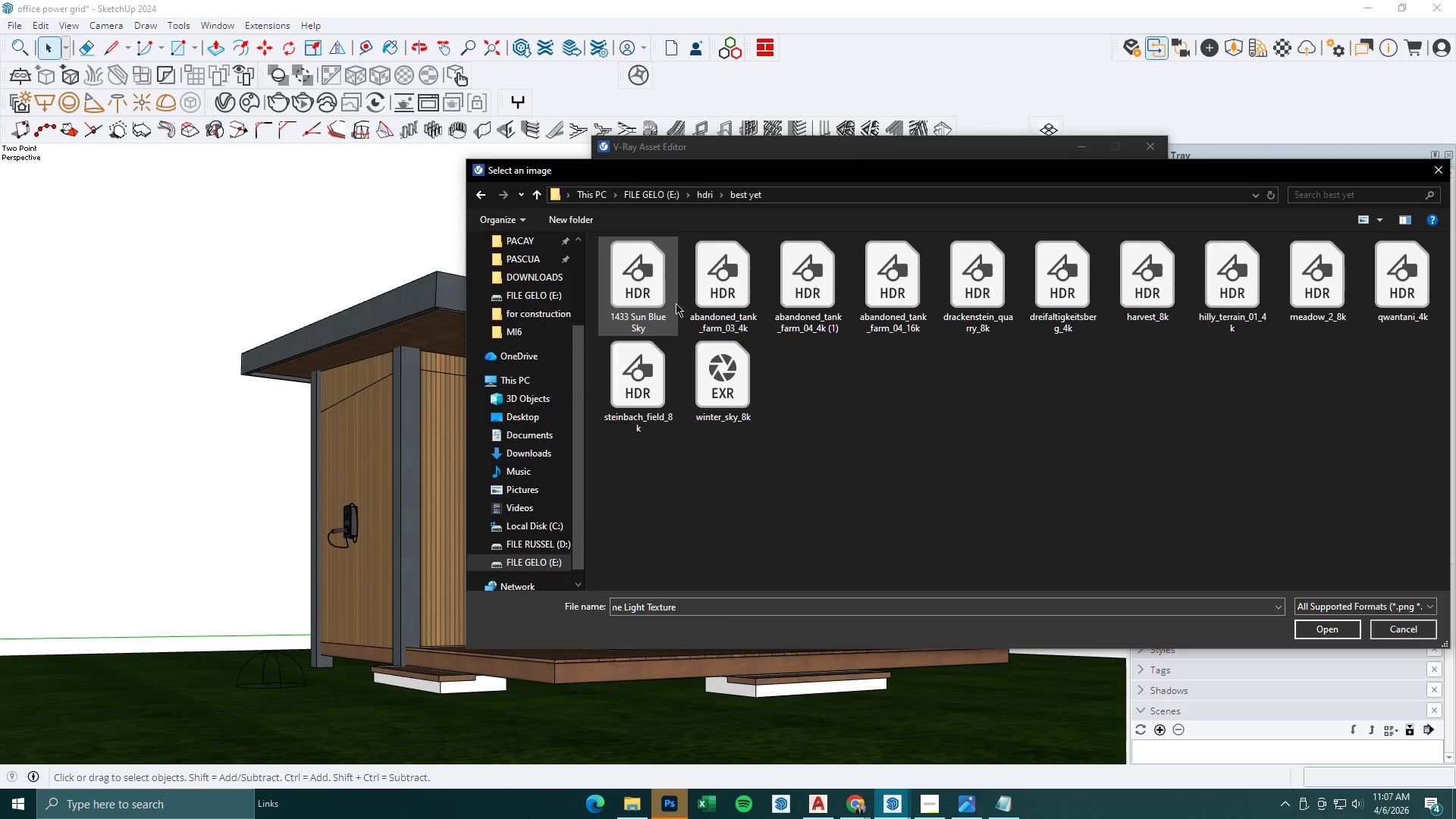 
triple_click([722, 304])
 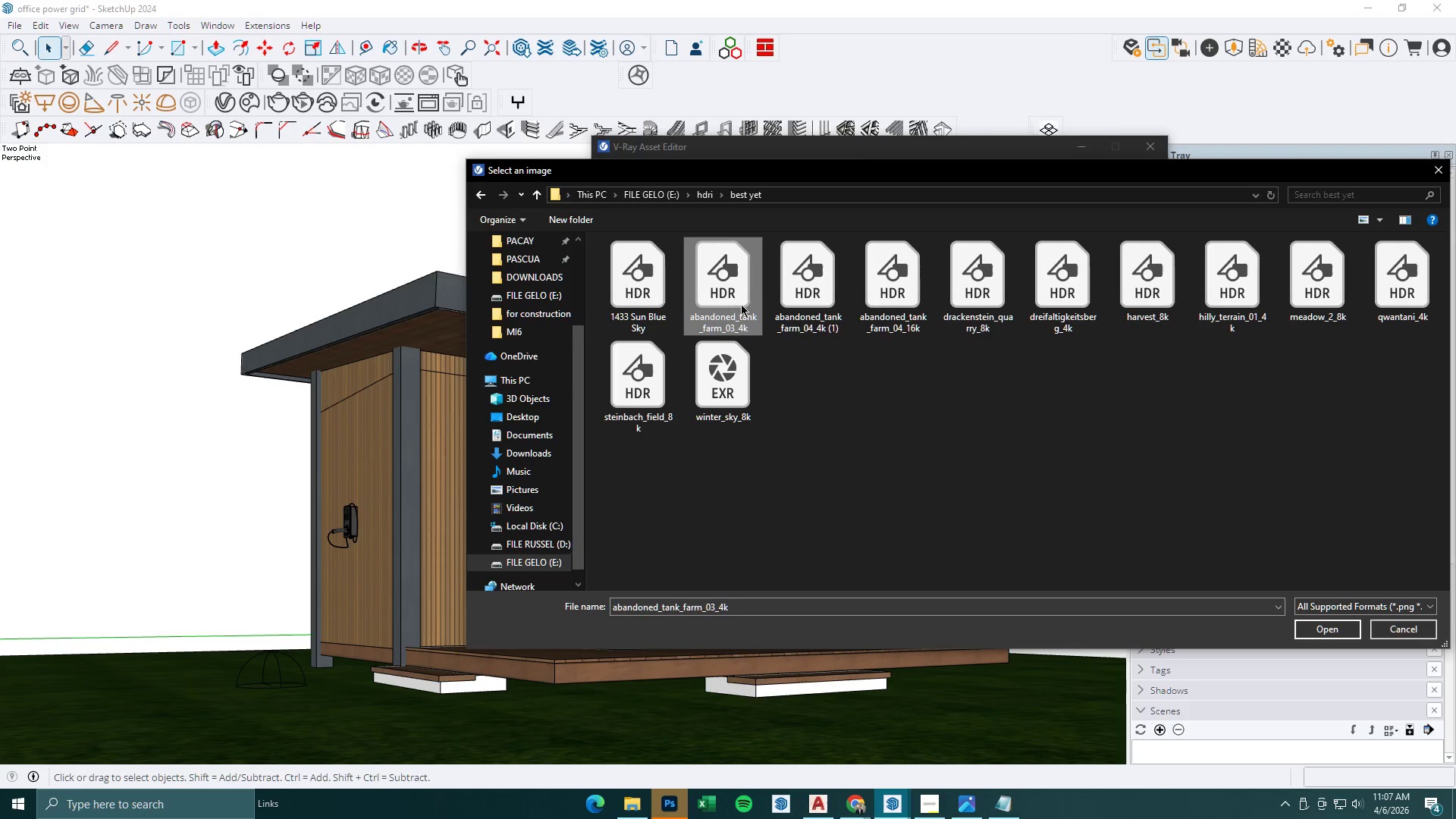 
triple_click([820, 304])
 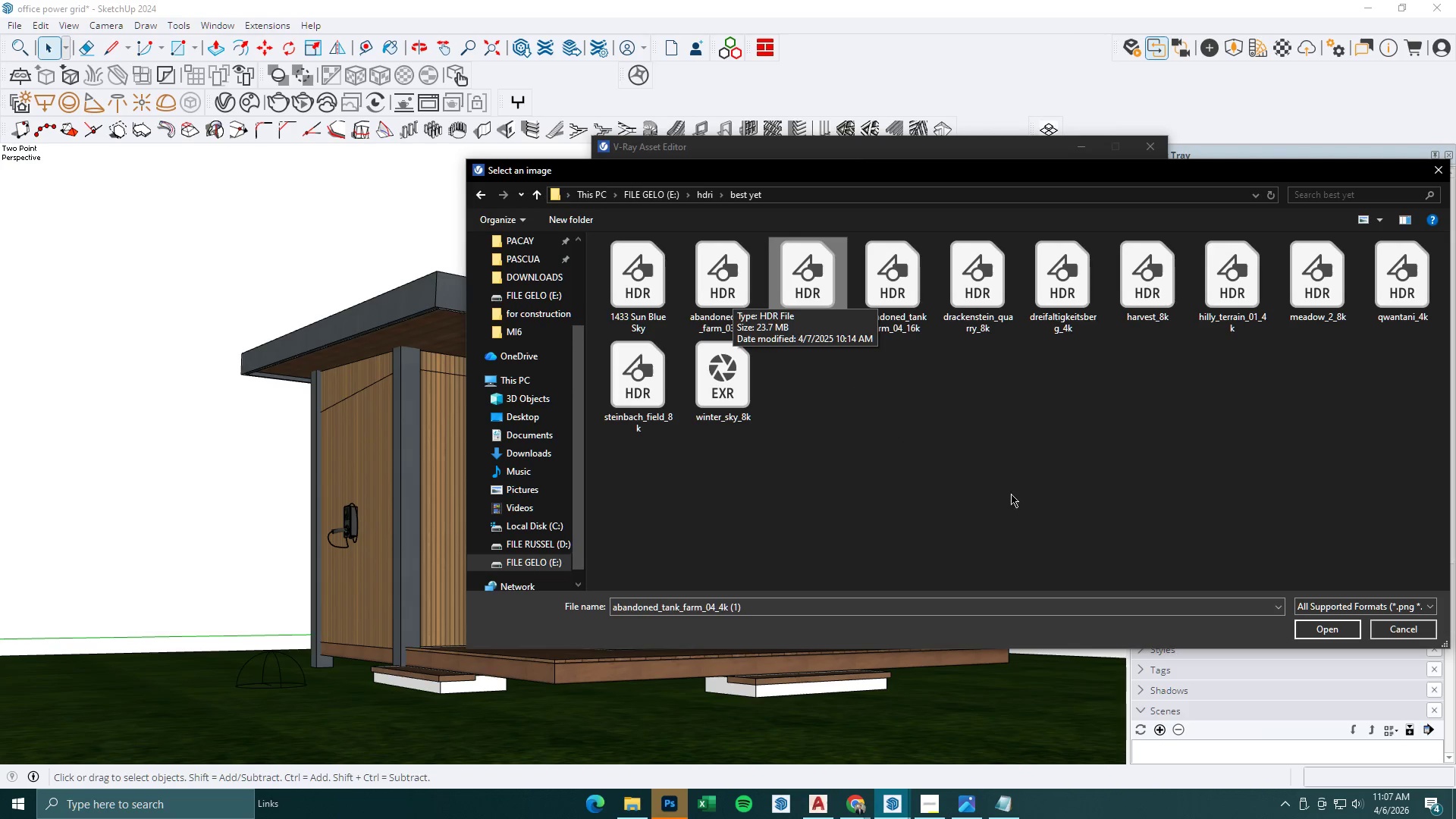 
left_click([1336, 627])
 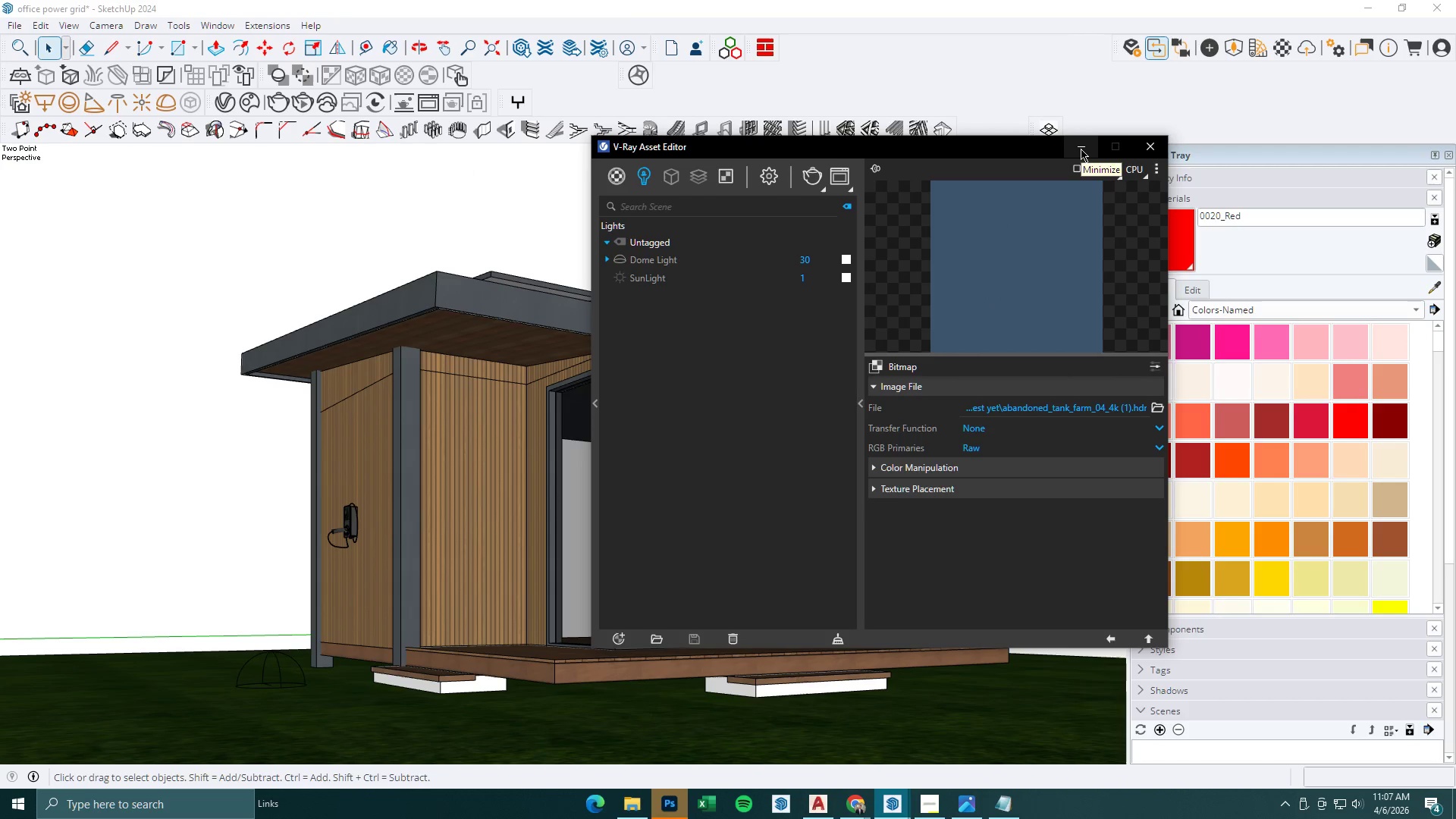 
wait(11.56)
 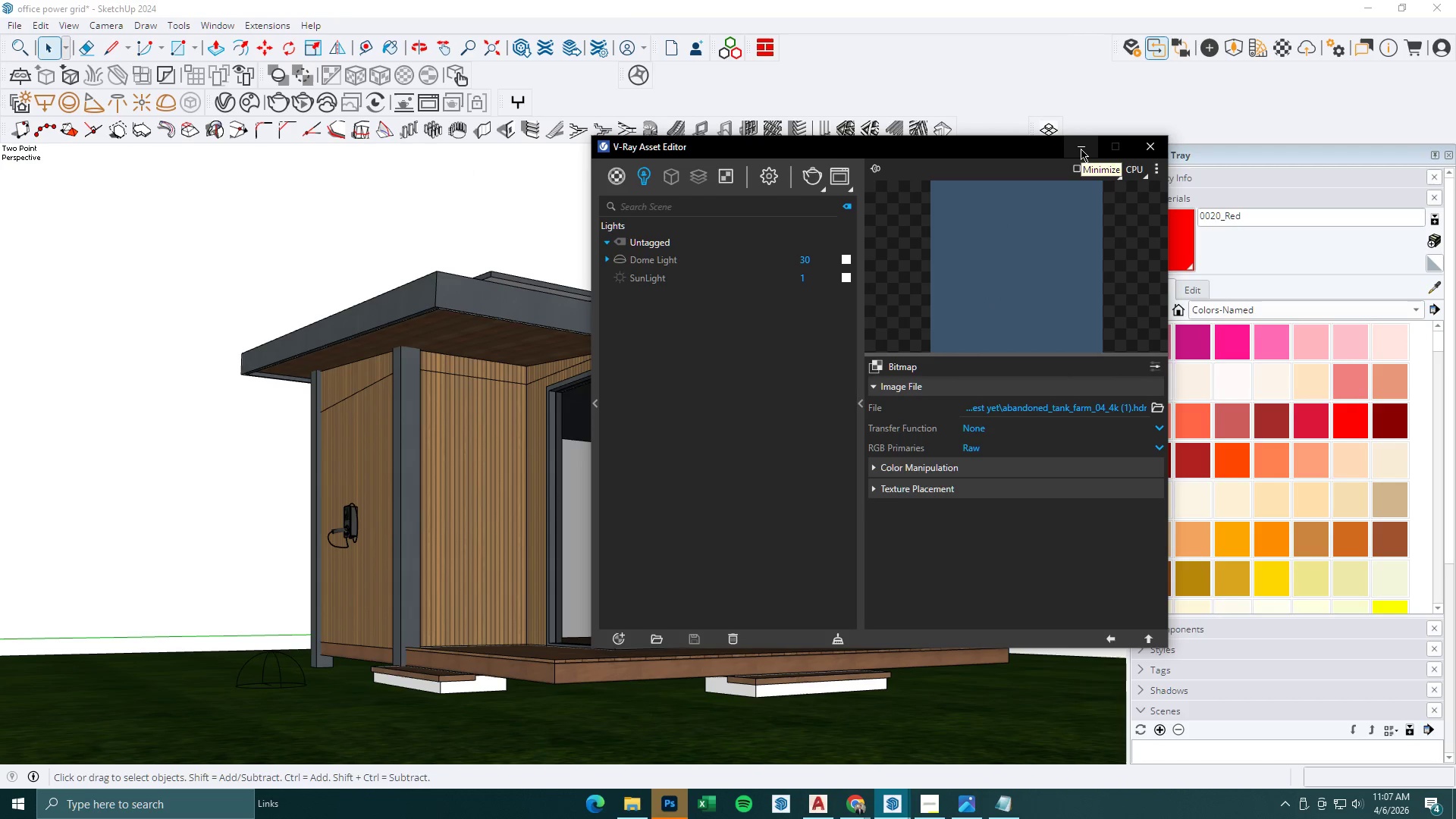 
left_click([304, 100])
 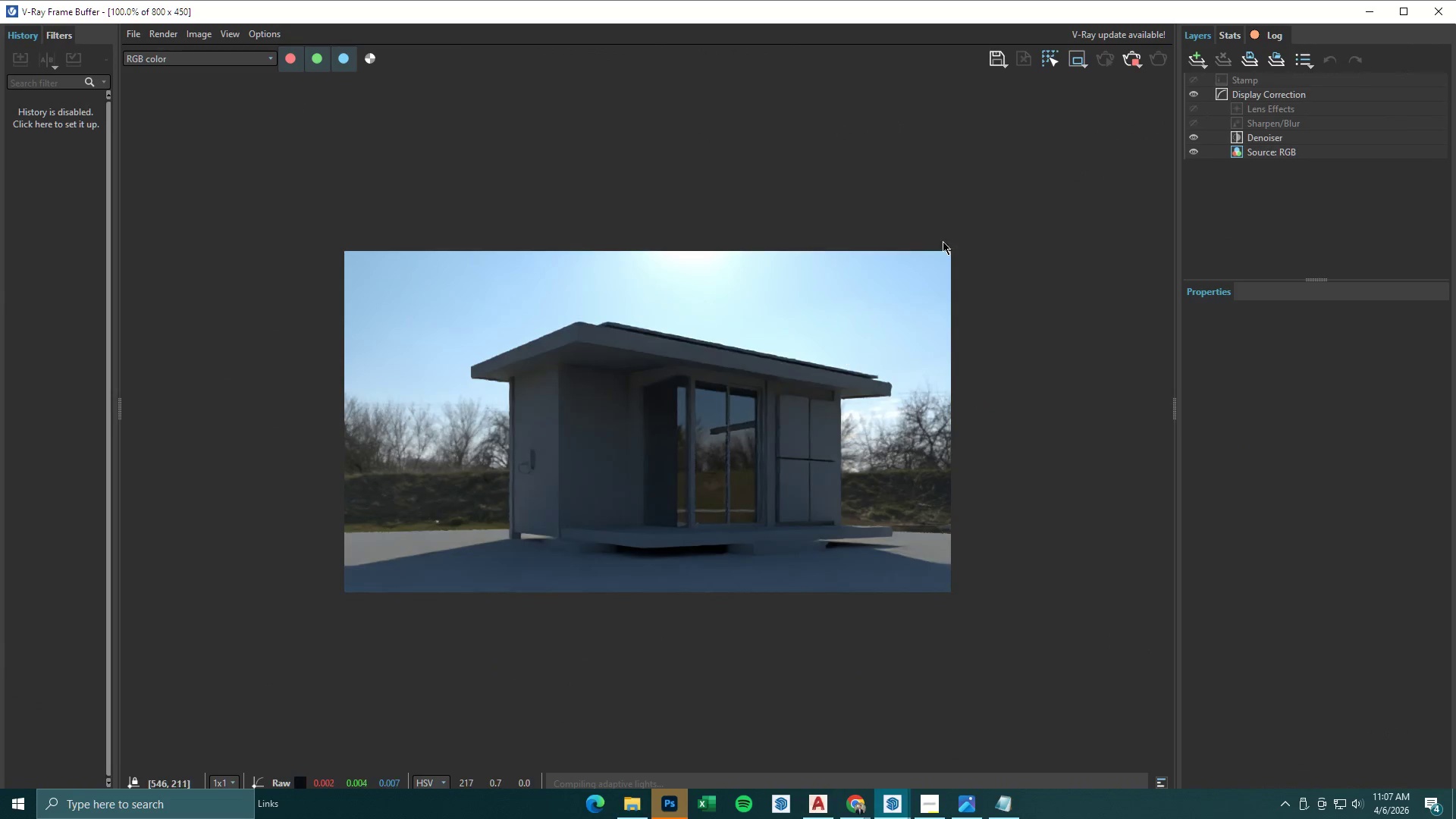 
left_click_drag(start_coordinate=[918, 9], to_coordinate=[877, 316])
 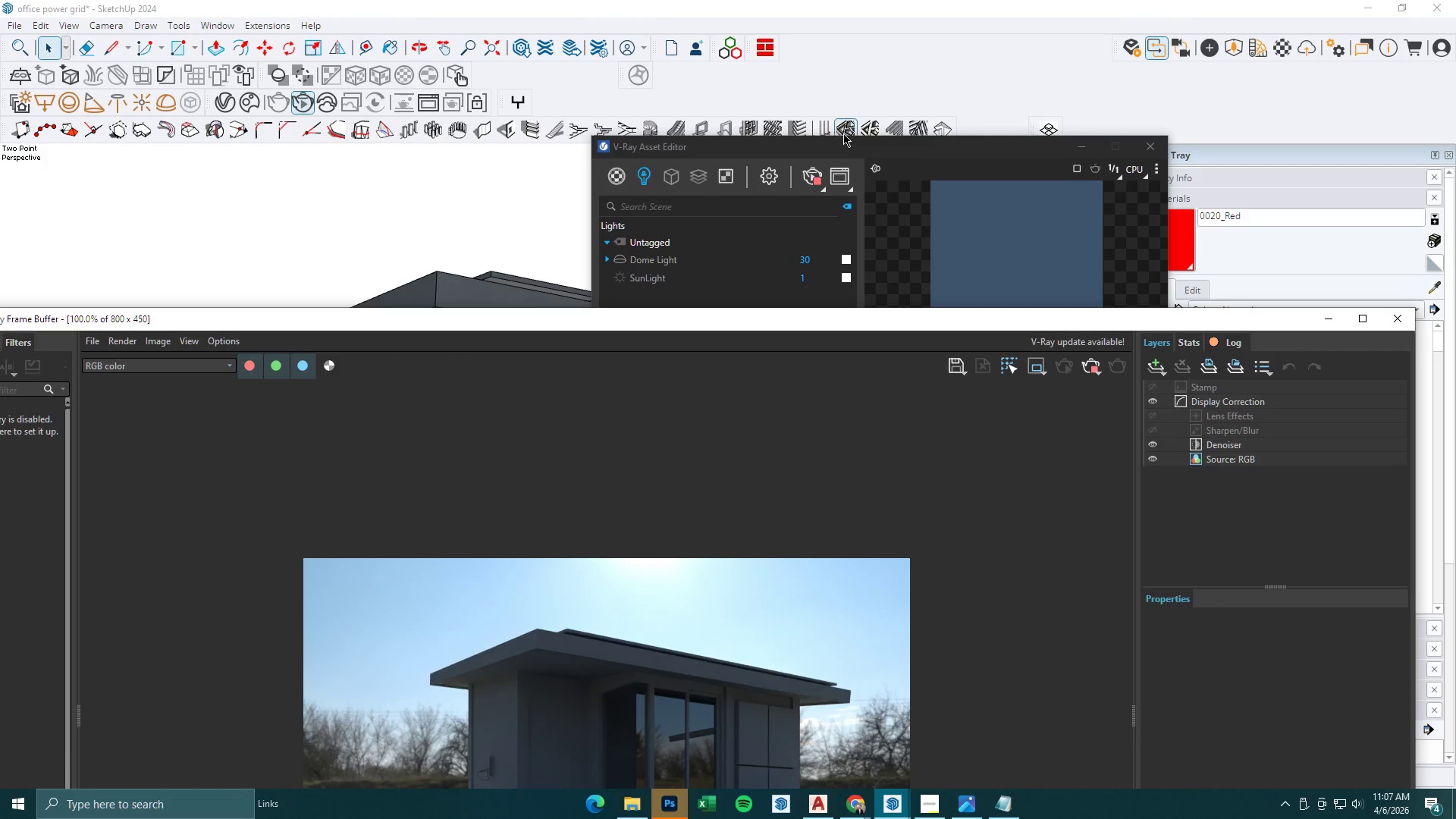 
left_click_drag(start_coordinate=[858, 154], to_coordinate=[1015, 130])
 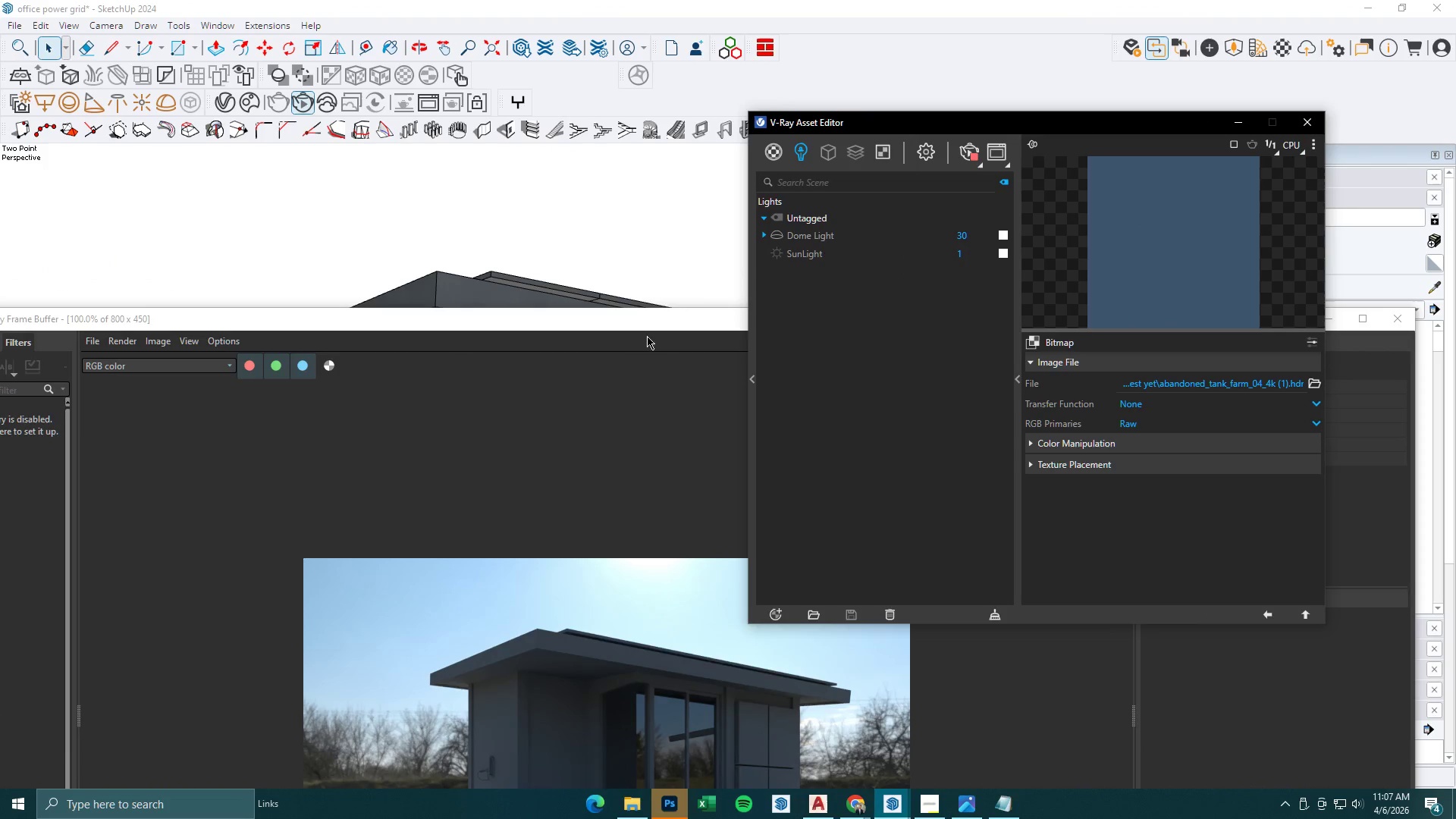 
left_click_drag(start_coordinate=[650, 328], to_coordinate=[567, 175])
 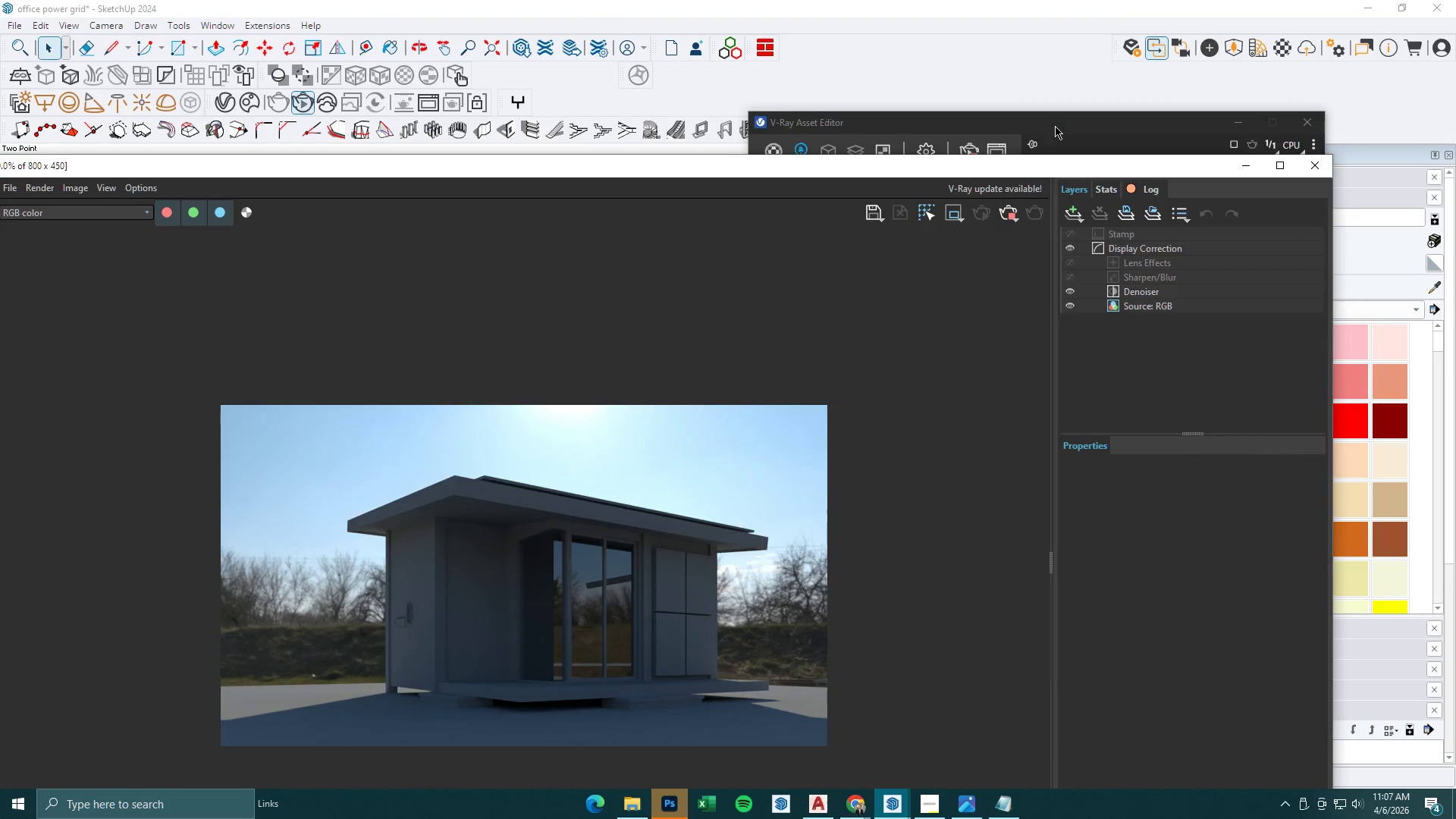 
left_click([1059, 118])
 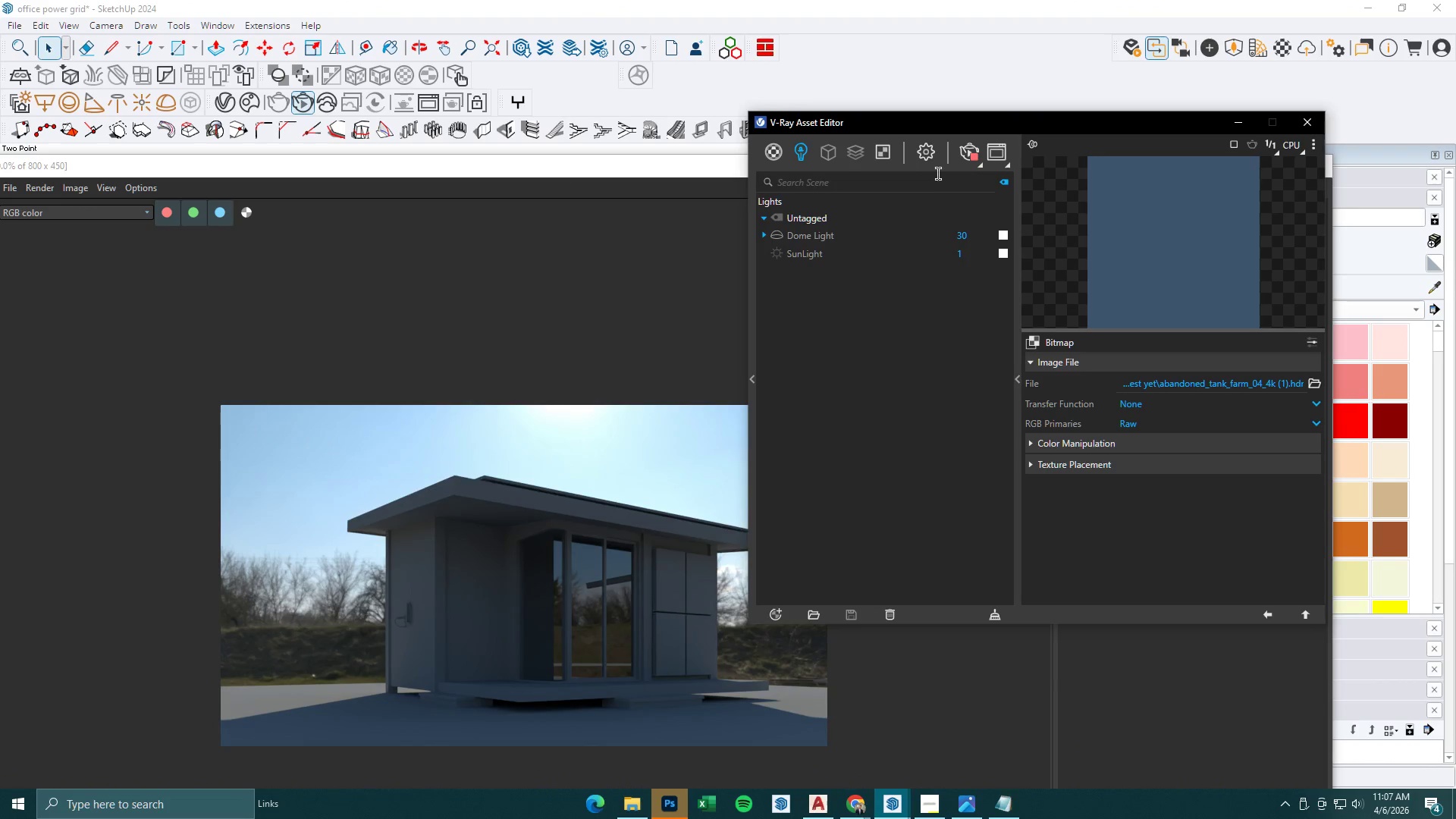 
left_click([935, 153])
 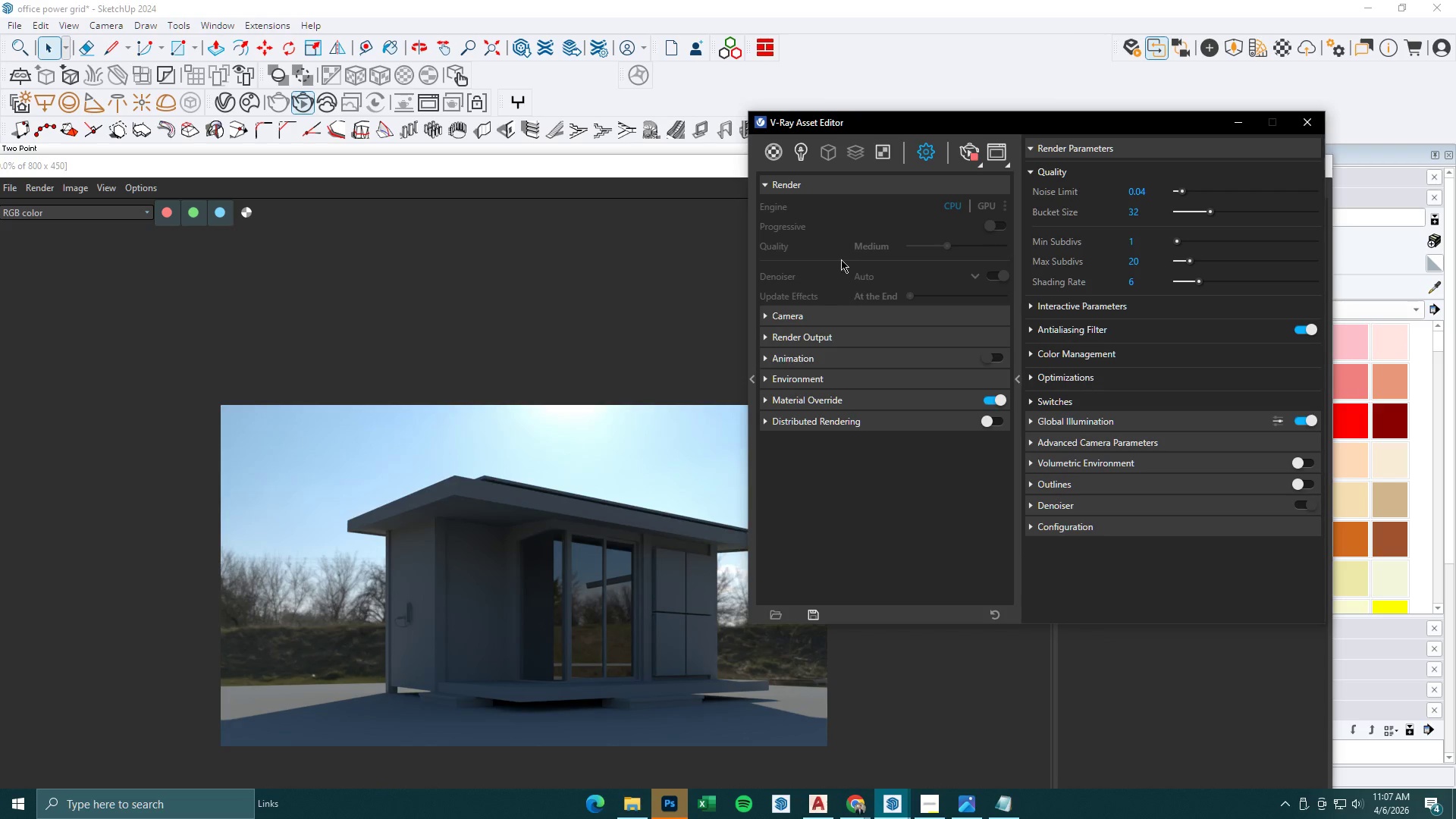 
left_click([802, 150])
 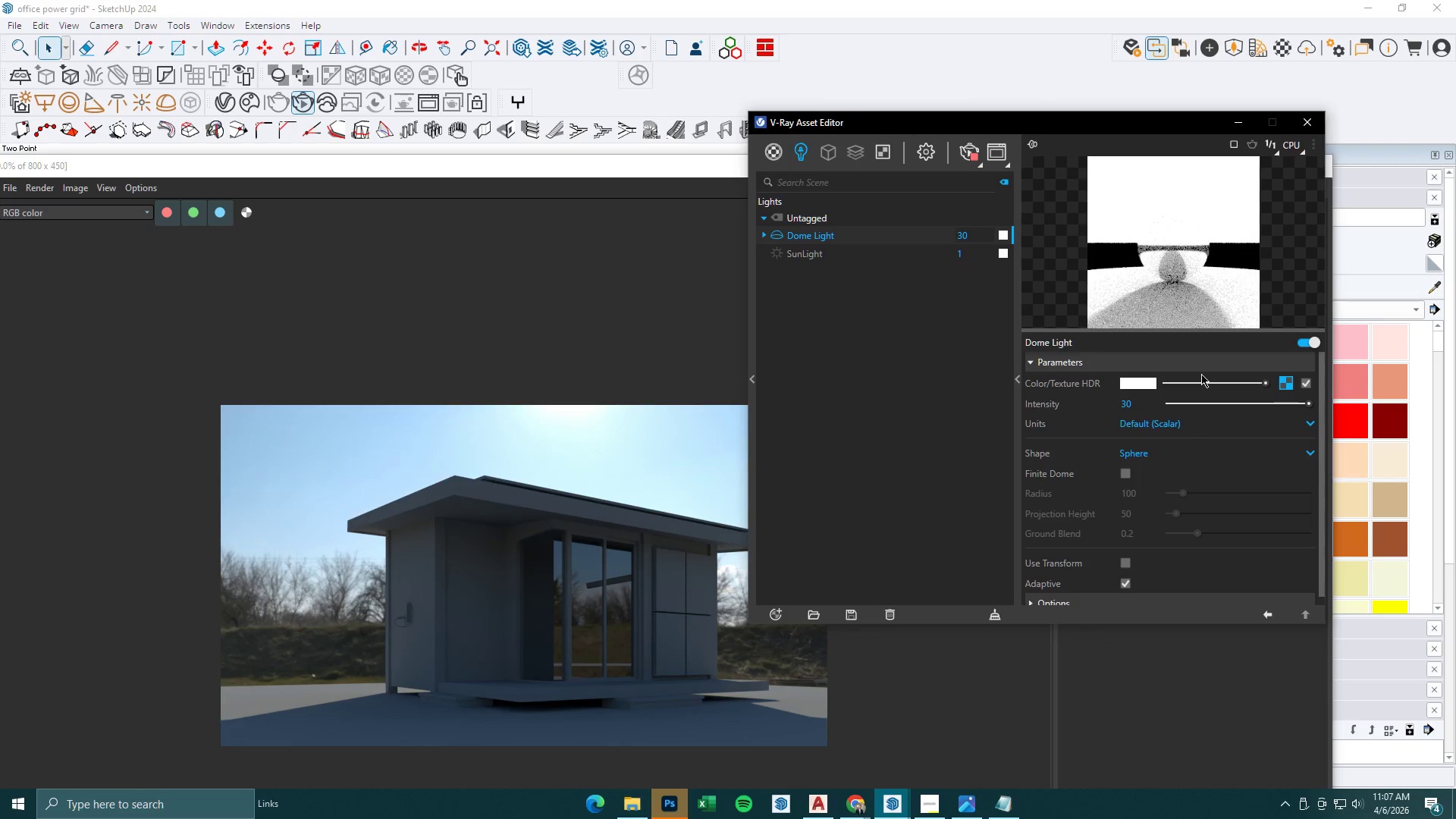 
left_click([1288, 381])
 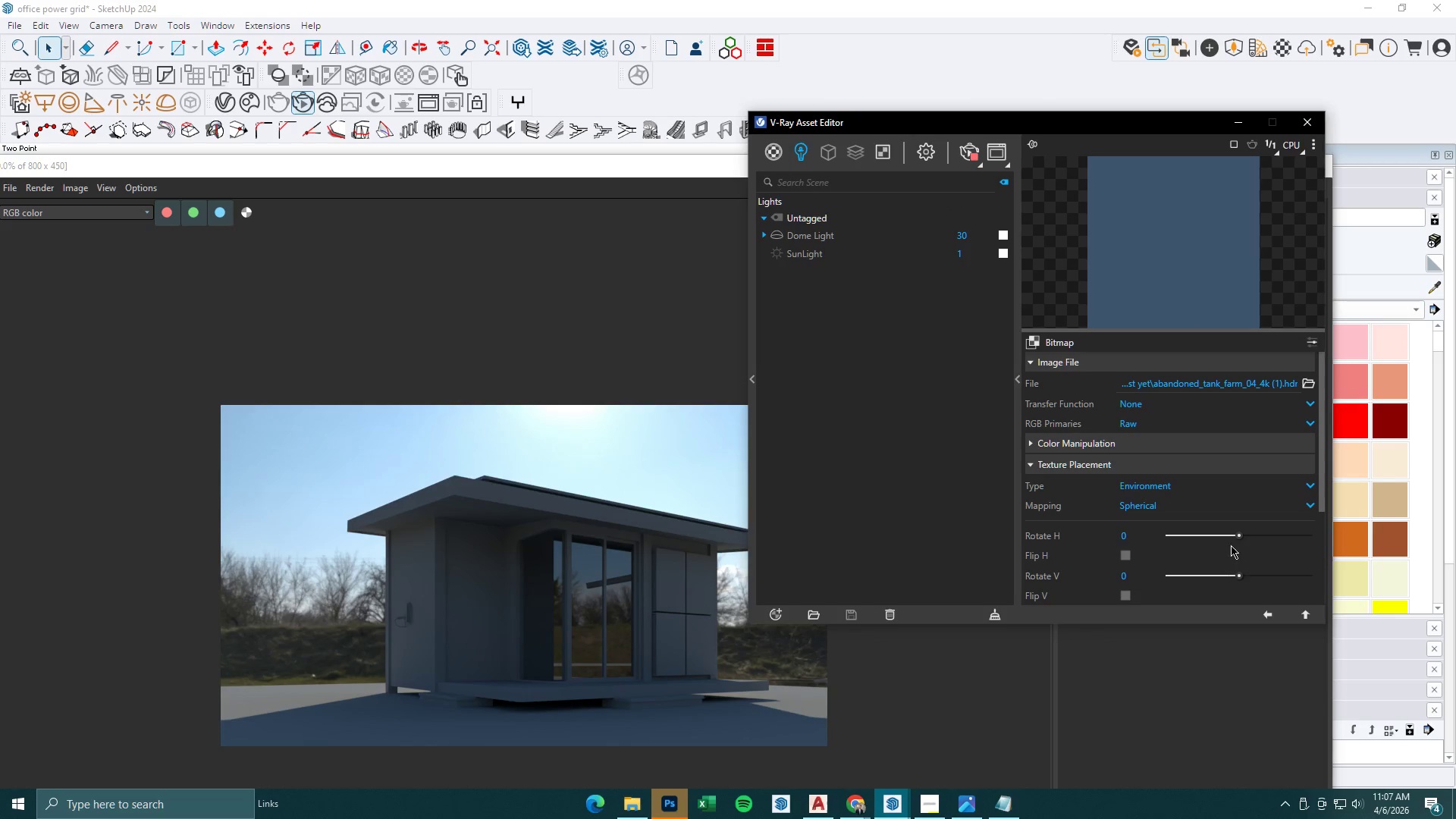 
left_click_drag(start_coordinate=[1240, 535], to_coordinate=[1198, 541])
 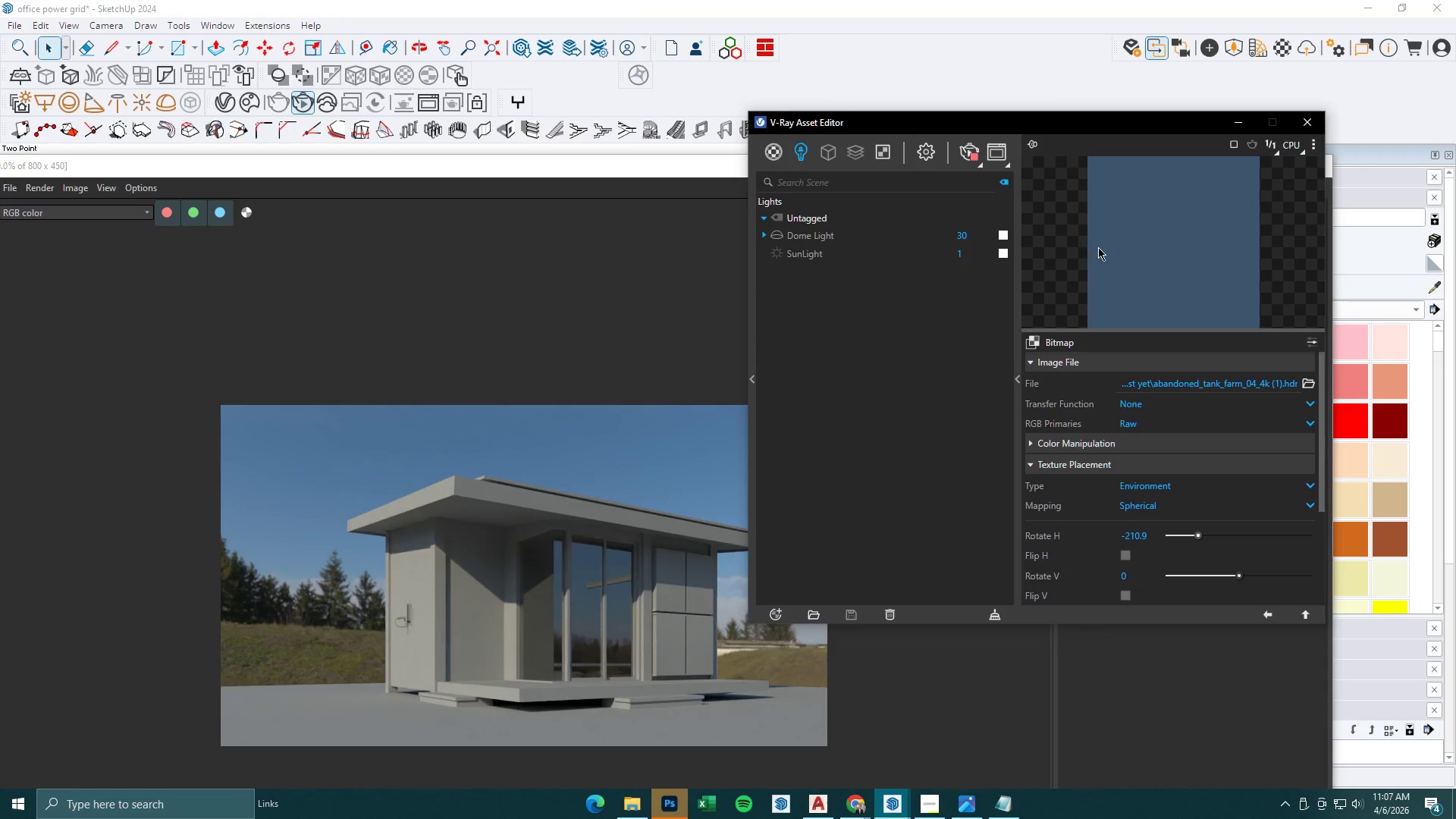 
left_click([1238, 122])
 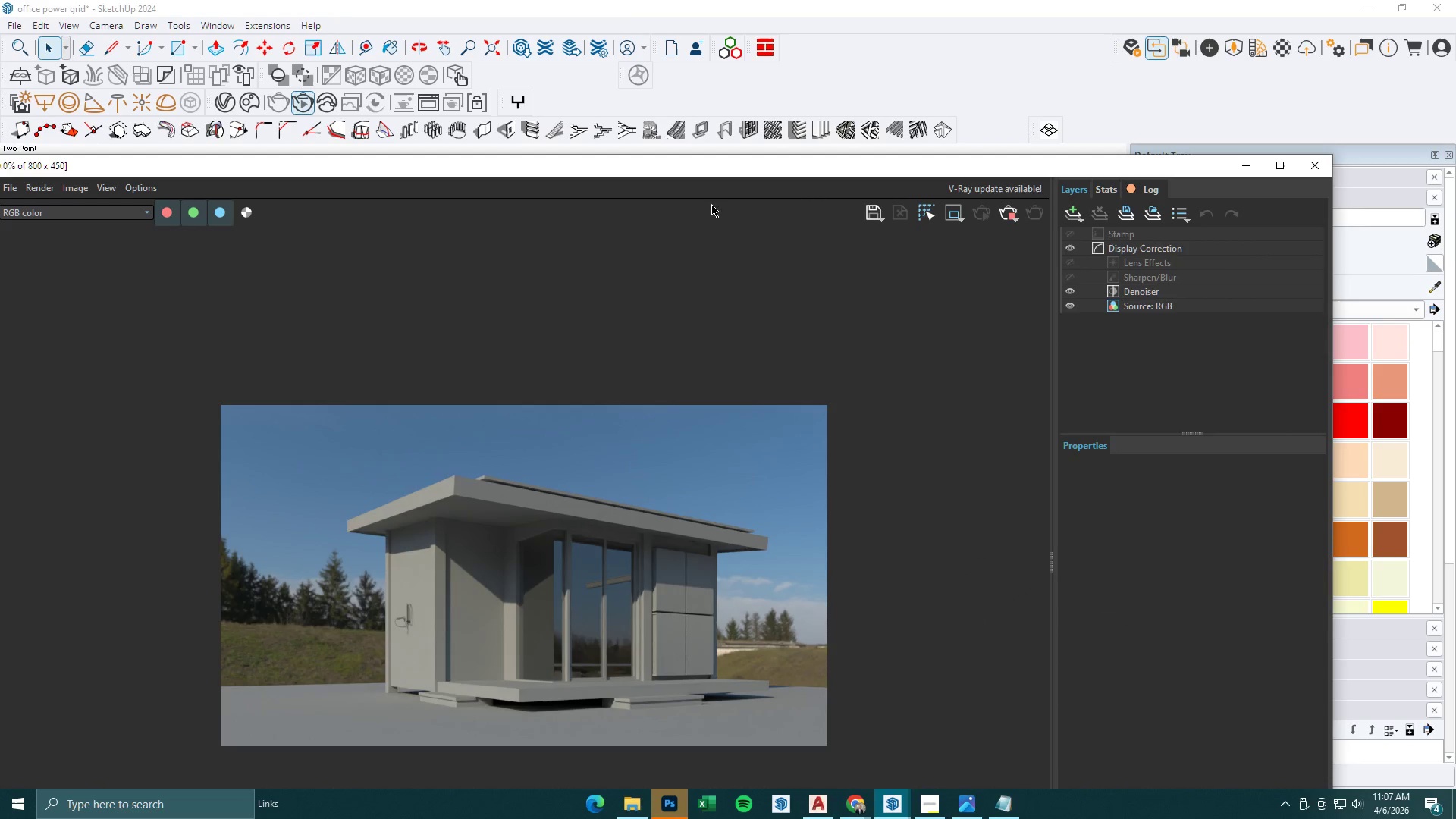 
left_click_drag(start_coordinate=[715, 171], to_coordinate=[746, 76])
 